 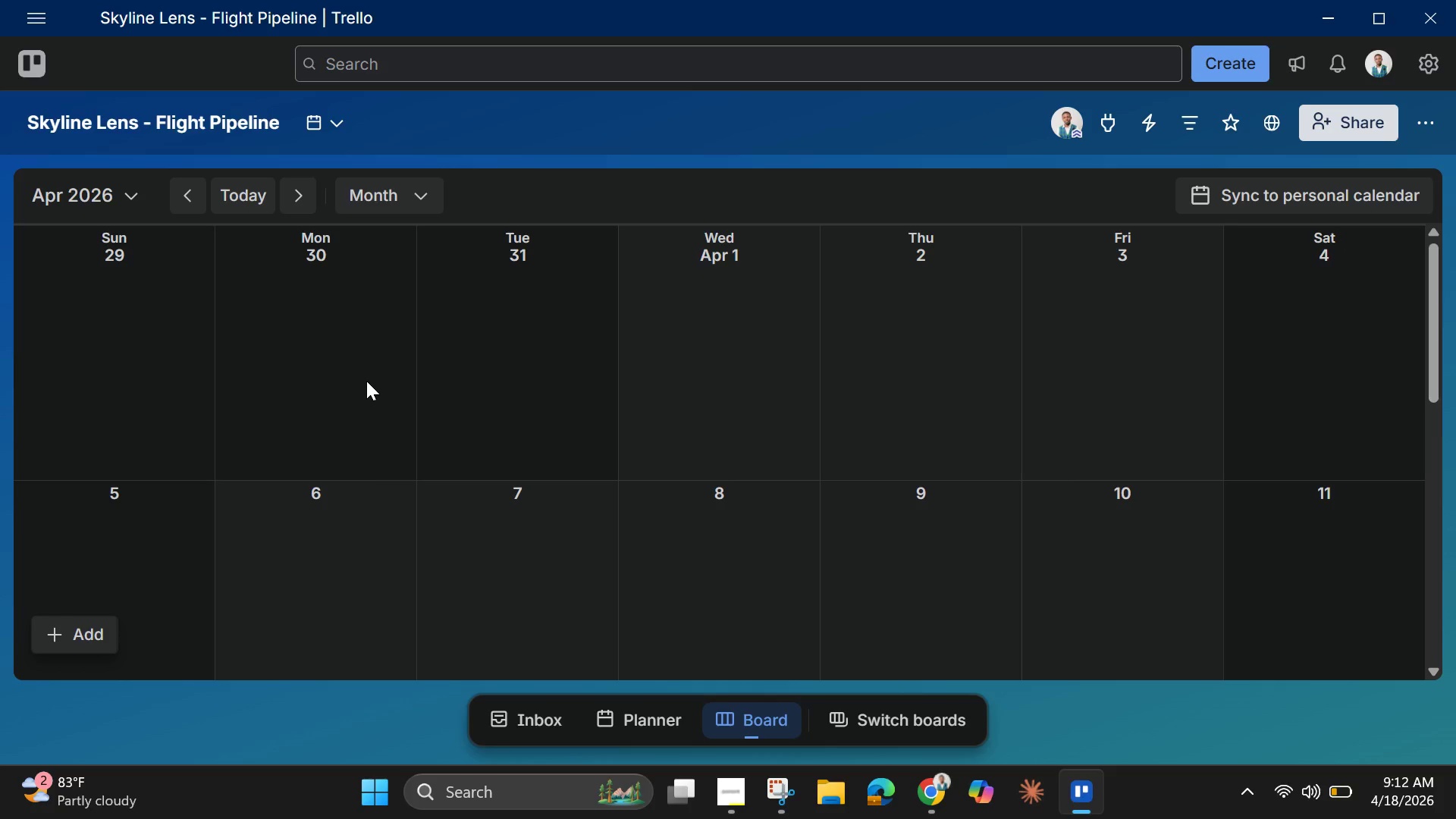 
left_click([1149, 730])
 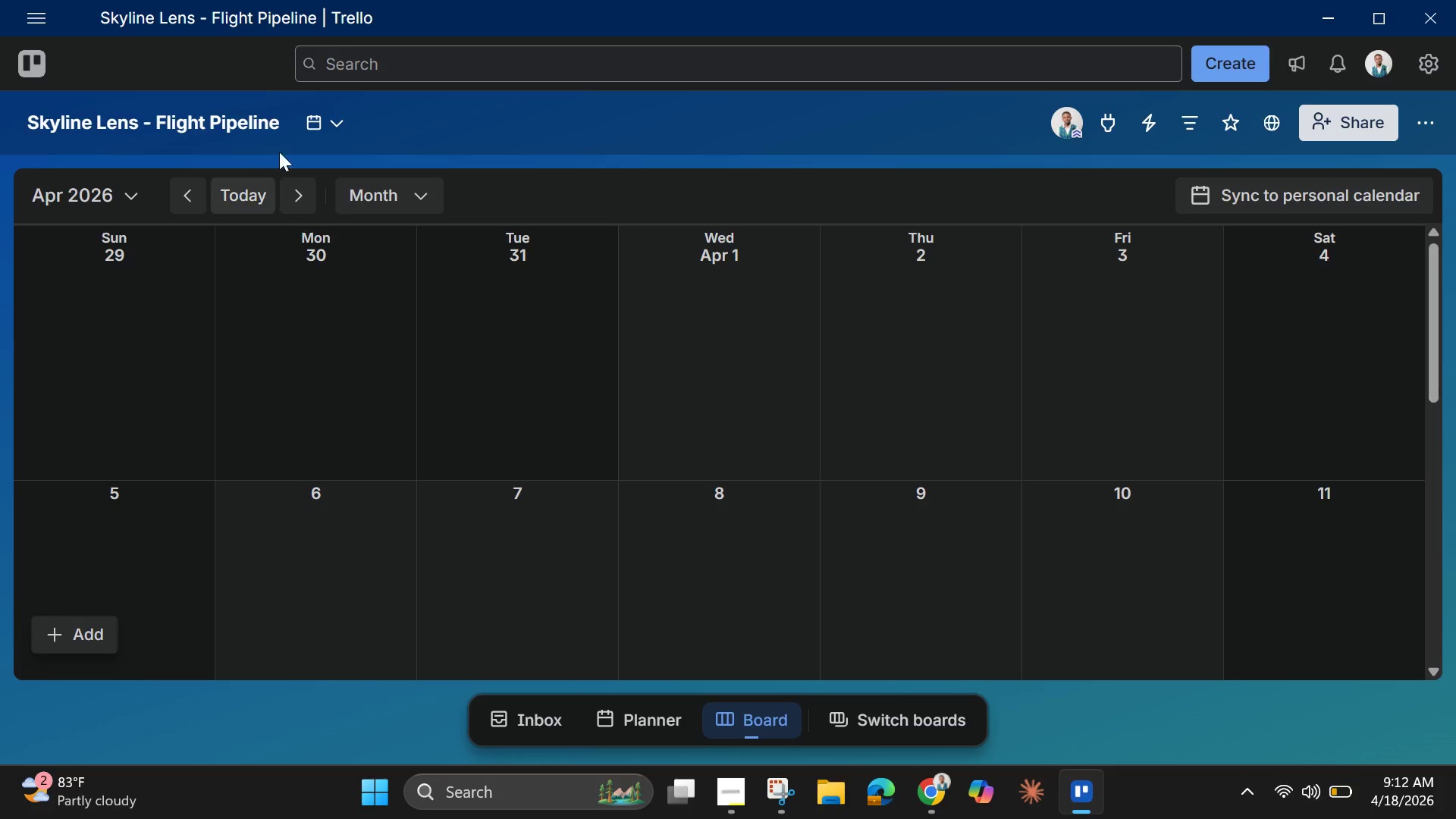 
mouse_move([328, 130])
 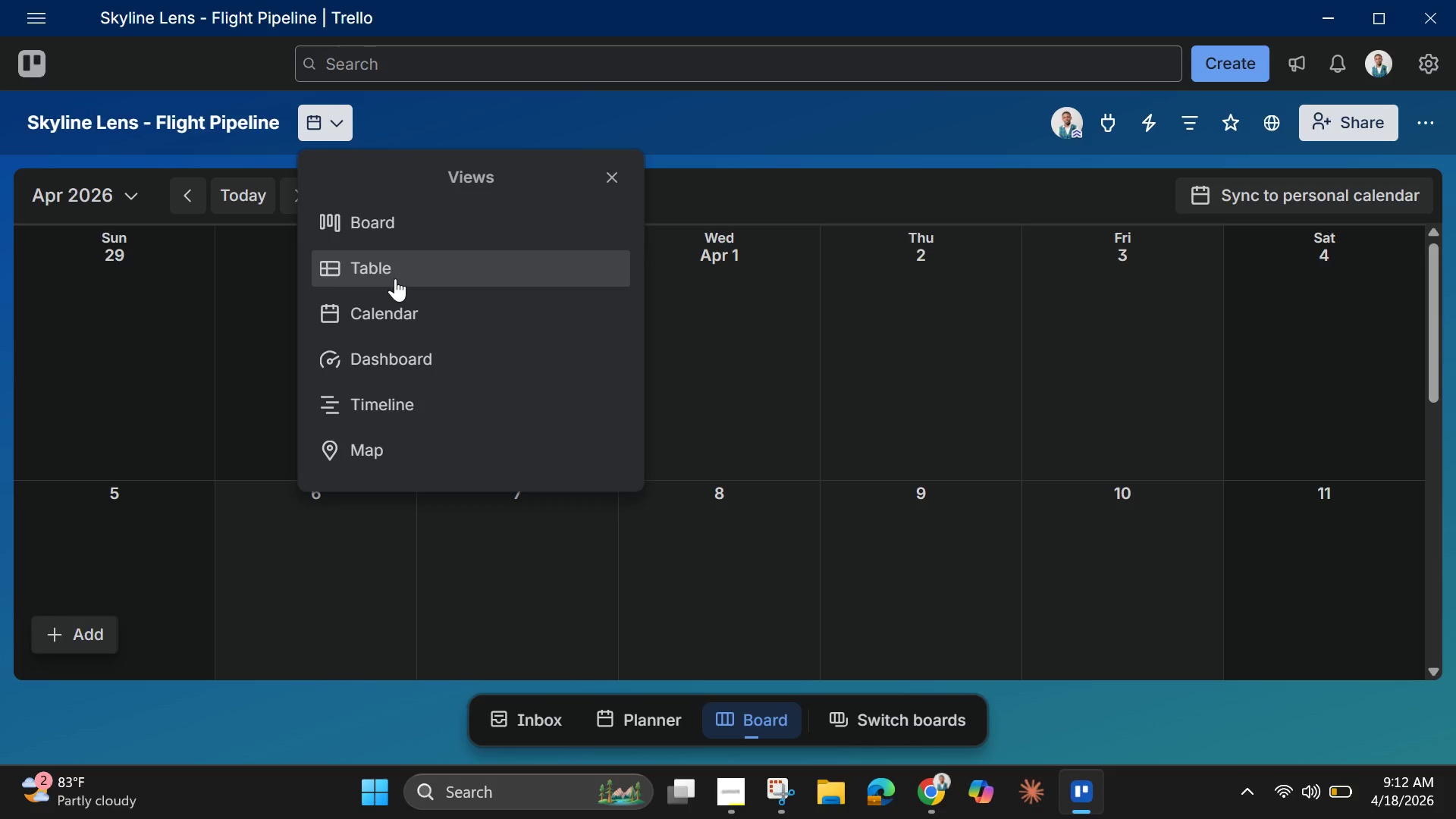 
left_click([395, 278])
 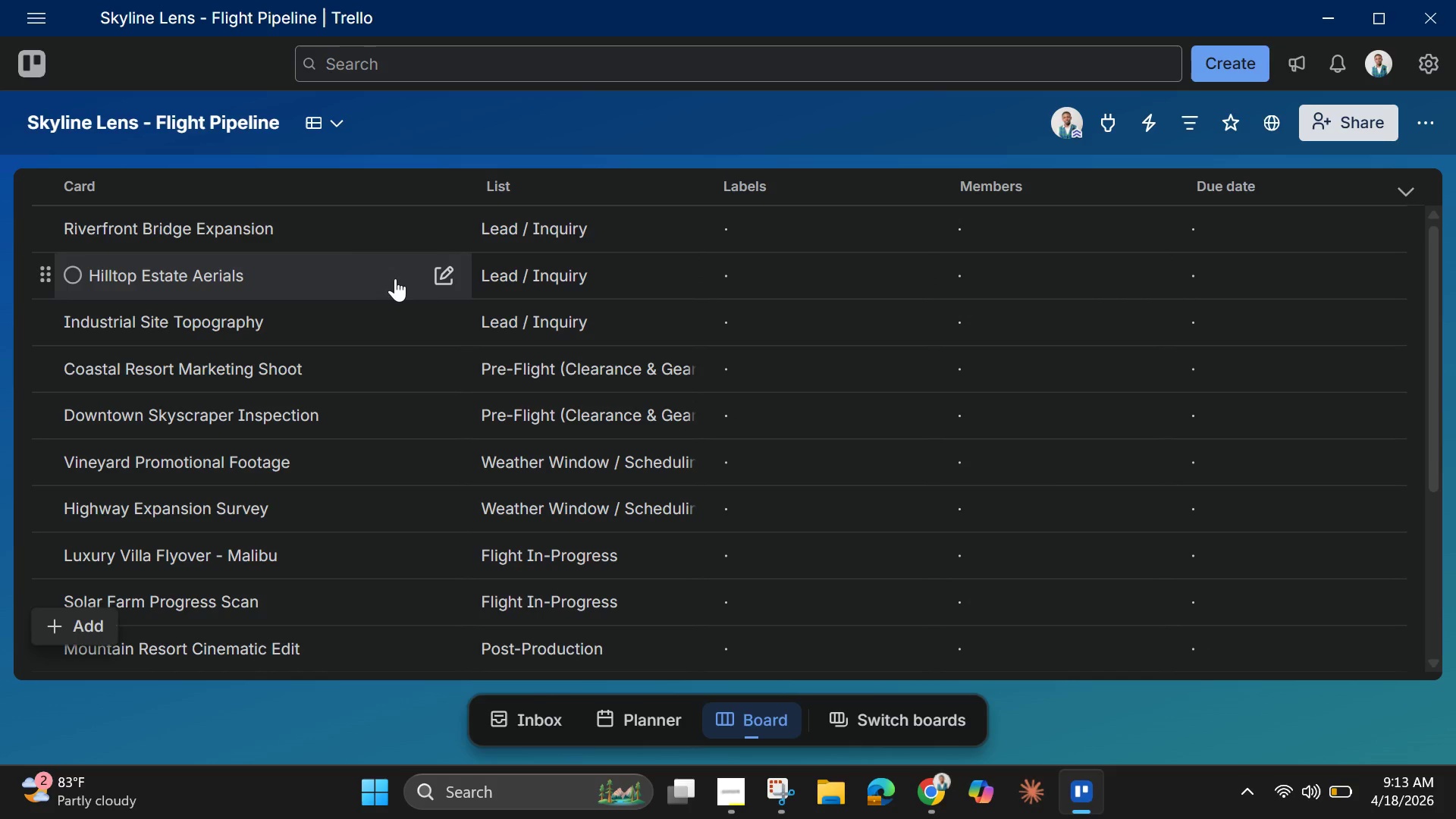 
scroll: coordinate [846, 531], scroll_direction: down, amount: 9.0
 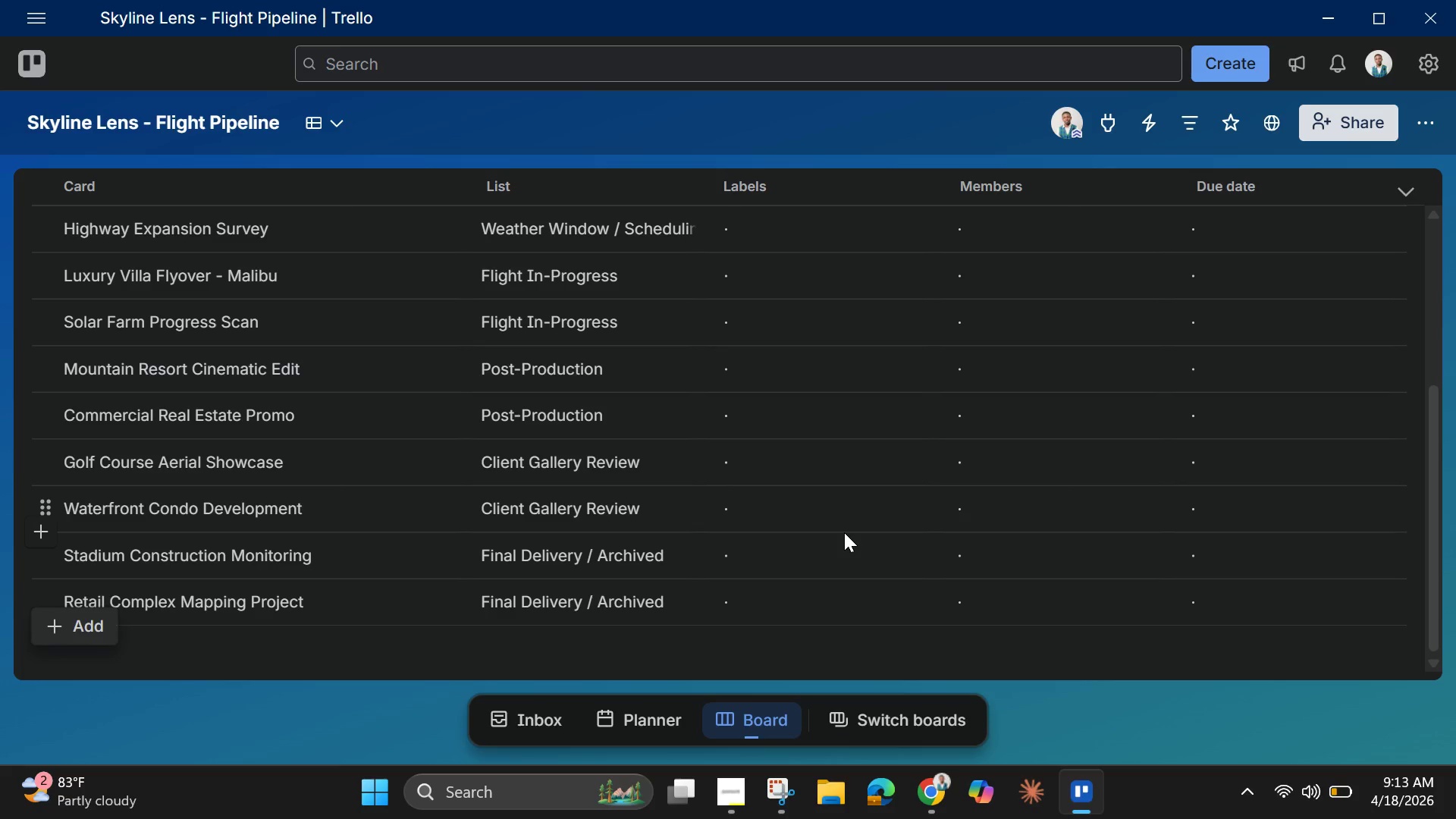 
scroll: coordinate [844, 532], scroll_direction: up, amount: 5.0
 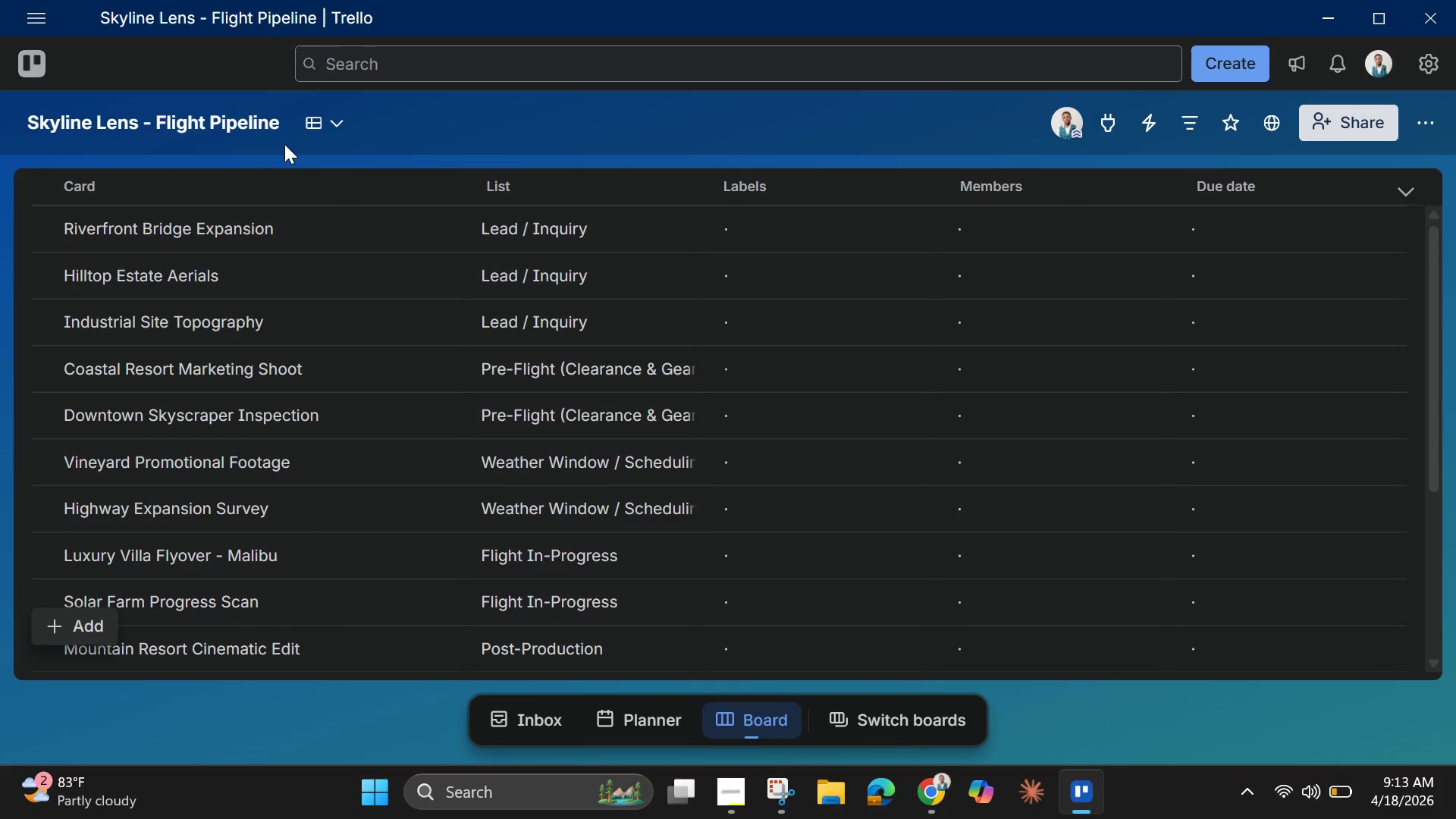 
left_click([331, 121])
 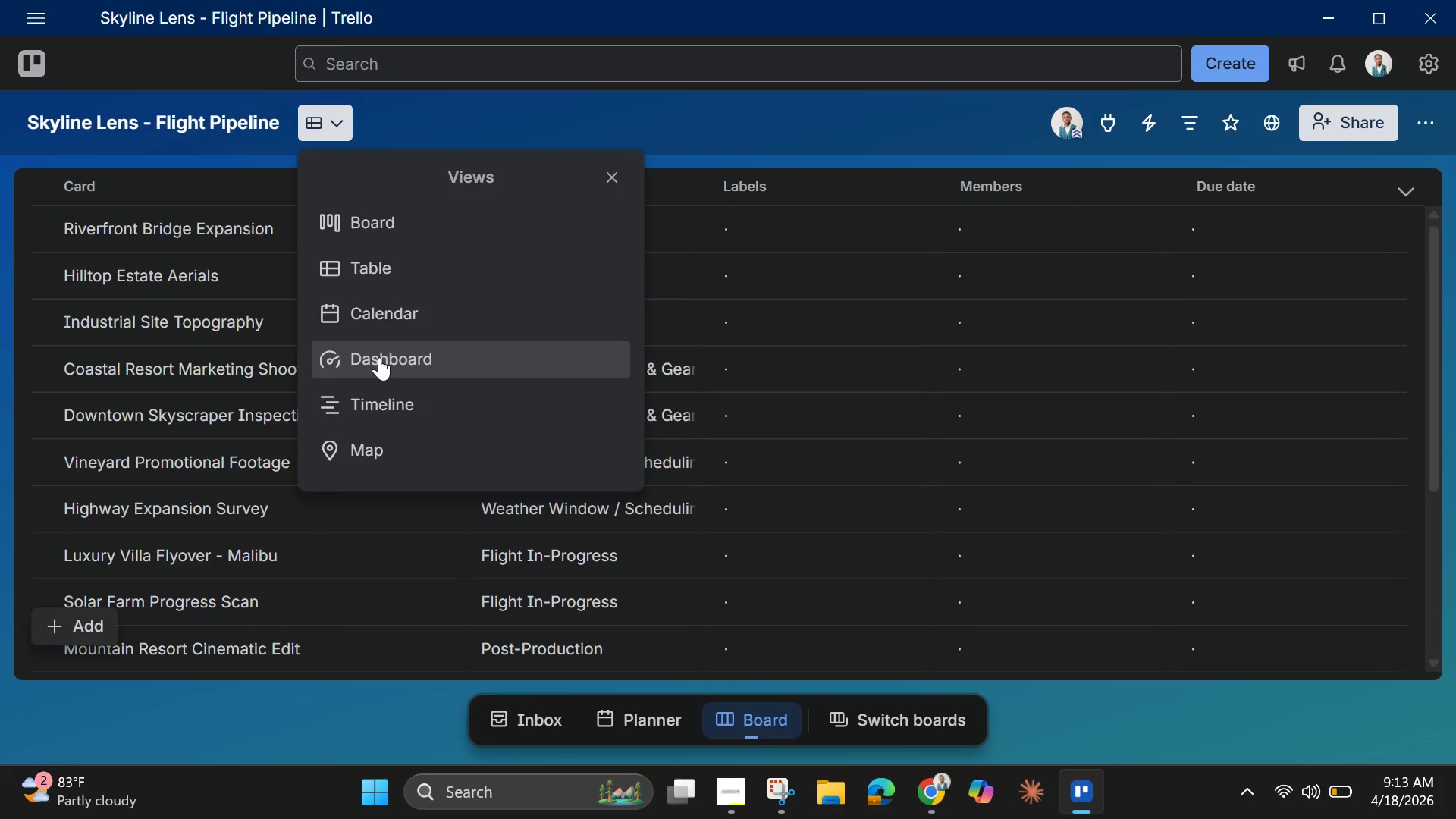 
left_click([379, 357])
 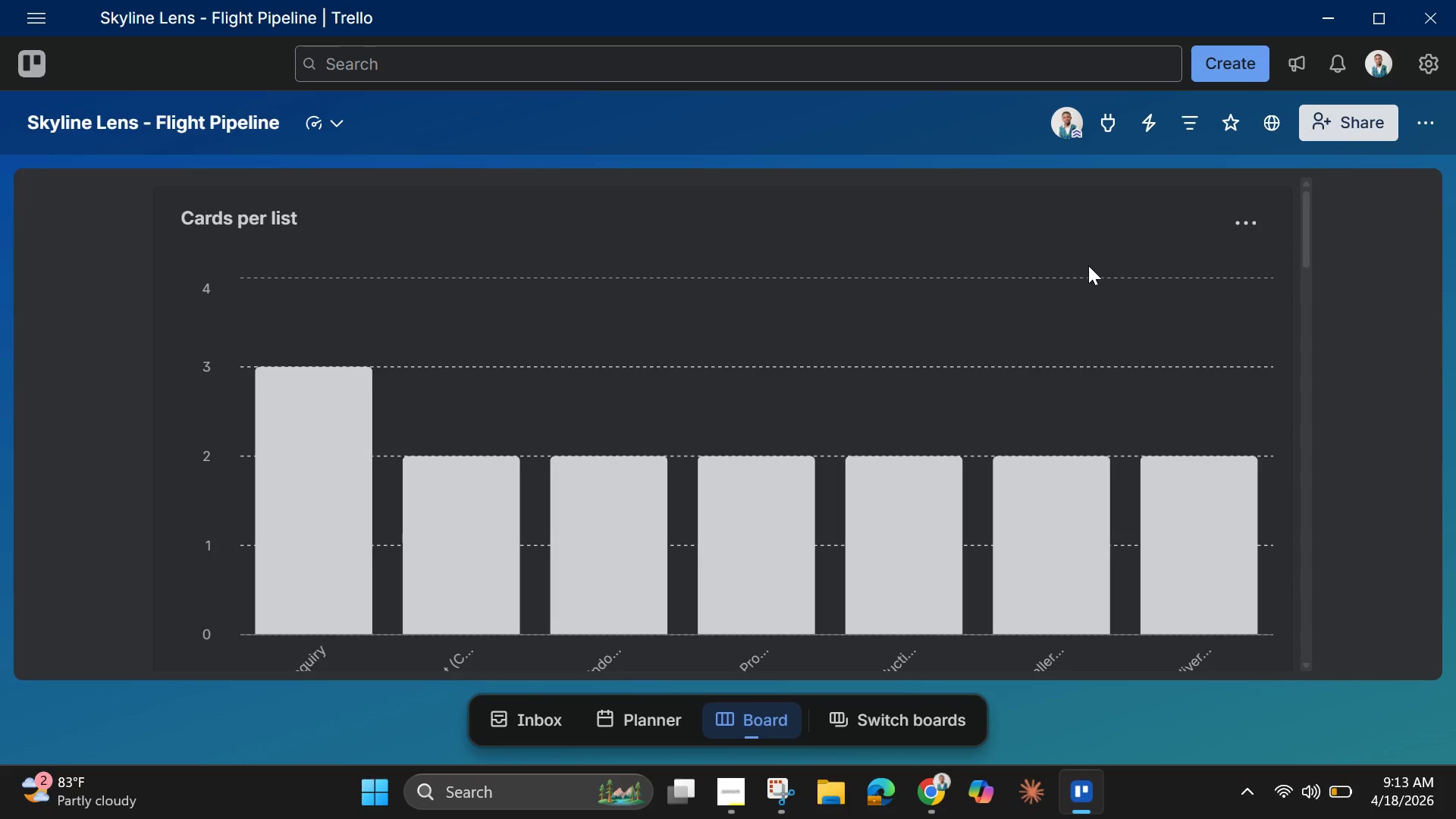 
scroll: coordinate [1081, 284], scroll_direction: down, amount: 3.0
 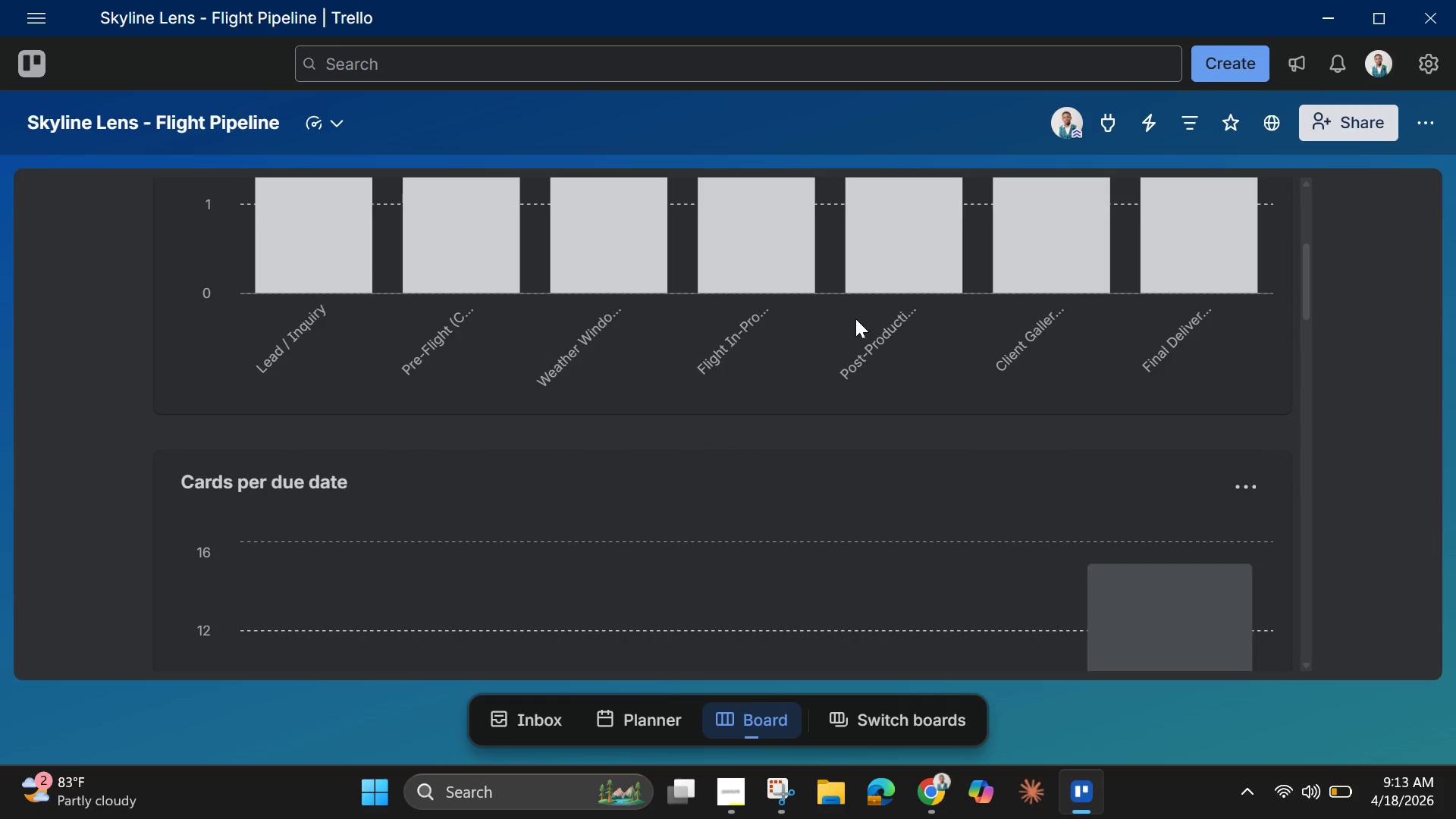 
scroll: coordinate [637, 318], scroll_direction: up, amount: 4.0
 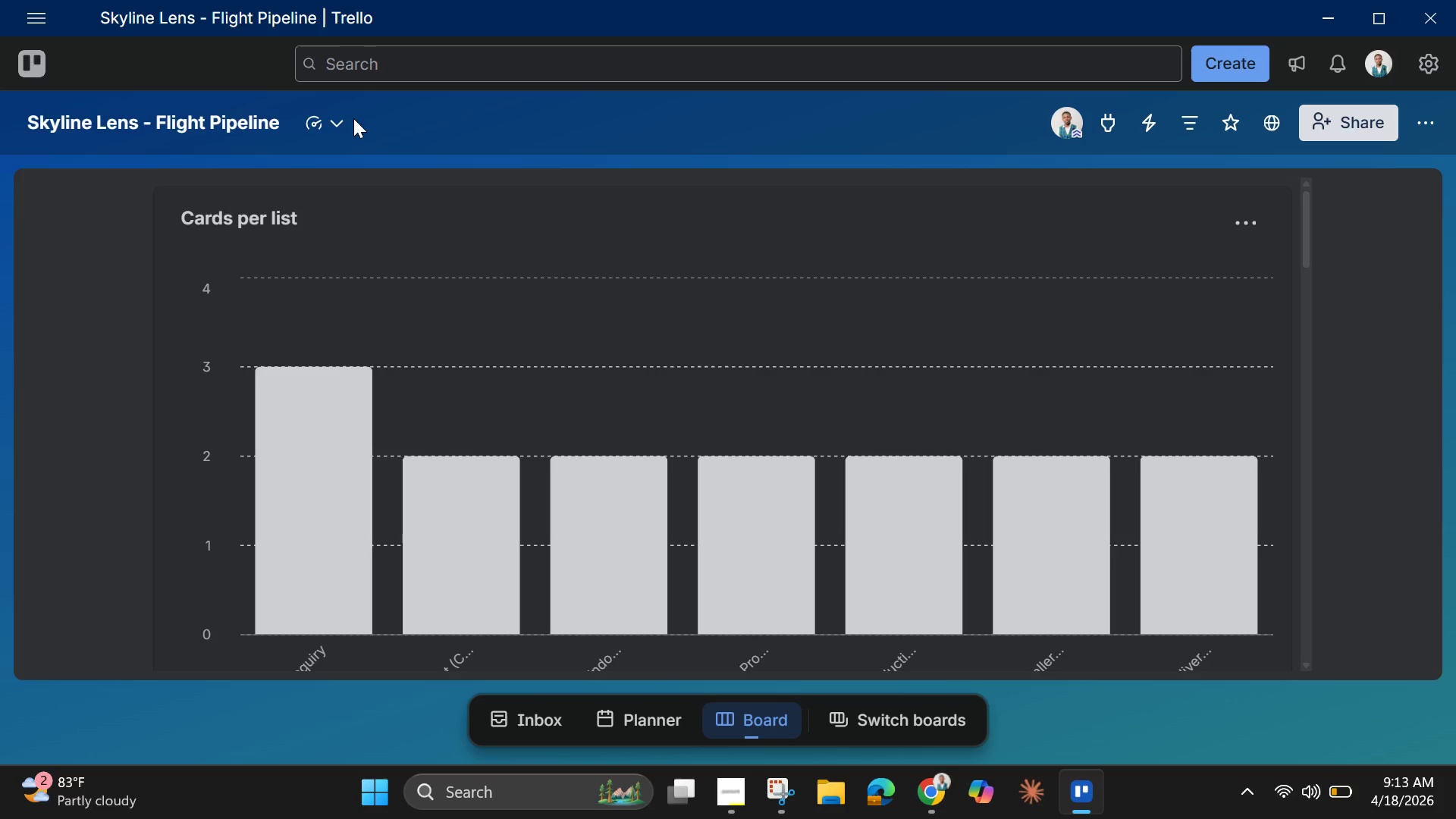 
left_click([350, 120])
 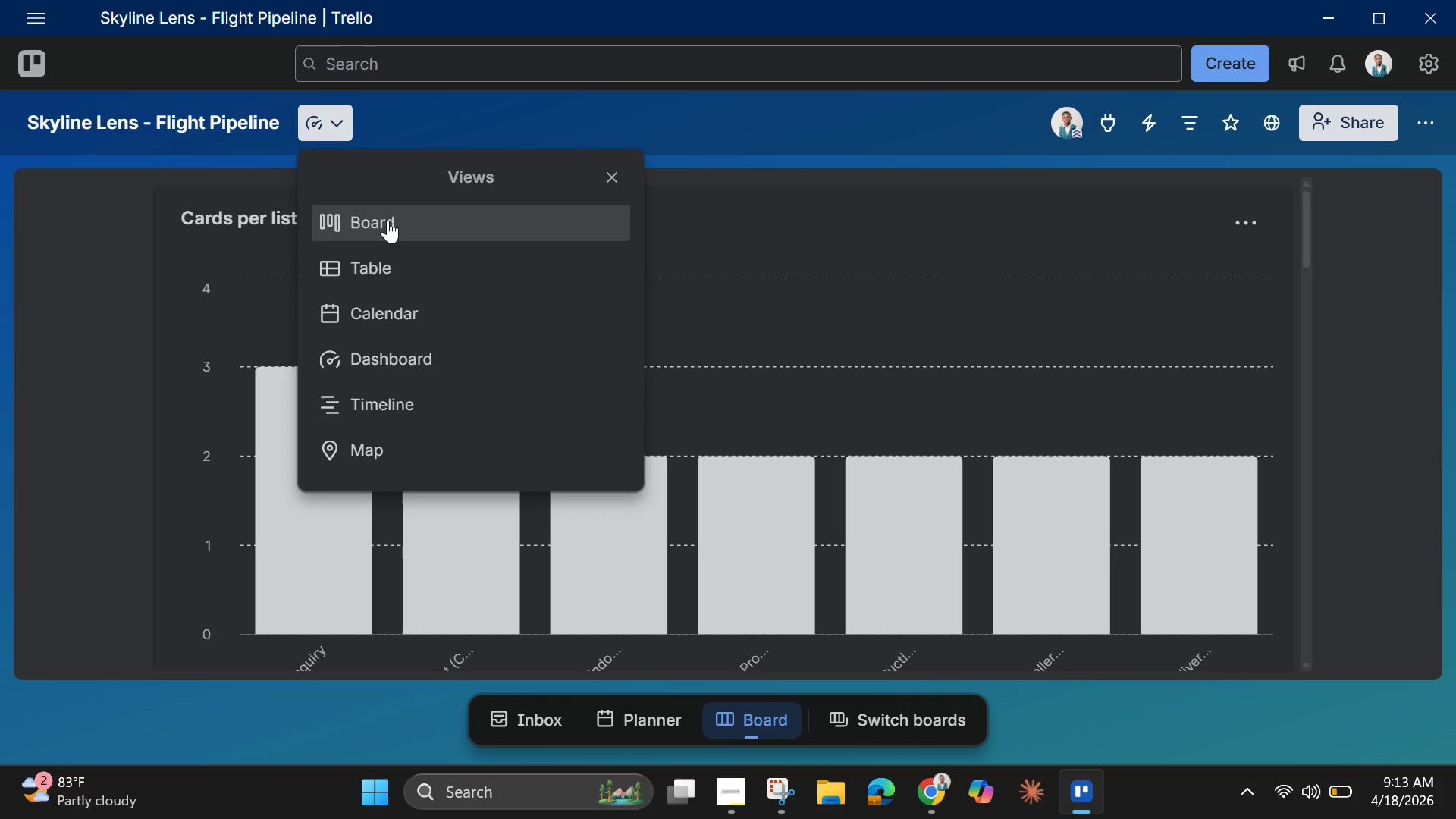 
left_click([388, 220])
 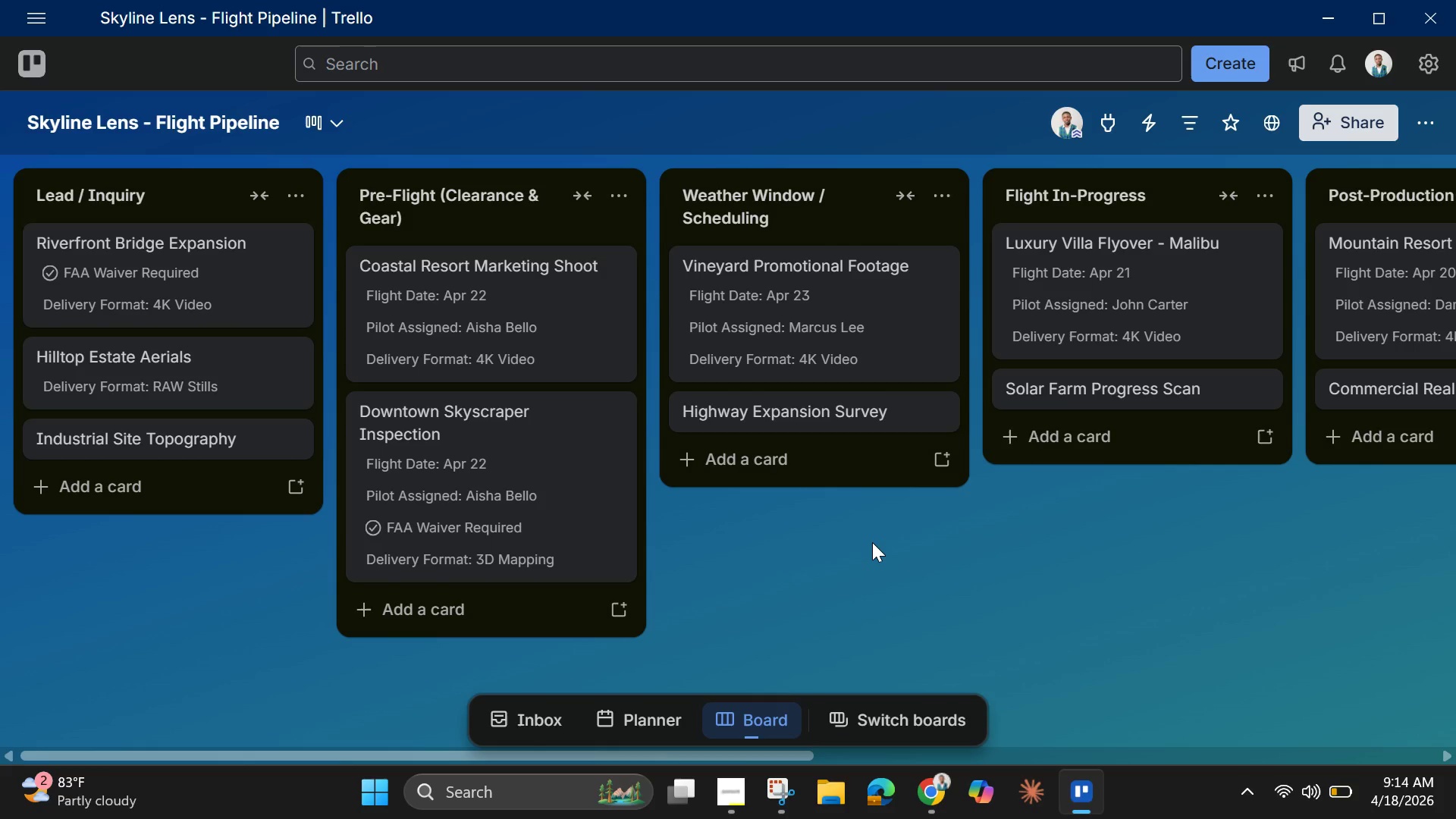 
wait(69.28)
 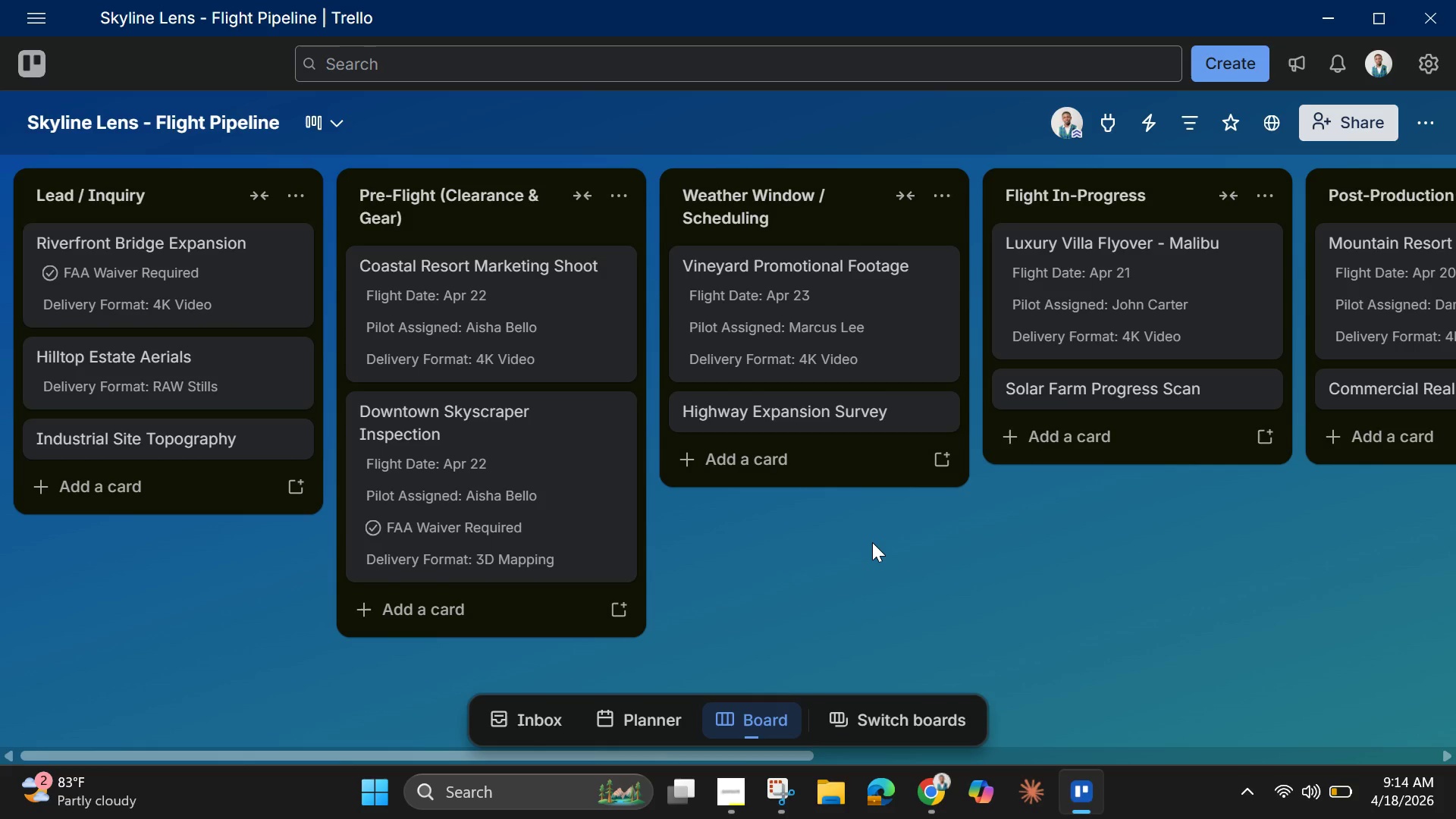 
left_click([325, 127])
 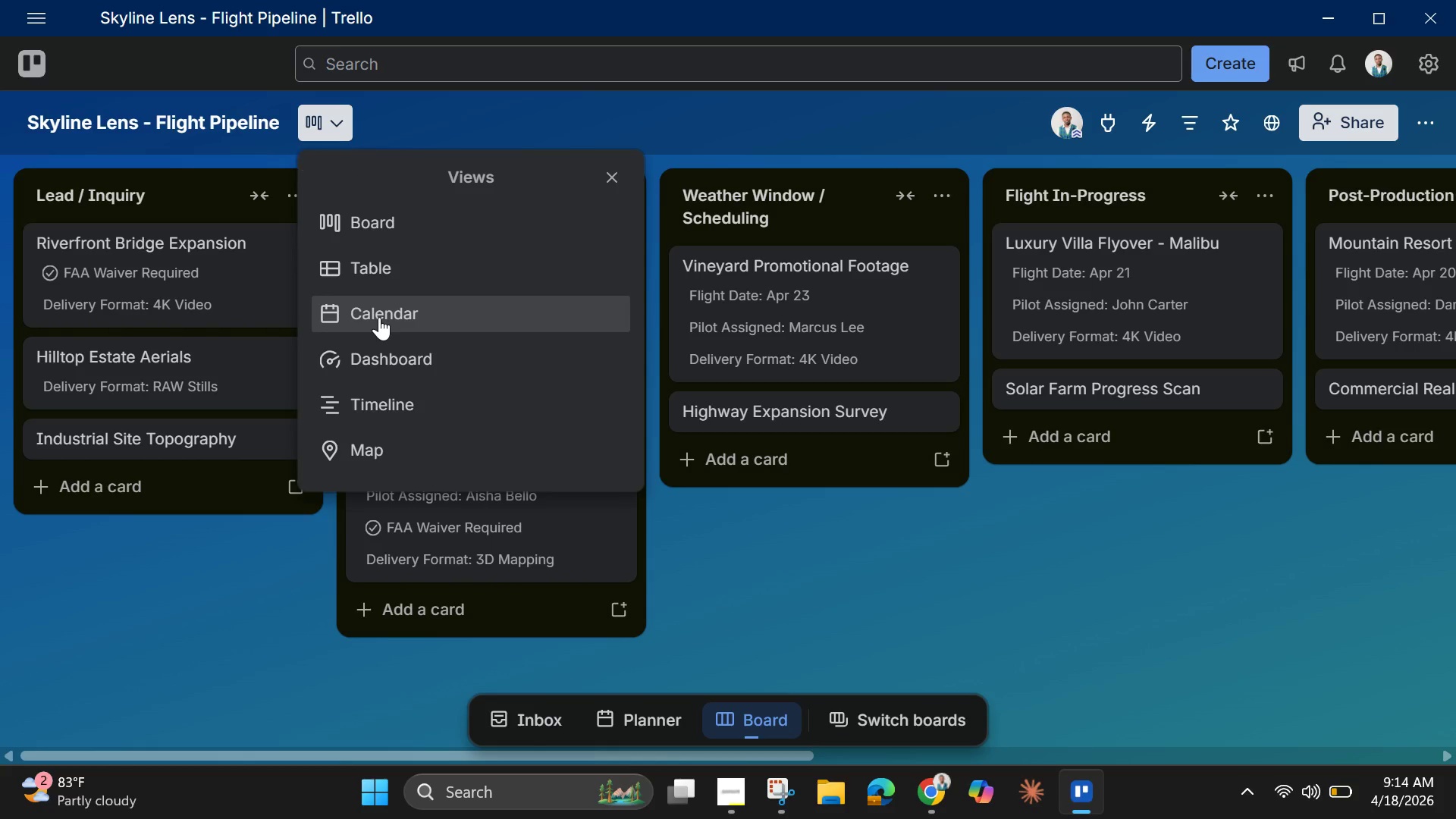 
left_click([379, 317])
 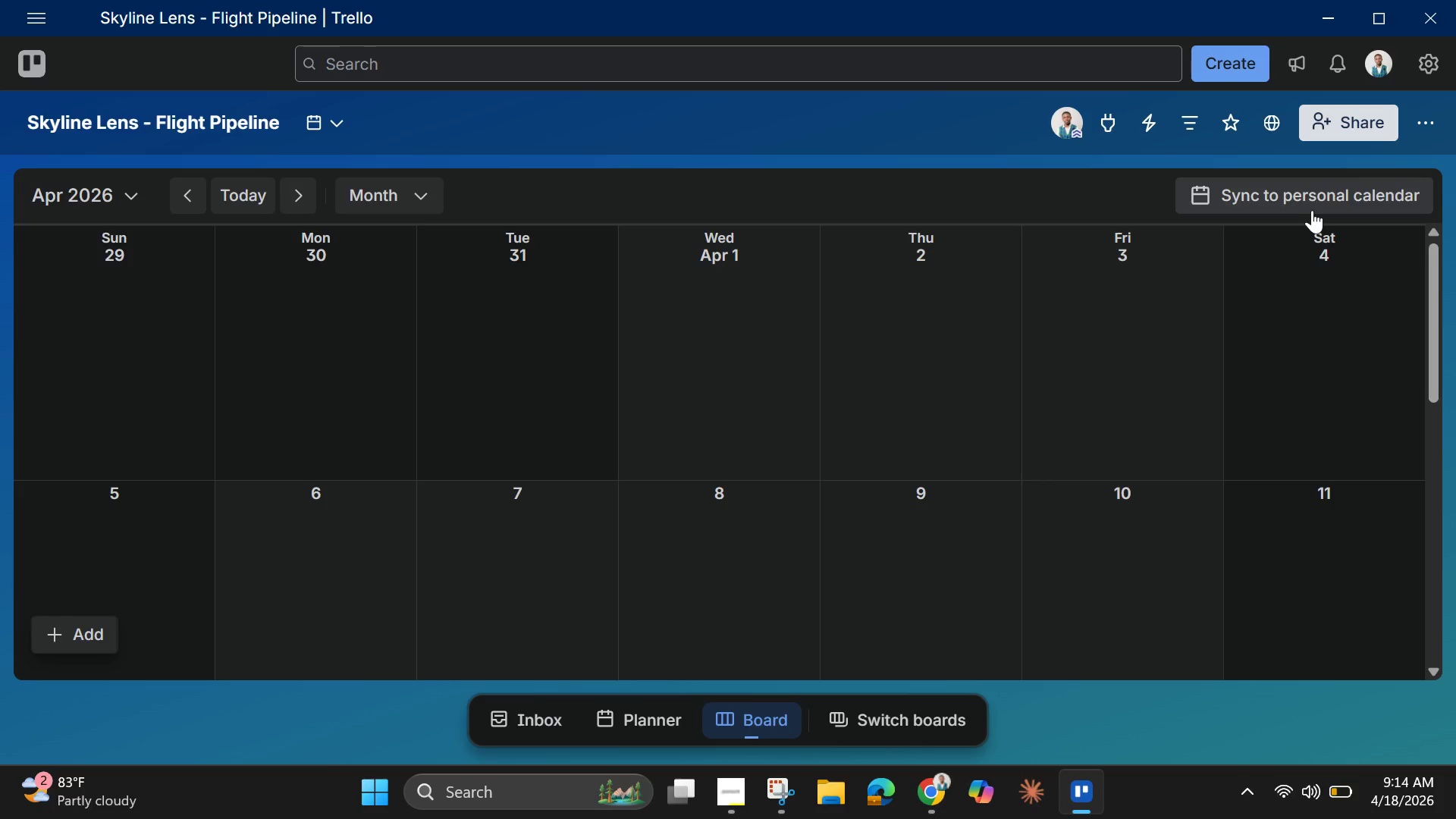 
left_click([1304, 199])
 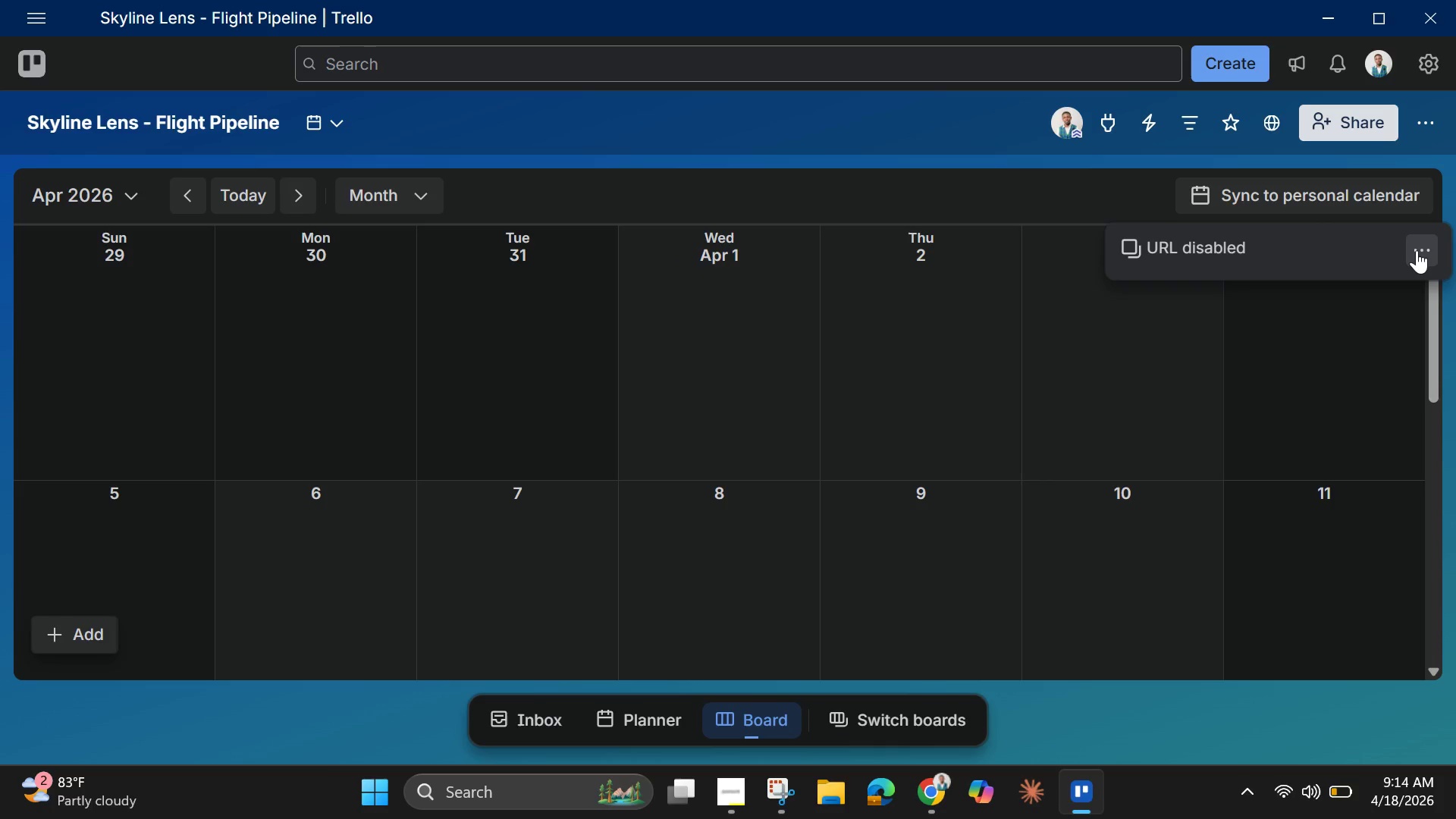 
left_click([1418, 251])
 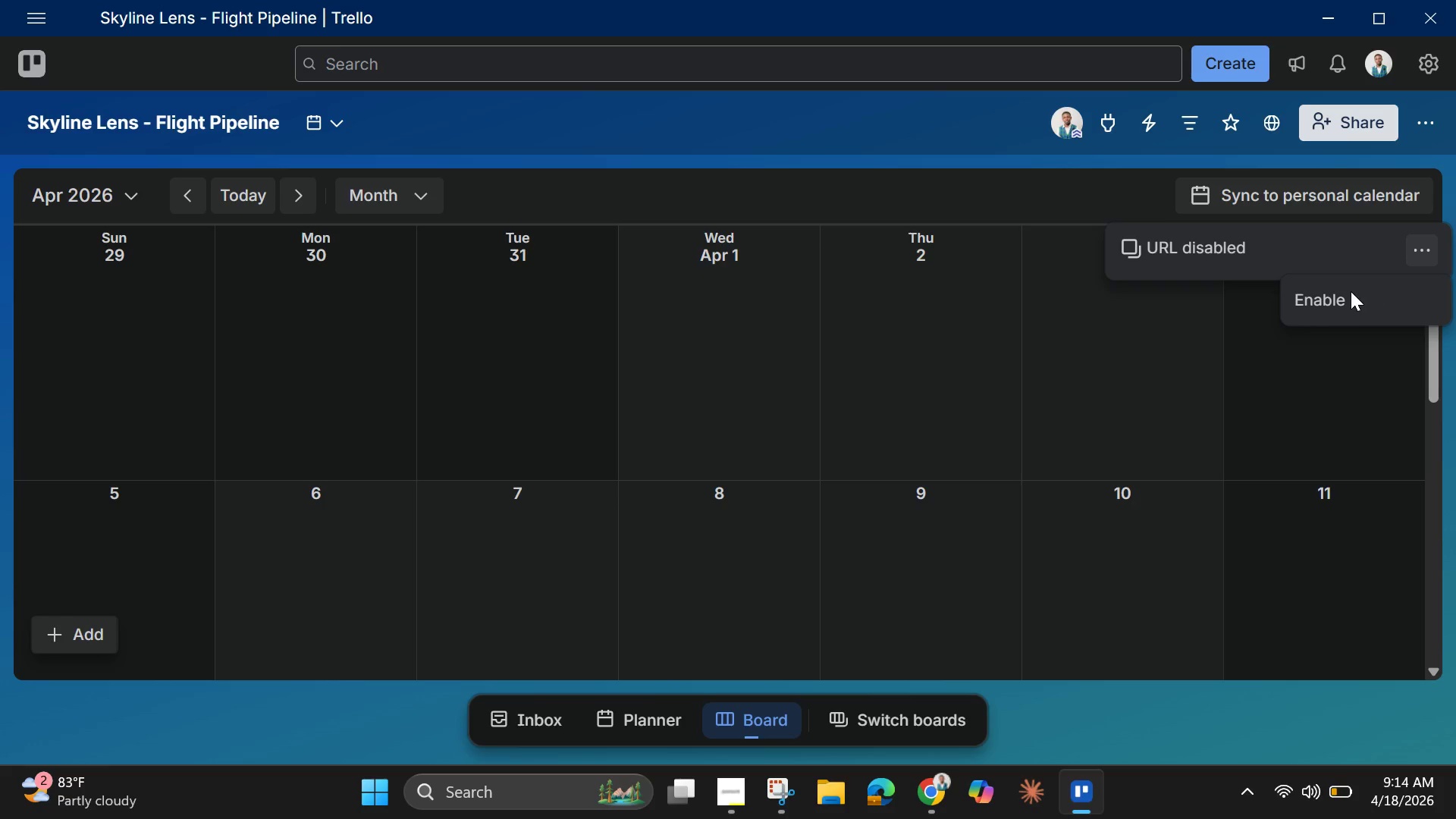 
left_click([1345, 293])
 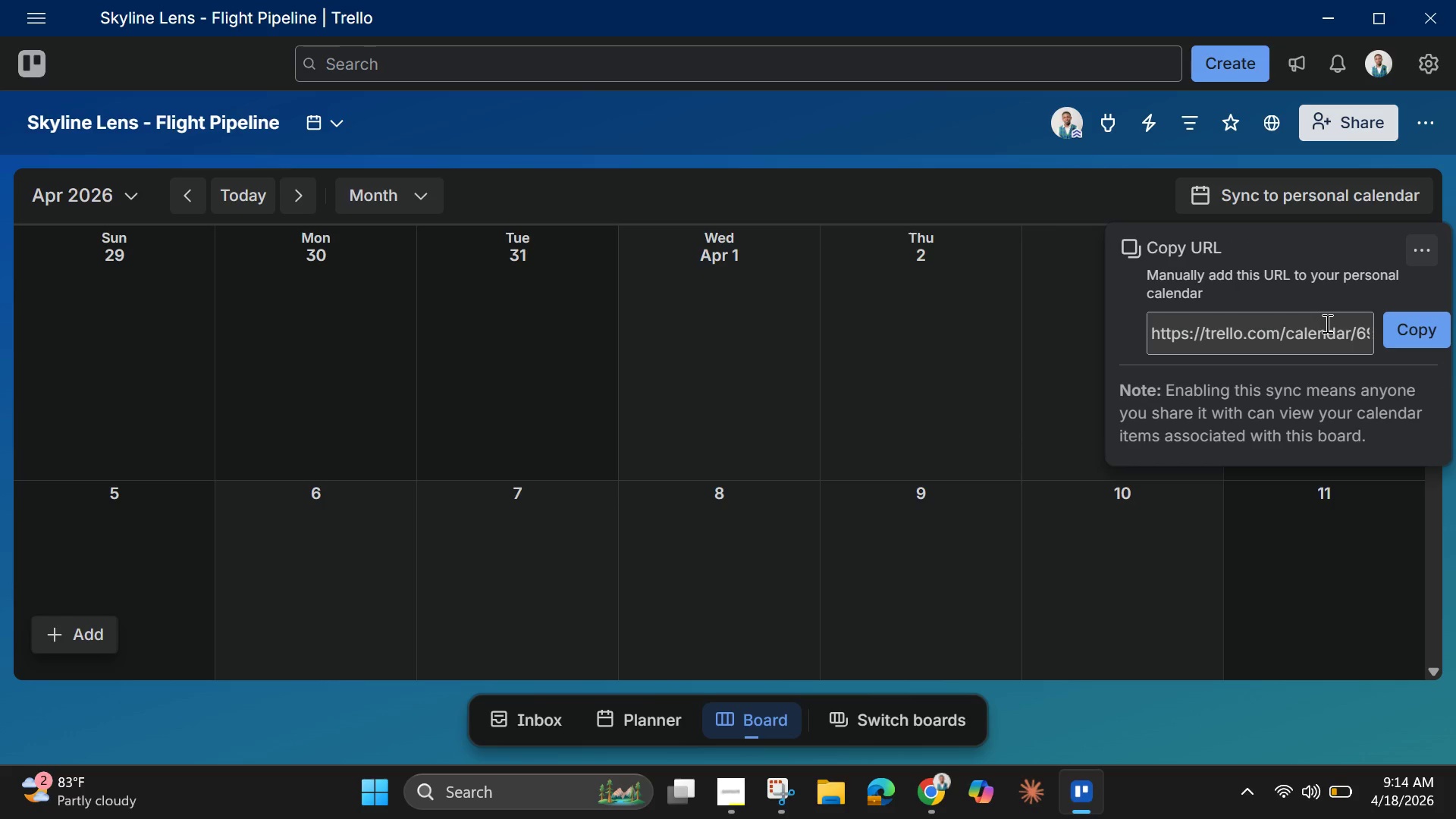 
wait(9.77)
 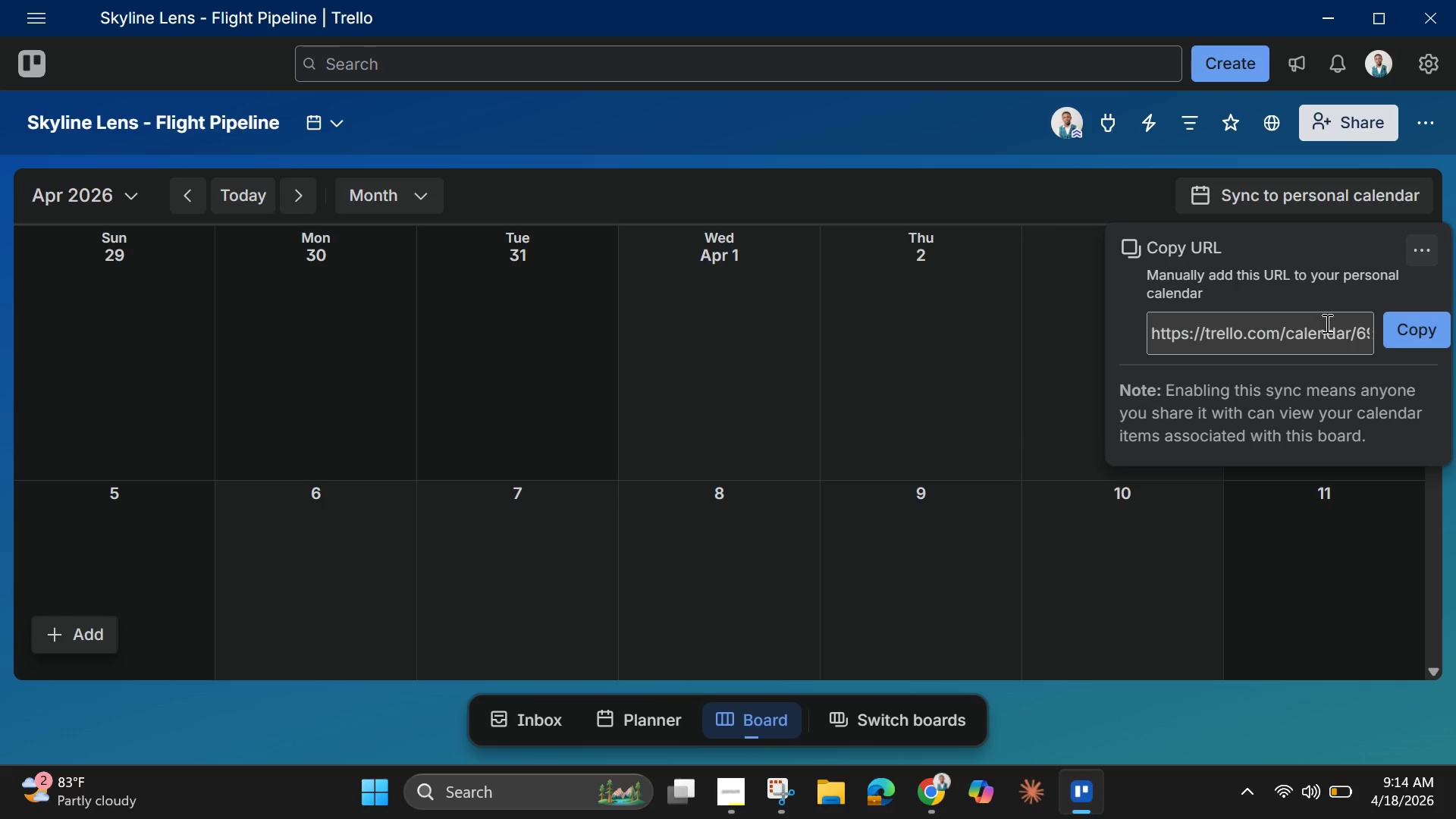 
left_click([124, 197])
 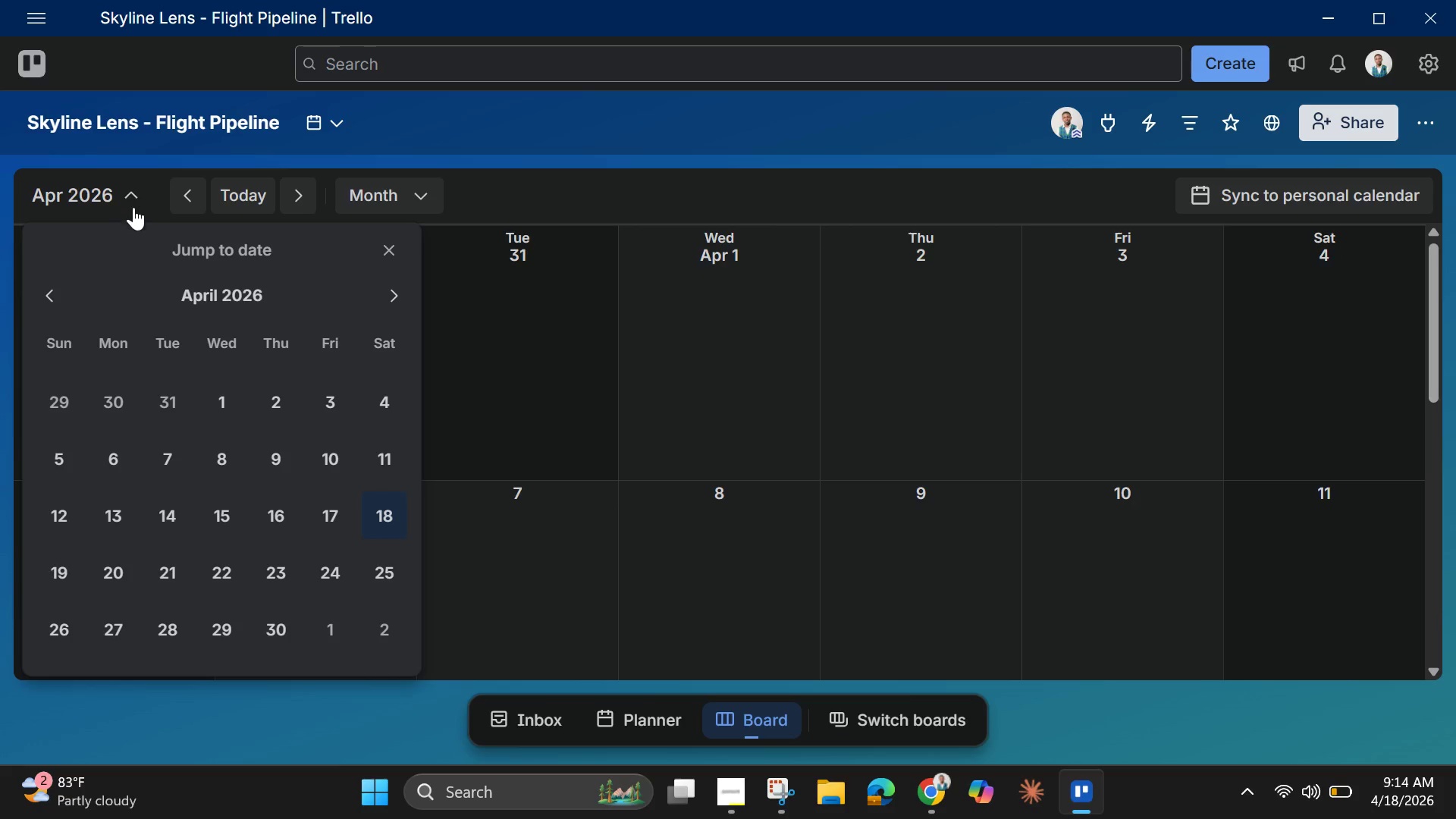 
scroll: coordinate [226, 486], scroll_direction: down, amount: 7.0
 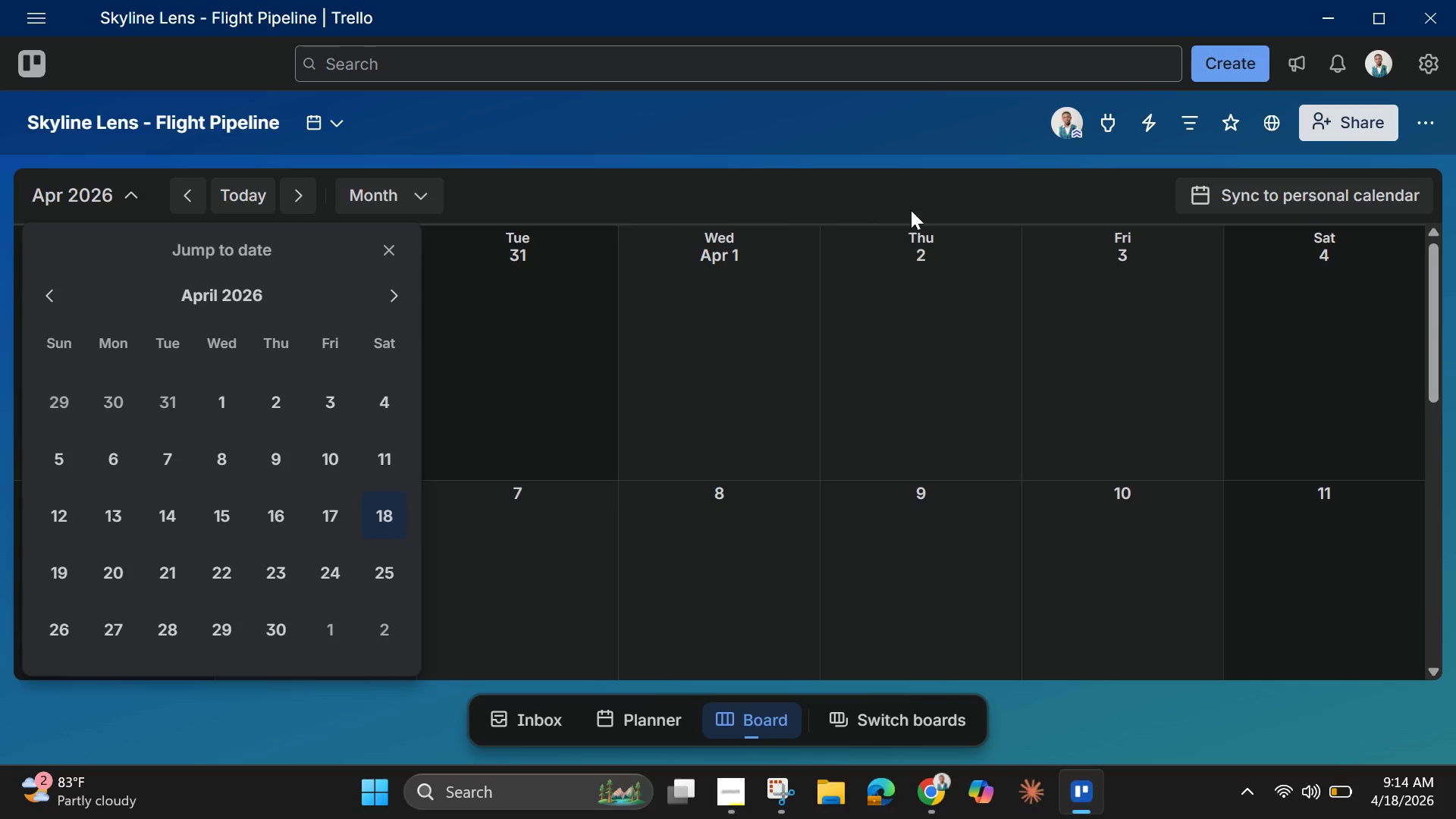 
mouse_move([1197, 132])
 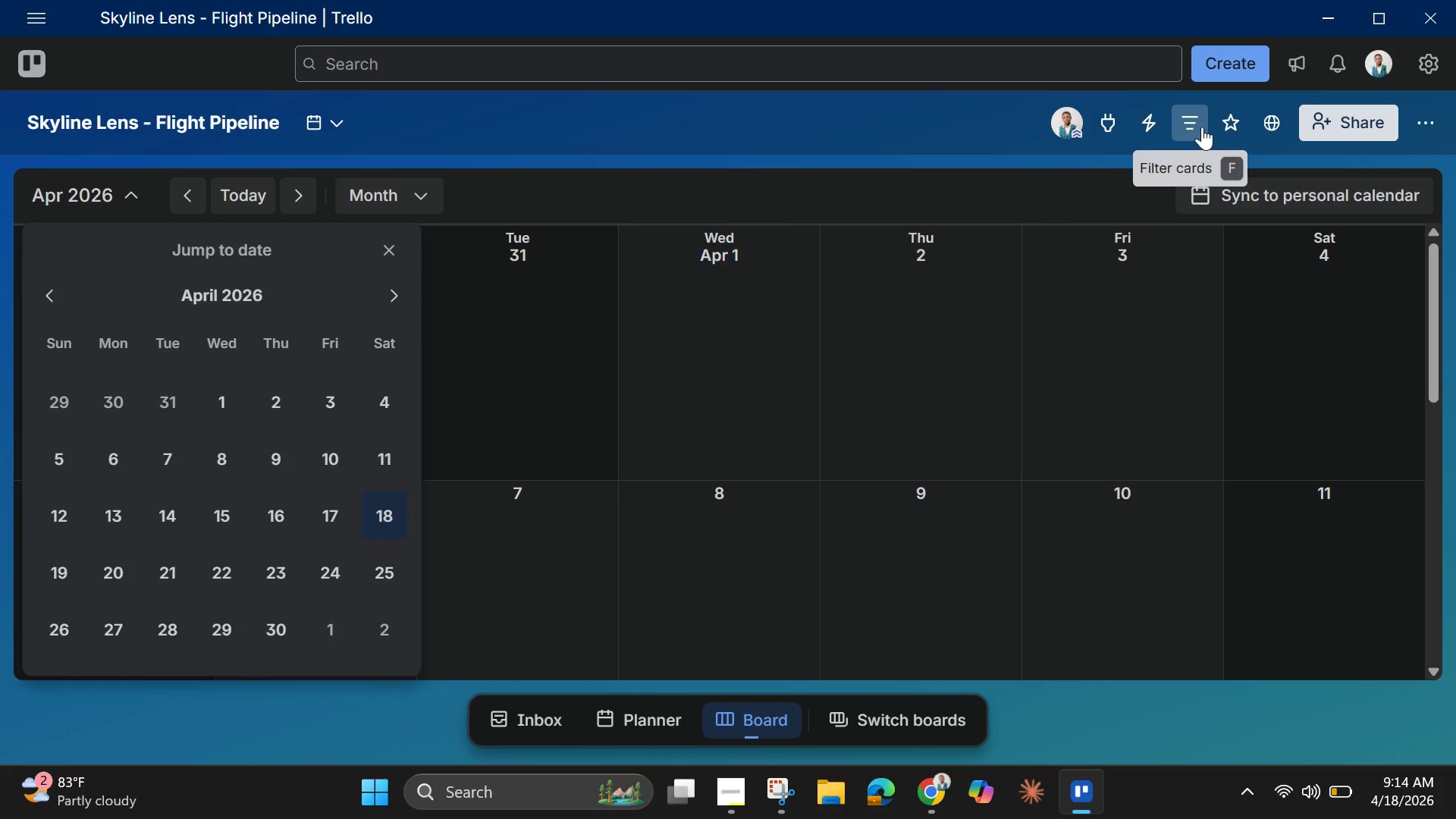 
mouse_move([1303, 122])
 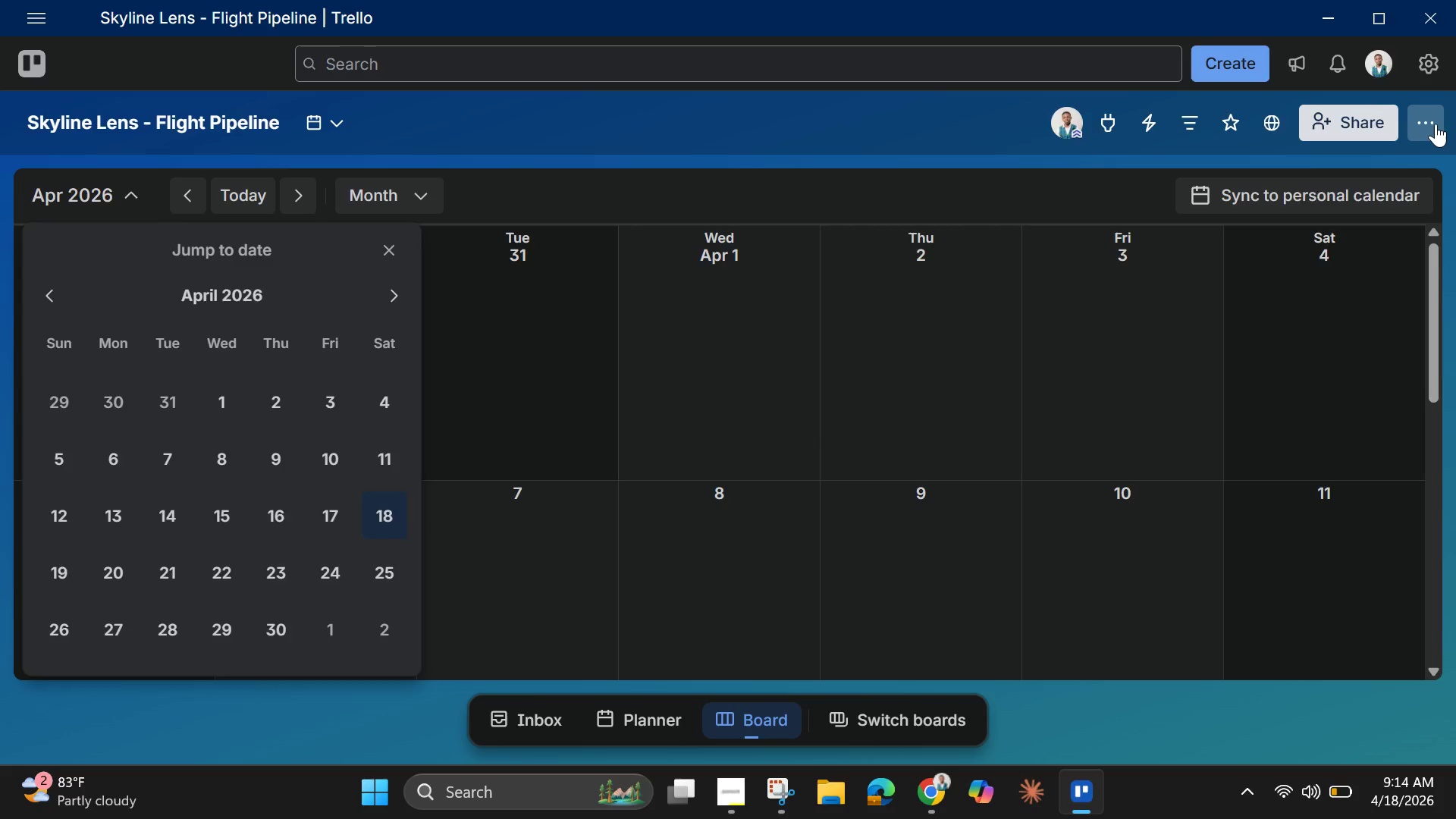 
left_click([1436, 124])
 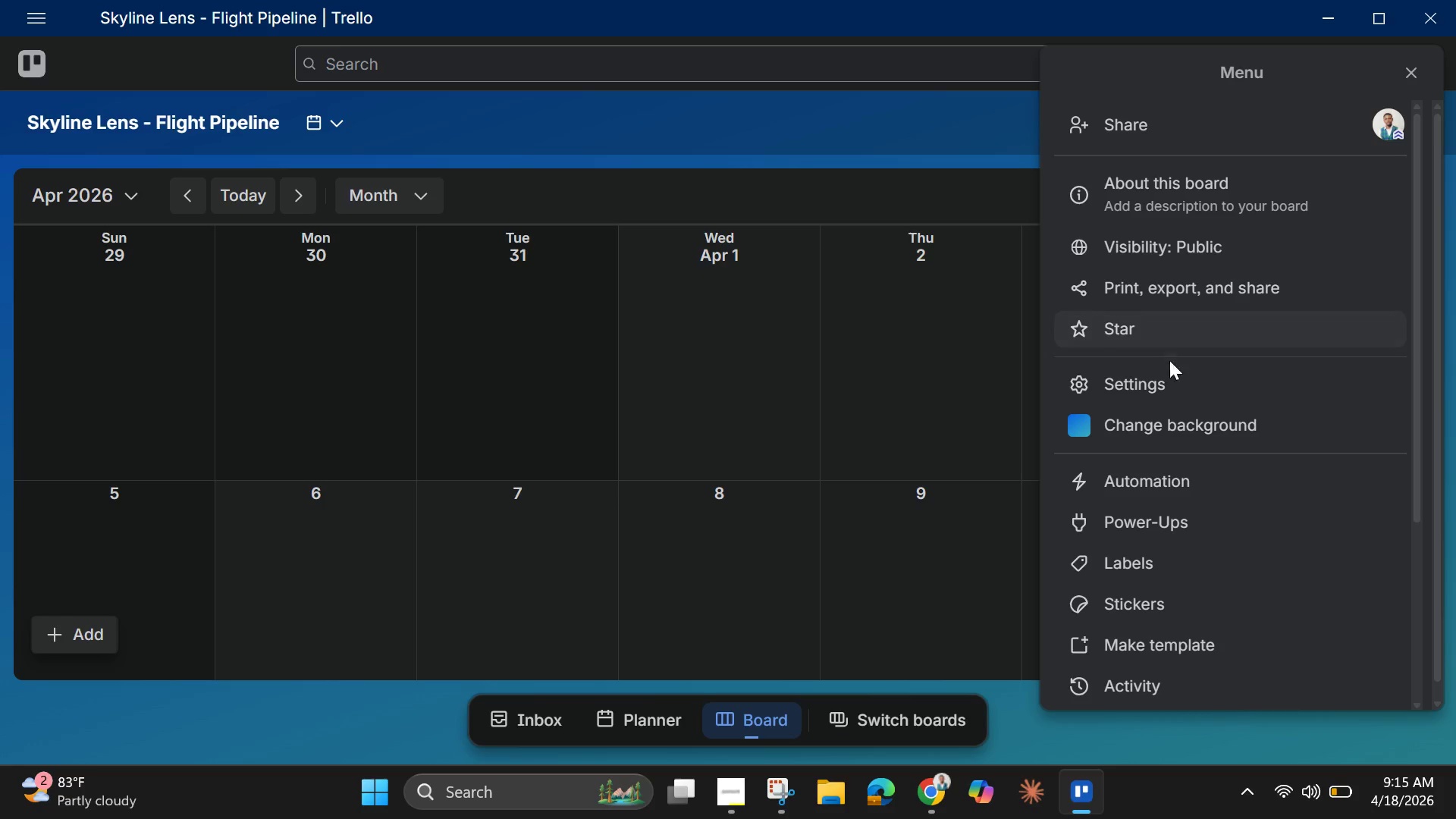 
scroll: coordinate [1168, 382], scroll_direction: down, amount: 2.0
 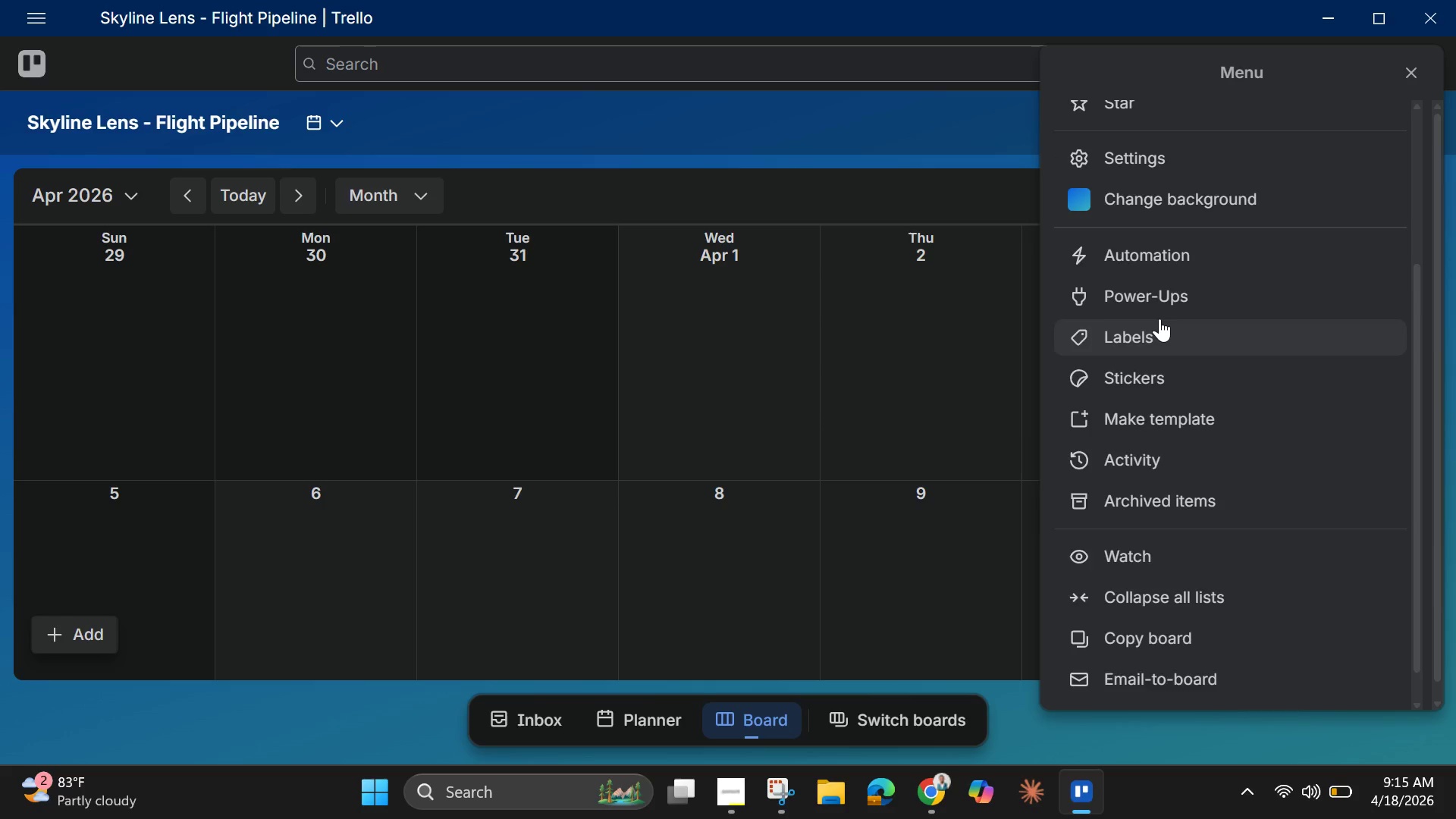 
scroll: coordinate [1159, 318], scroll_direction: up, amount: 1.0
 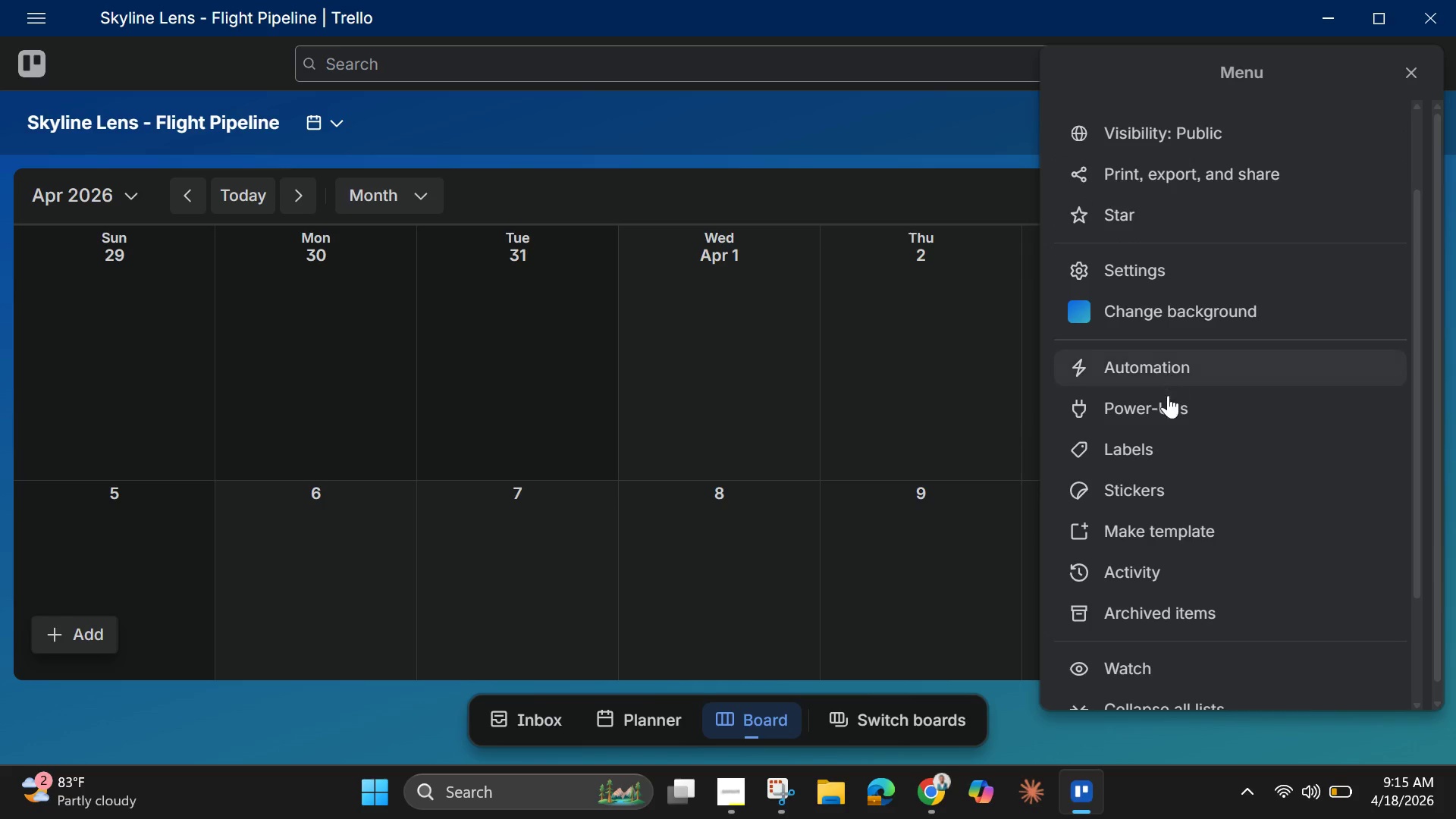 
left_click([1165, 413])
 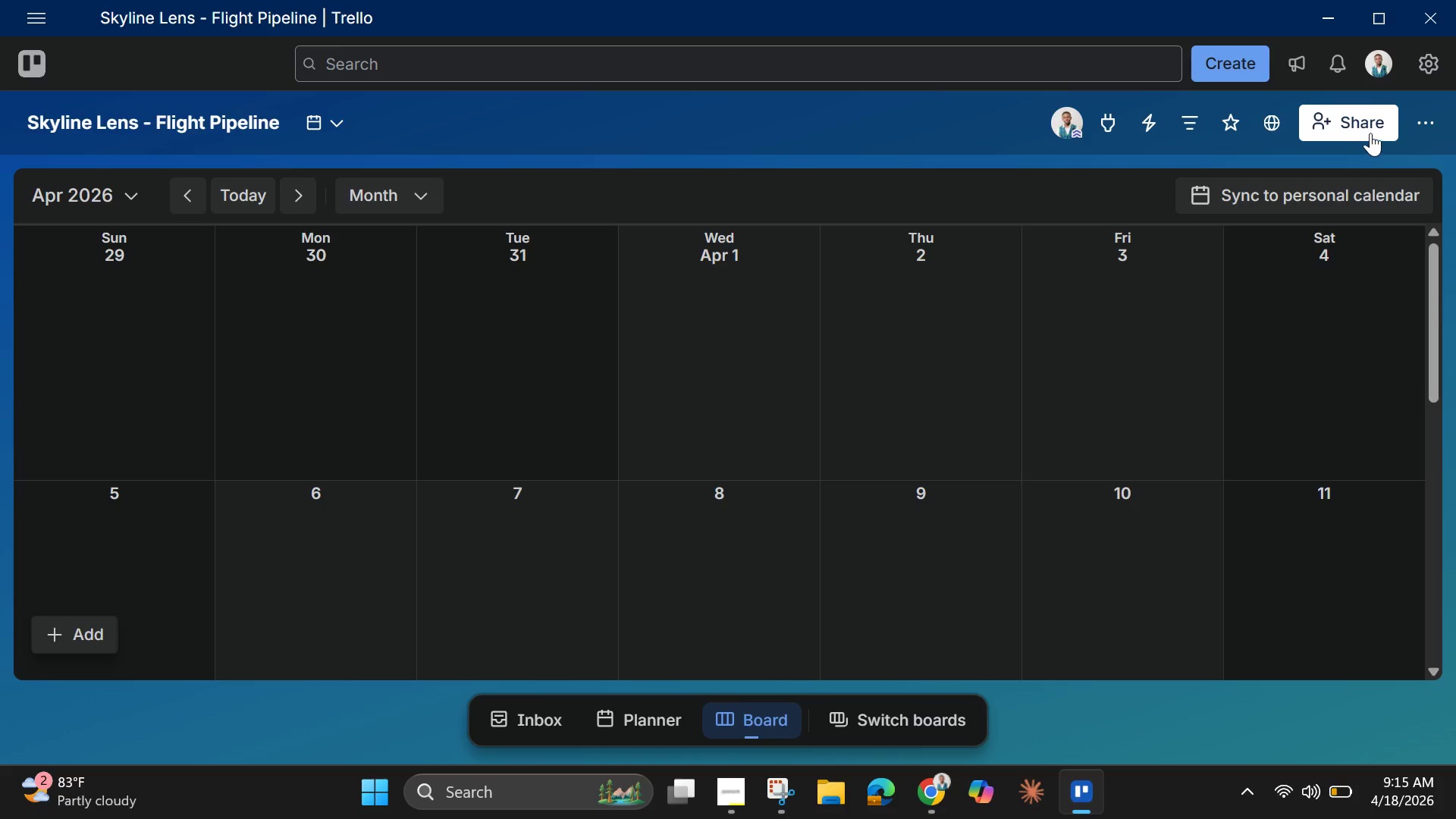 
wait(6.81)
 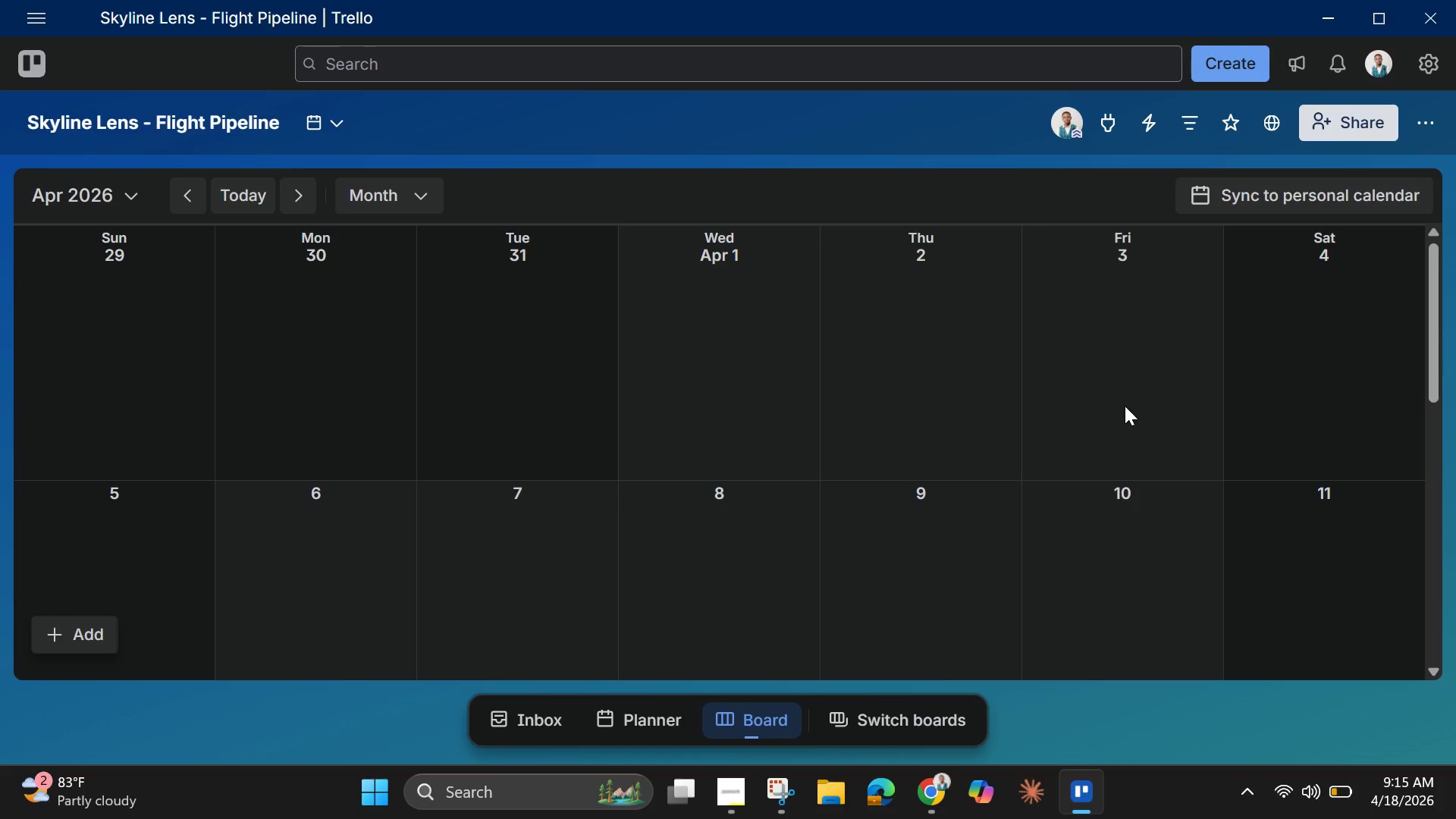 
left_click([1419, 127])
 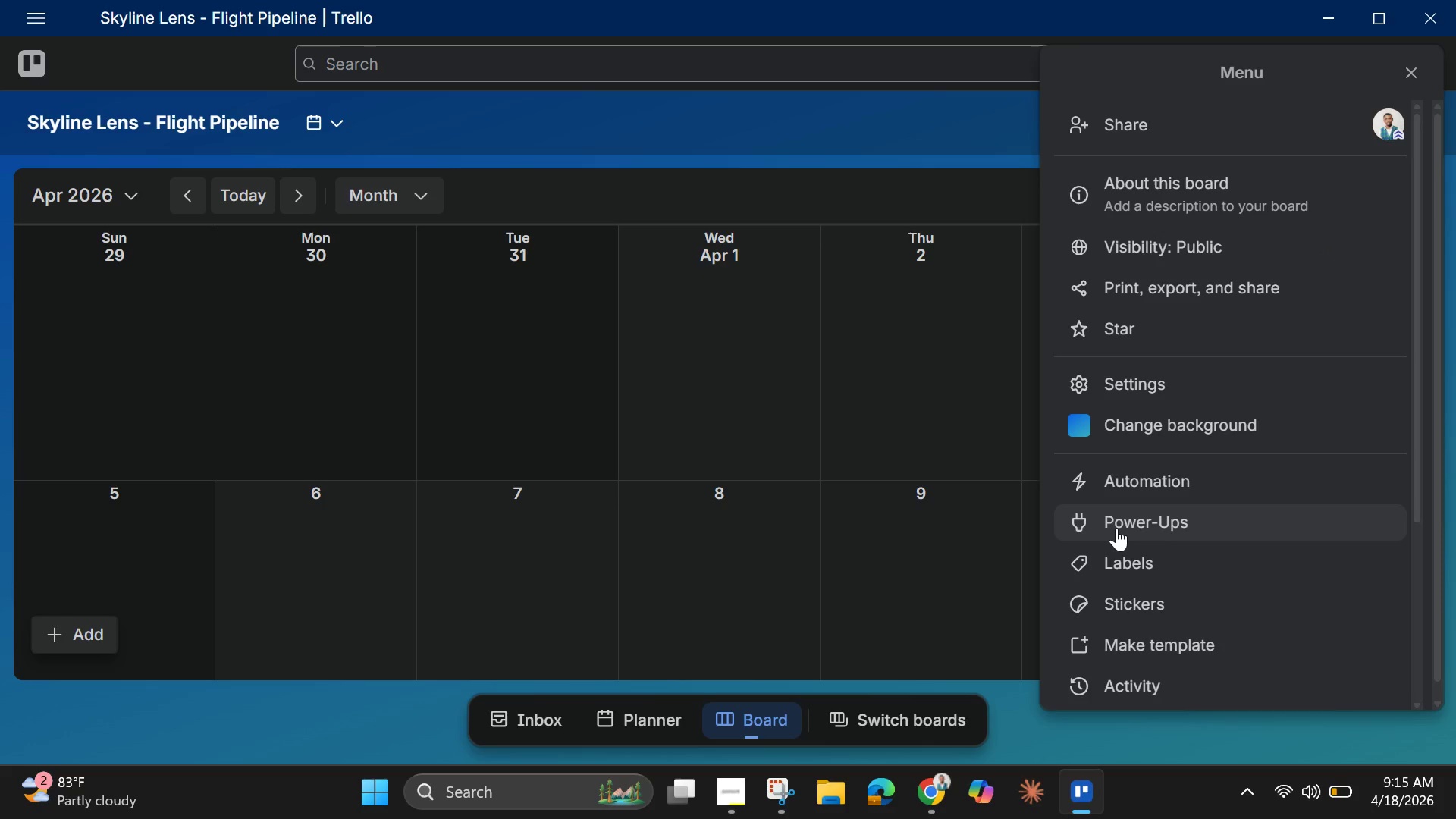 
left_click([1118, 528])
 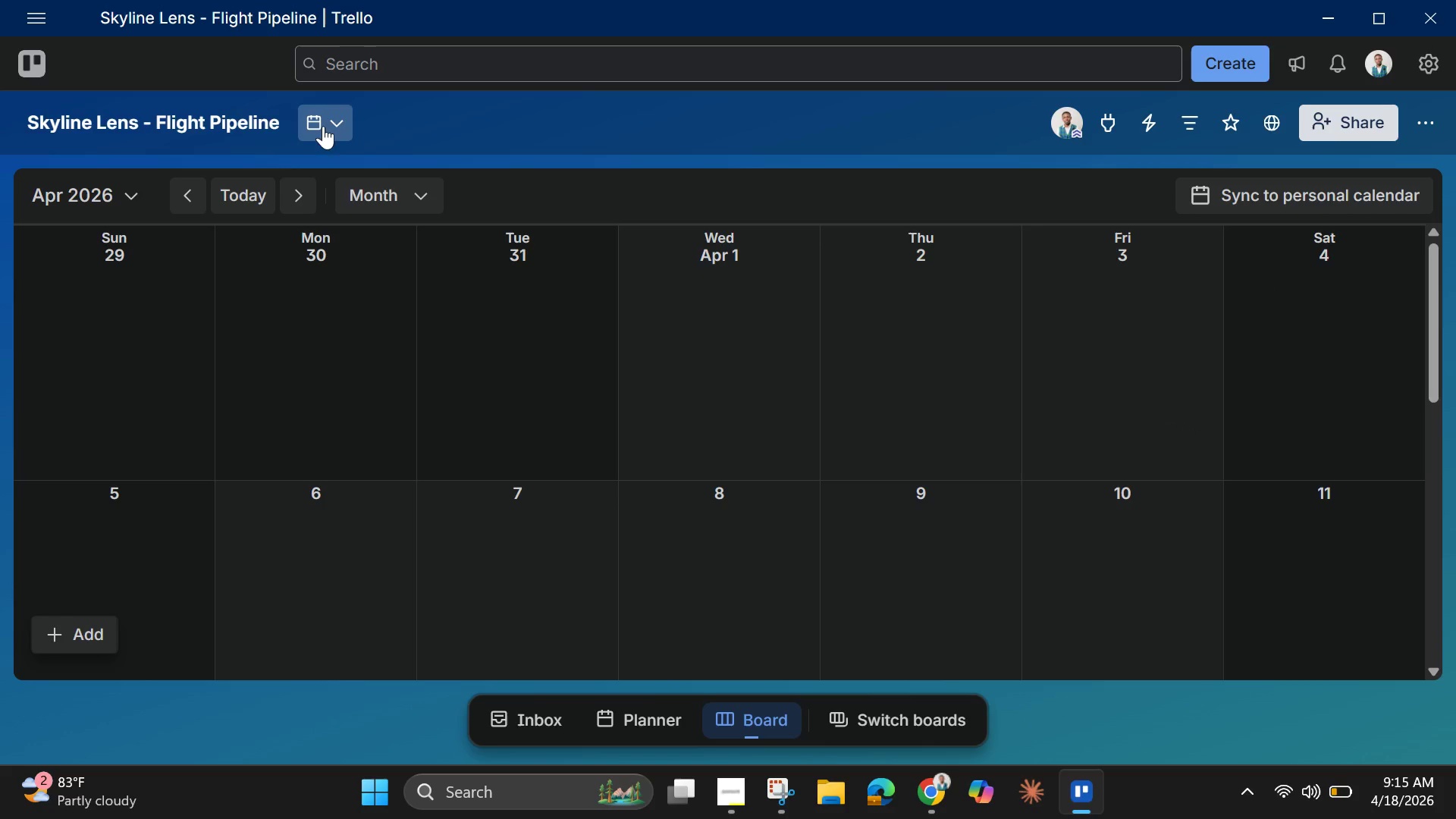 
left_click([335, 116])
 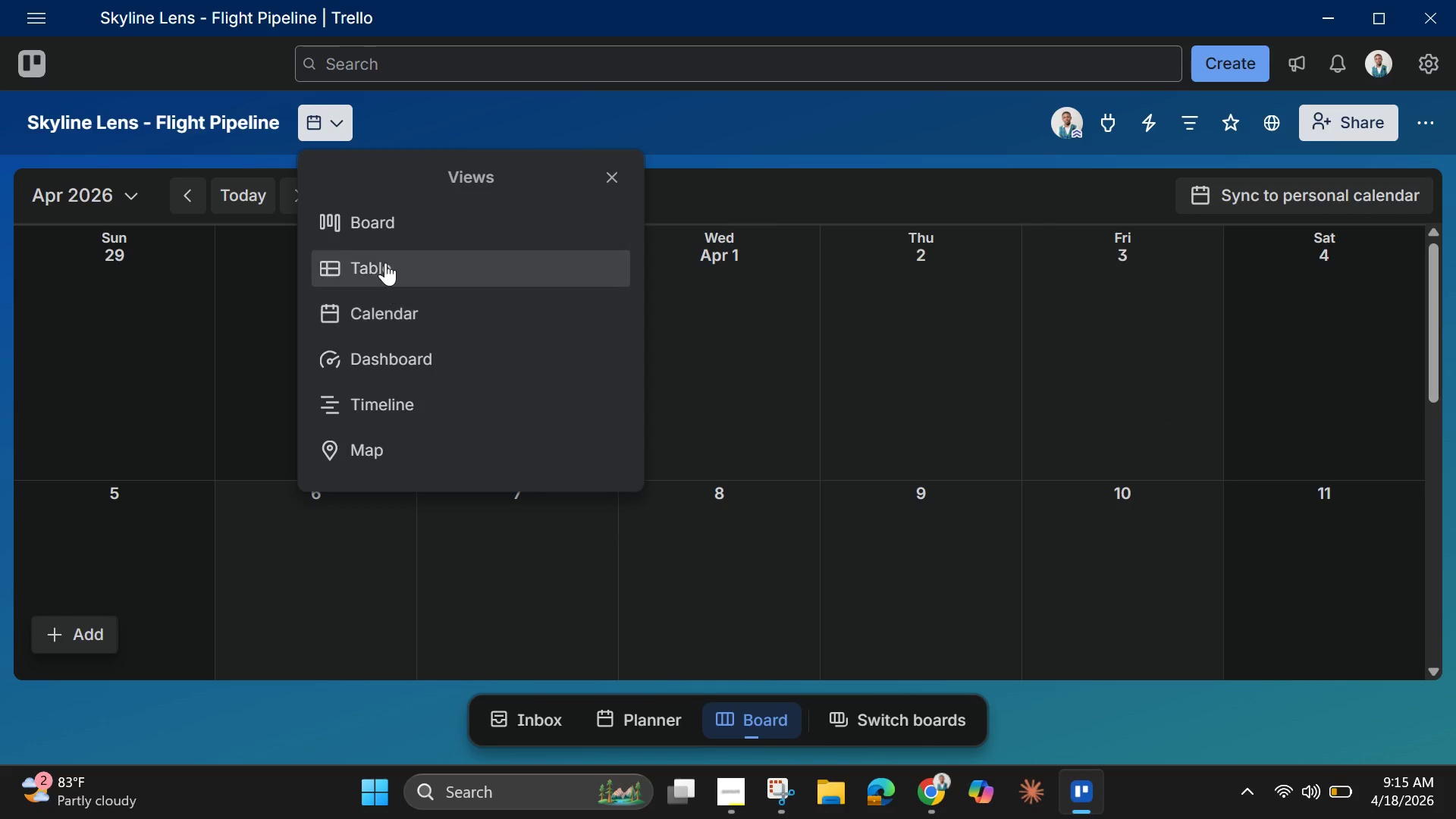 
left_click([381, 228])
 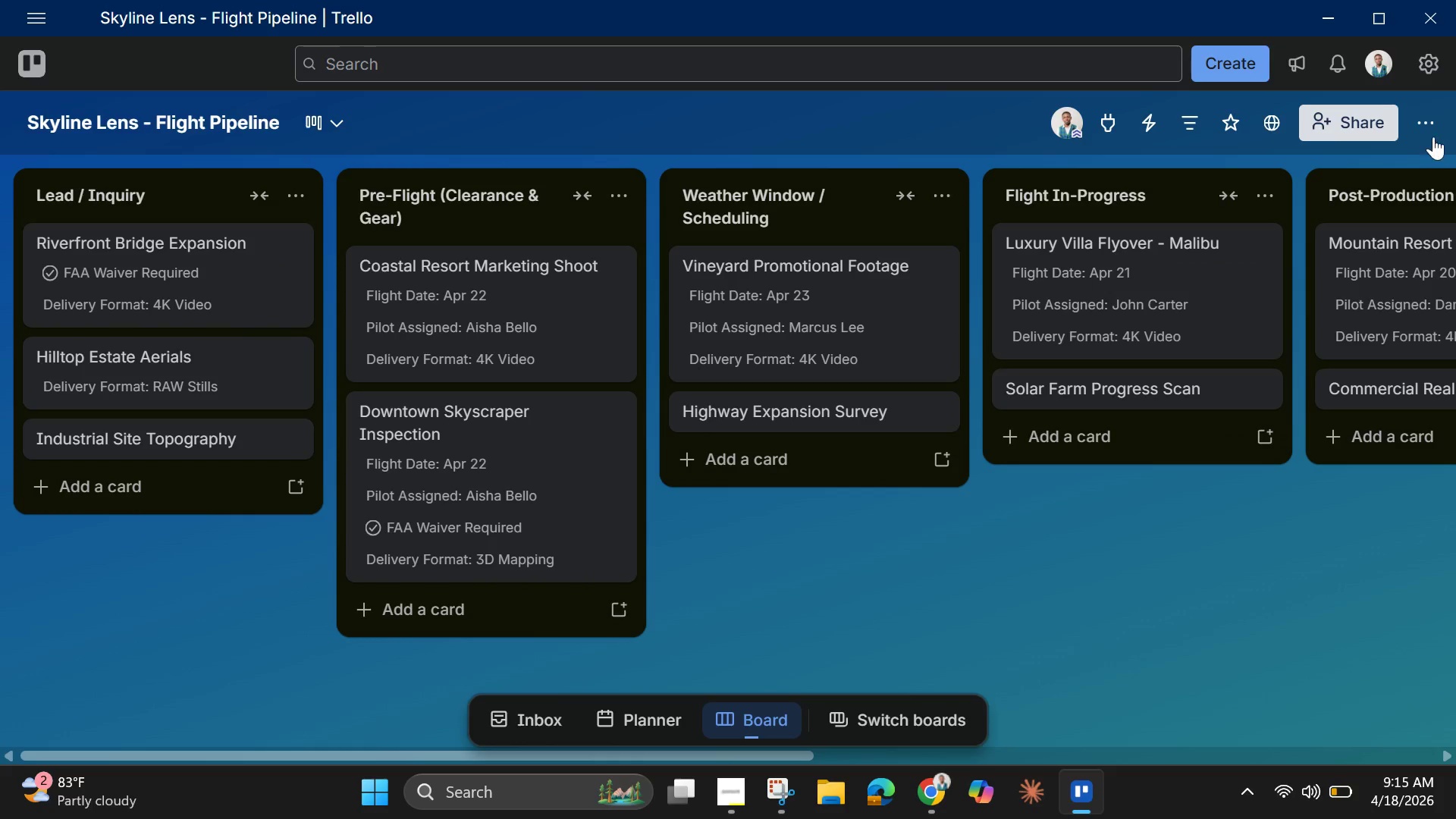 
left_click([1420, 124])
 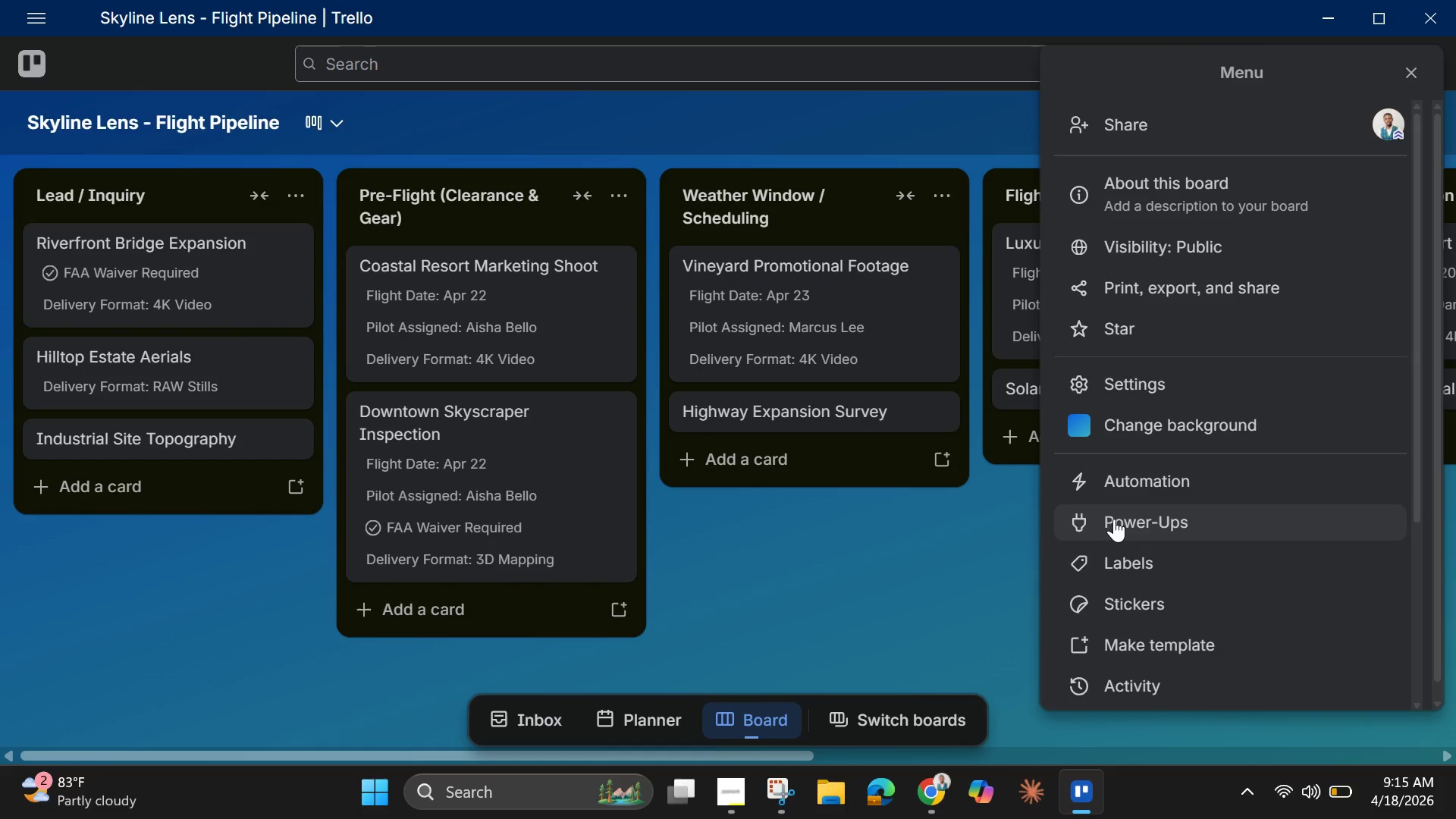 
left_click([1114, 519])
 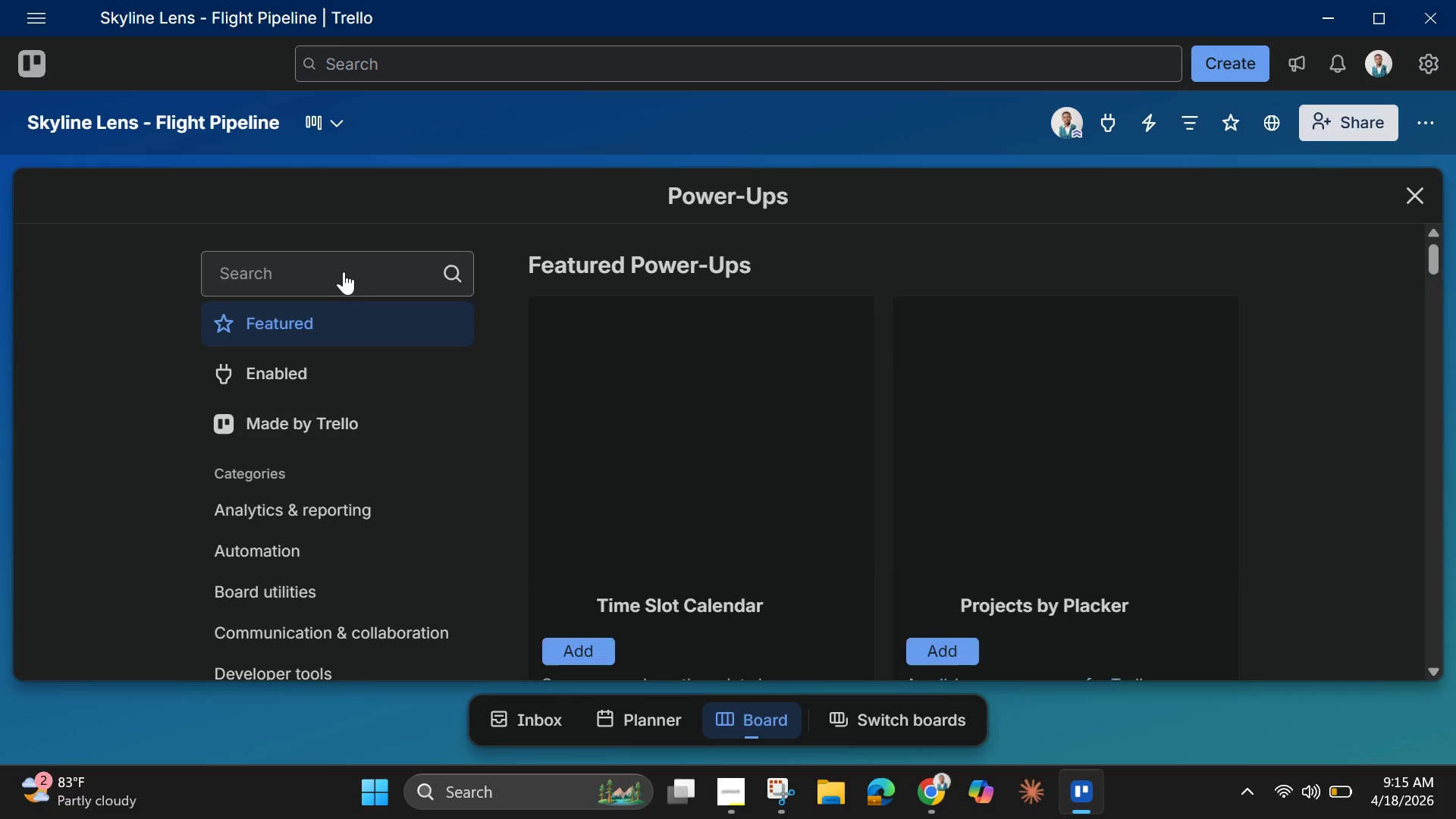 
left_click([344, 271])
 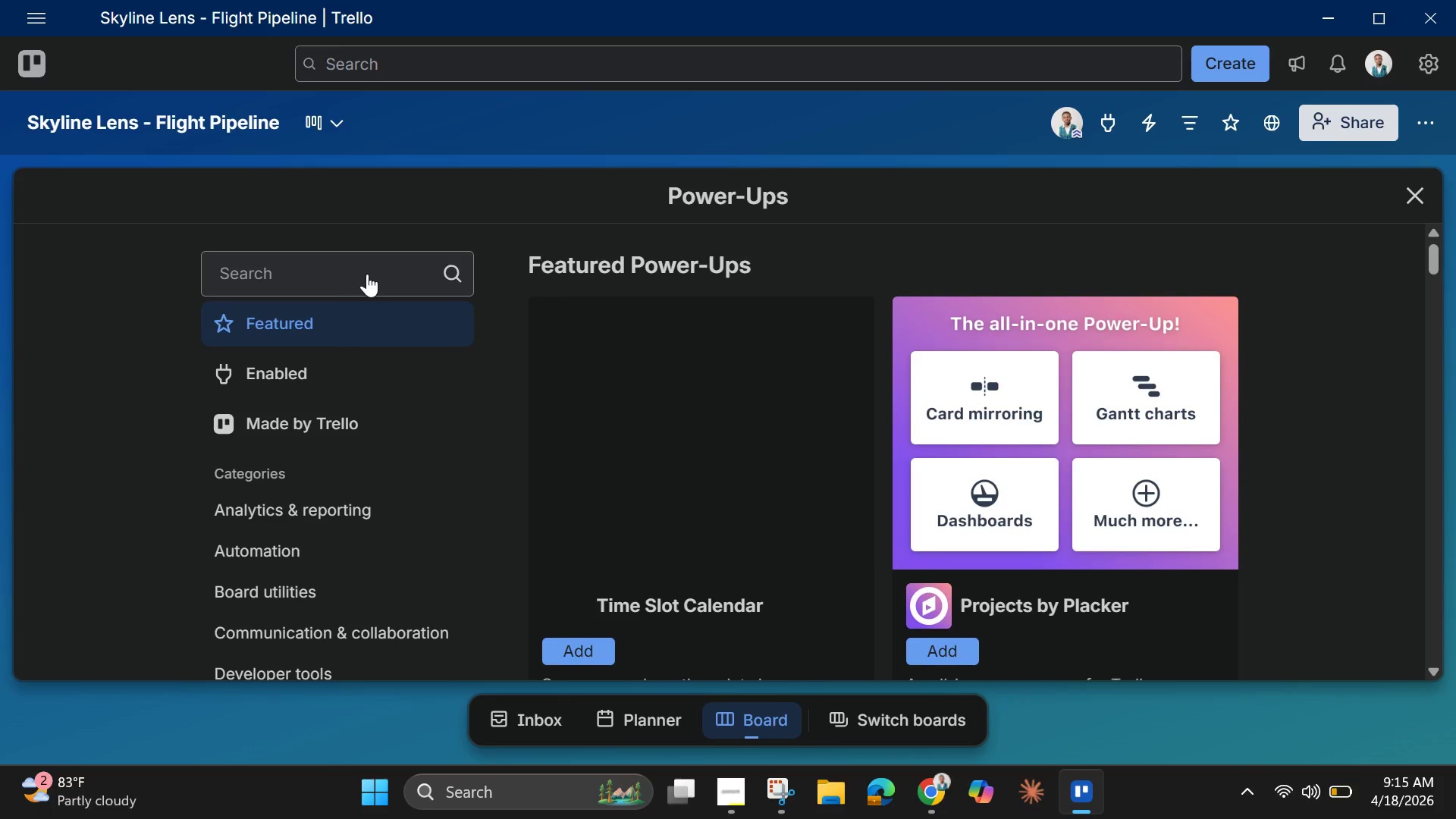 
left_click([369, 274])
 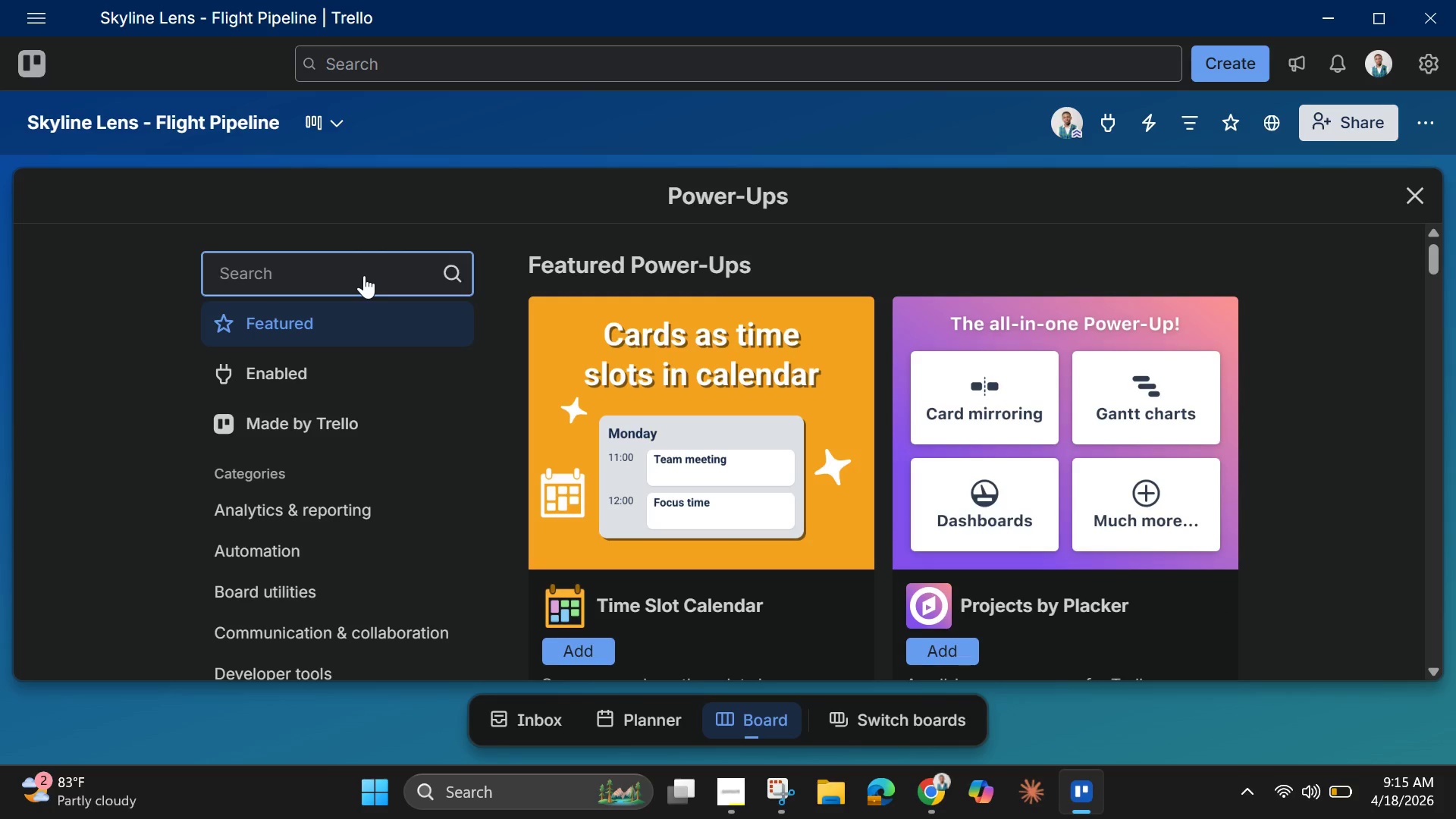 
type(calen)
 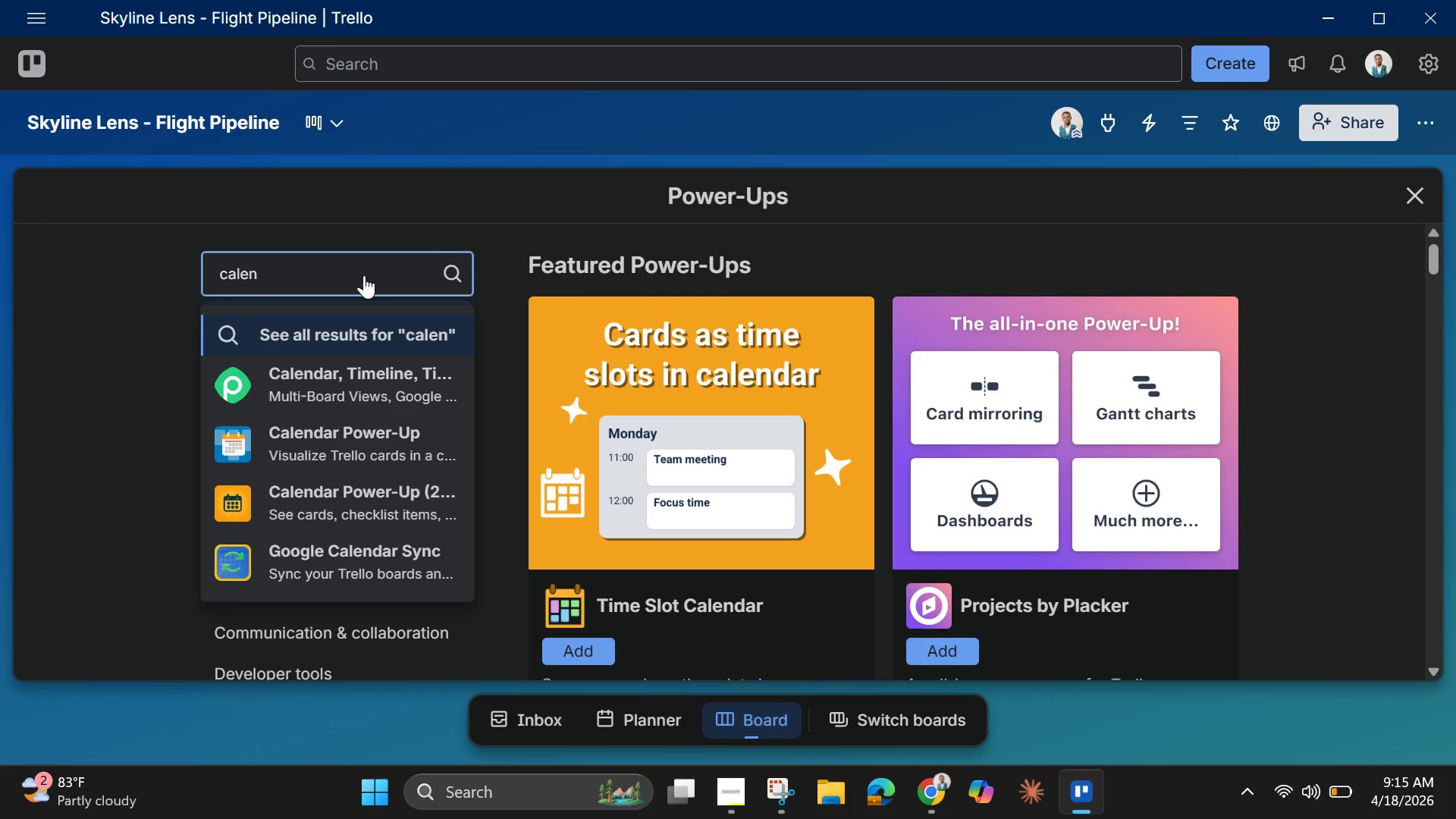 
wait(10.62)
 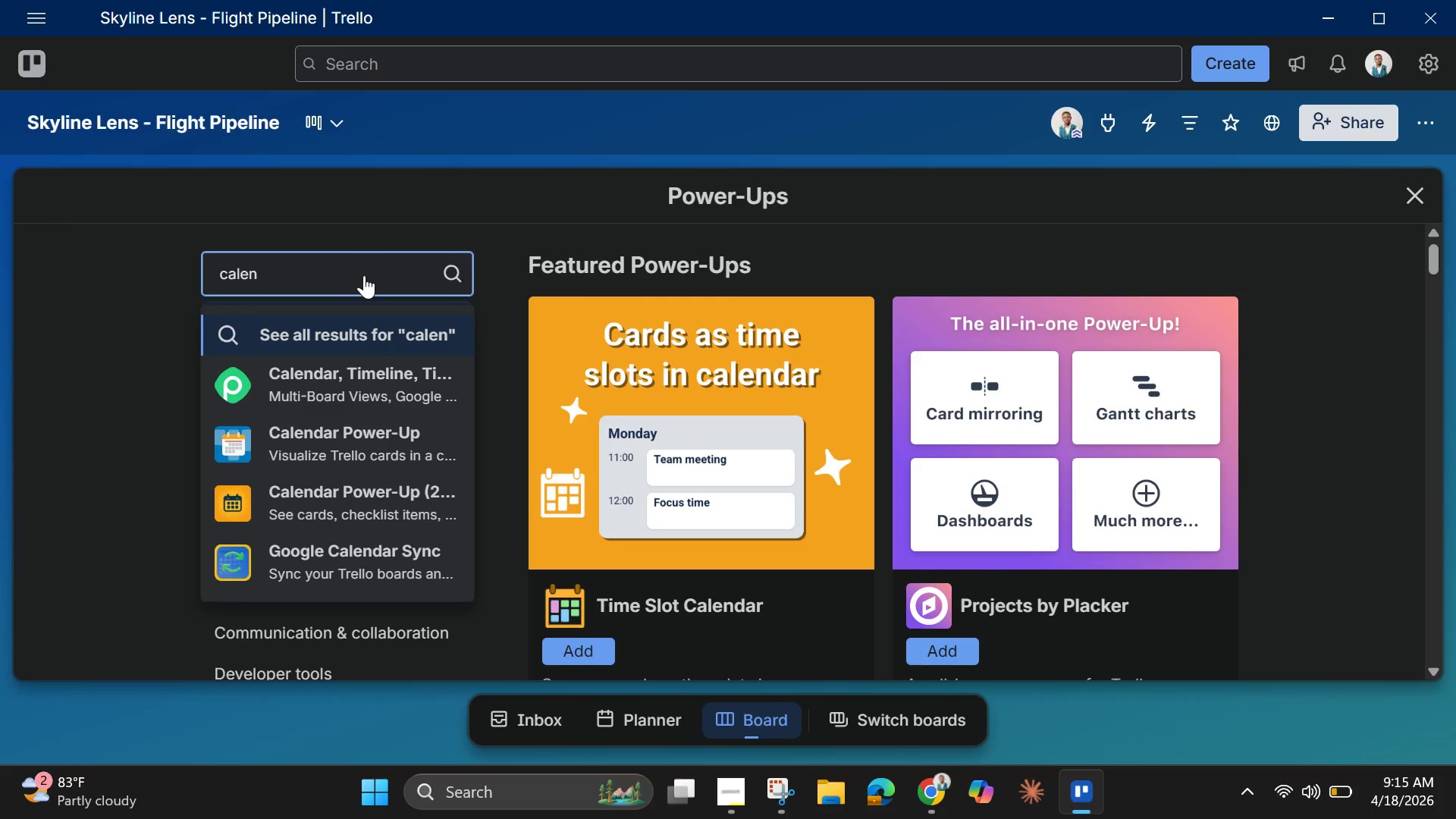 
type(dar)
 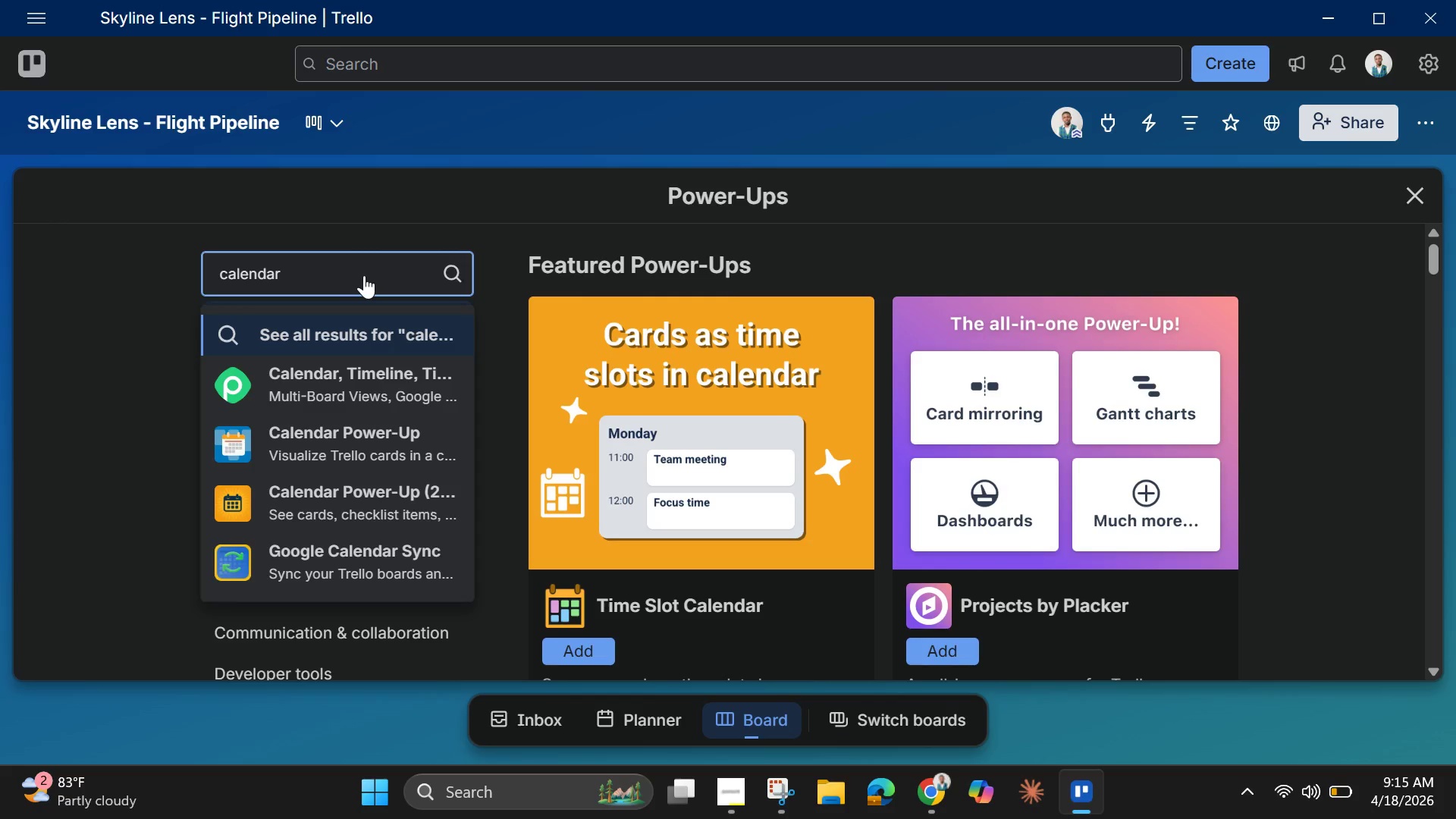 
key(Enter)
 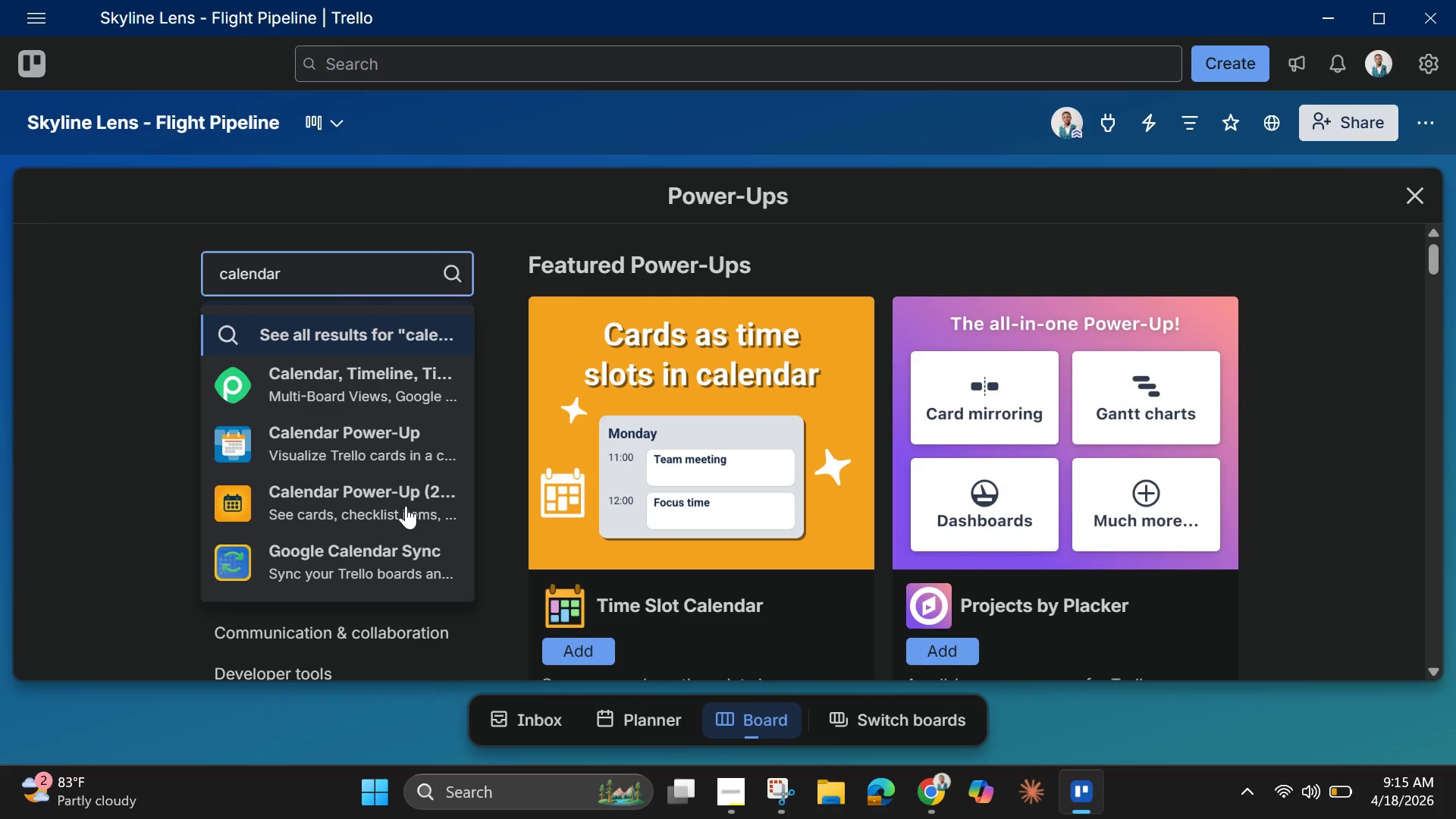 
scroll: coordinate [394, 510], scroll_direction: down, amount: 4.0
 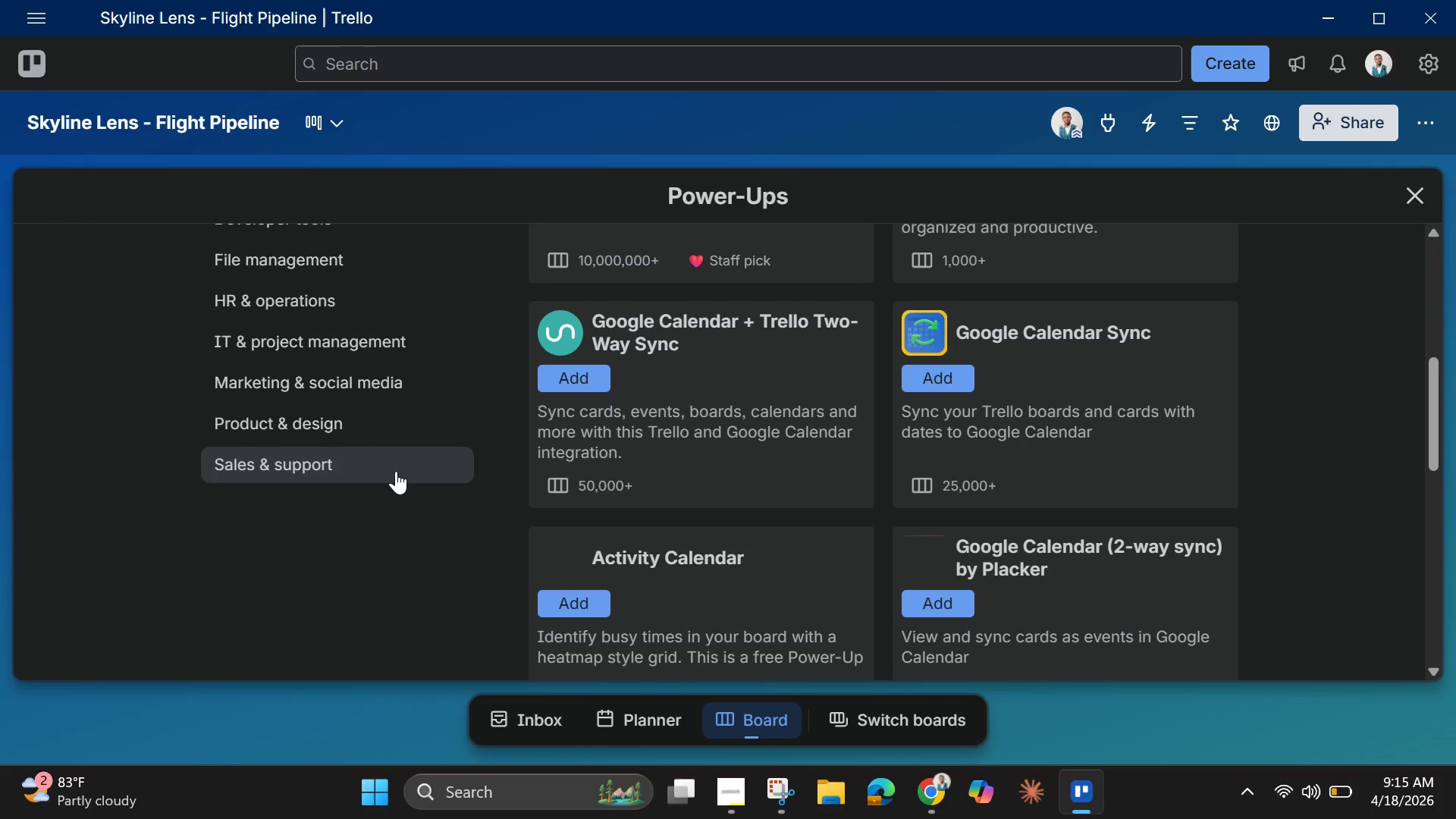 
scroll: coordinate [422, 442], scroll_direction: up, amount: 6.0
 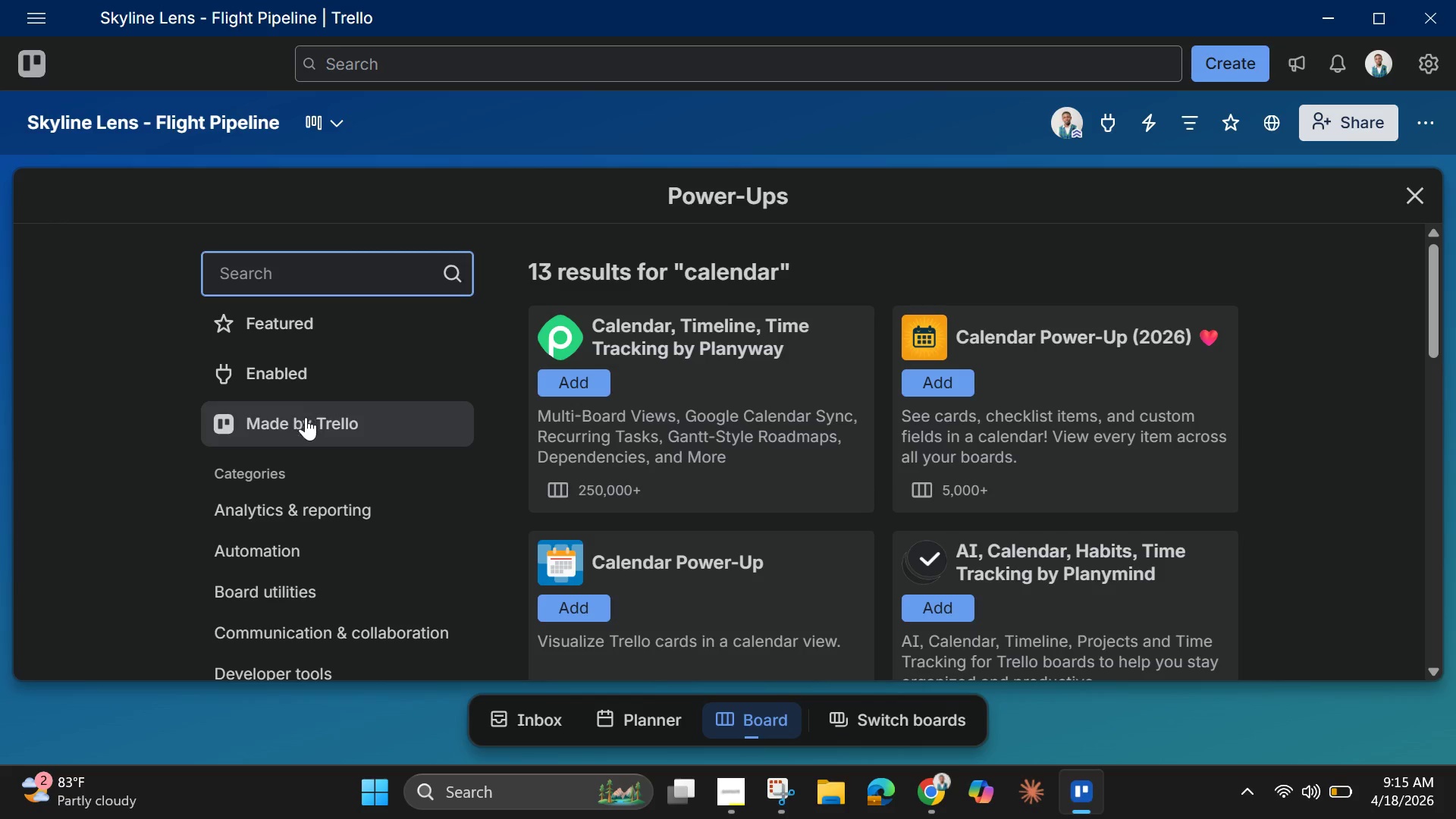 
left_click([306, 422])
 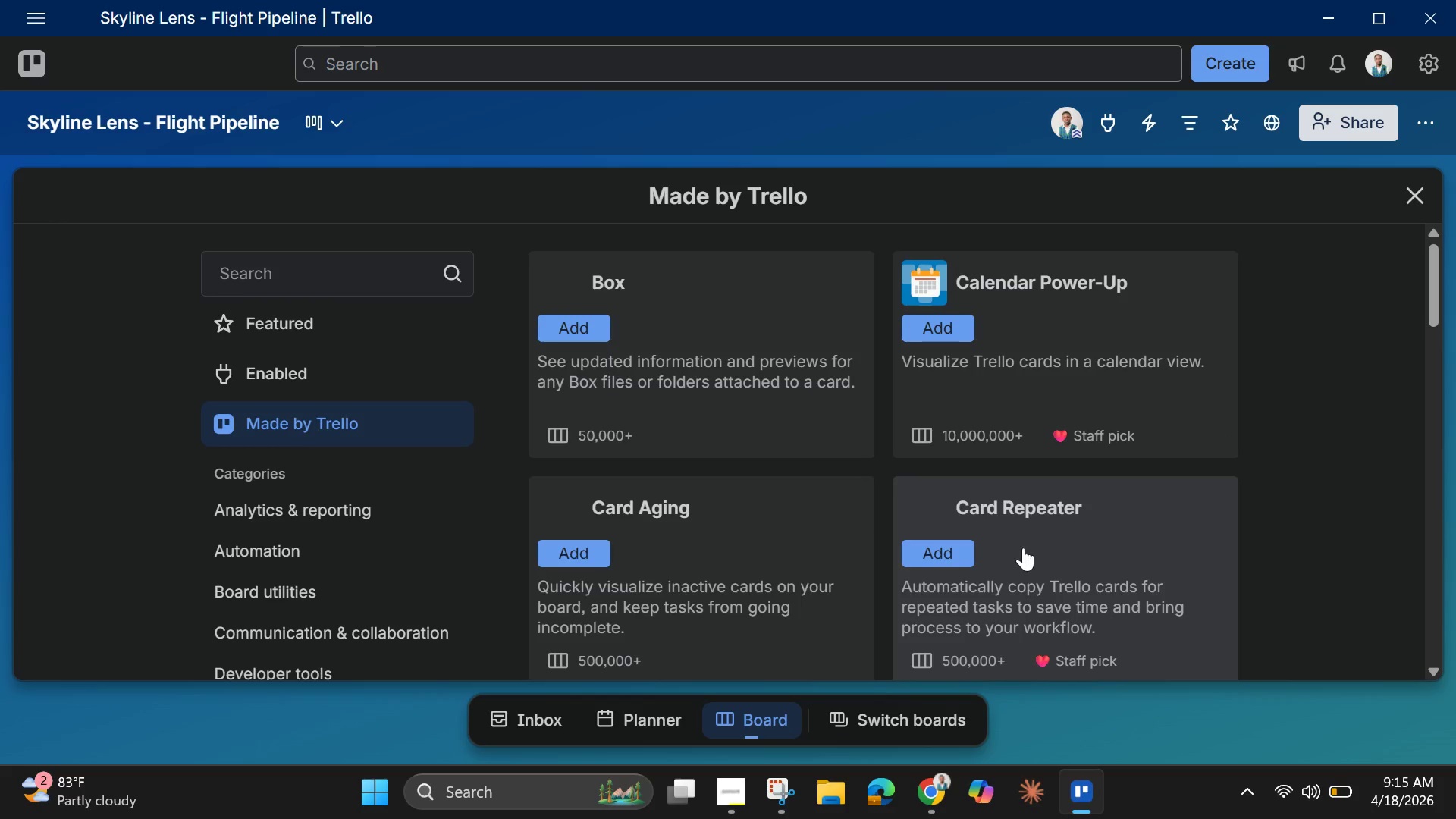 
scroll: coordinate [1094, 476], scroll_direction: up, amount: 7.0
 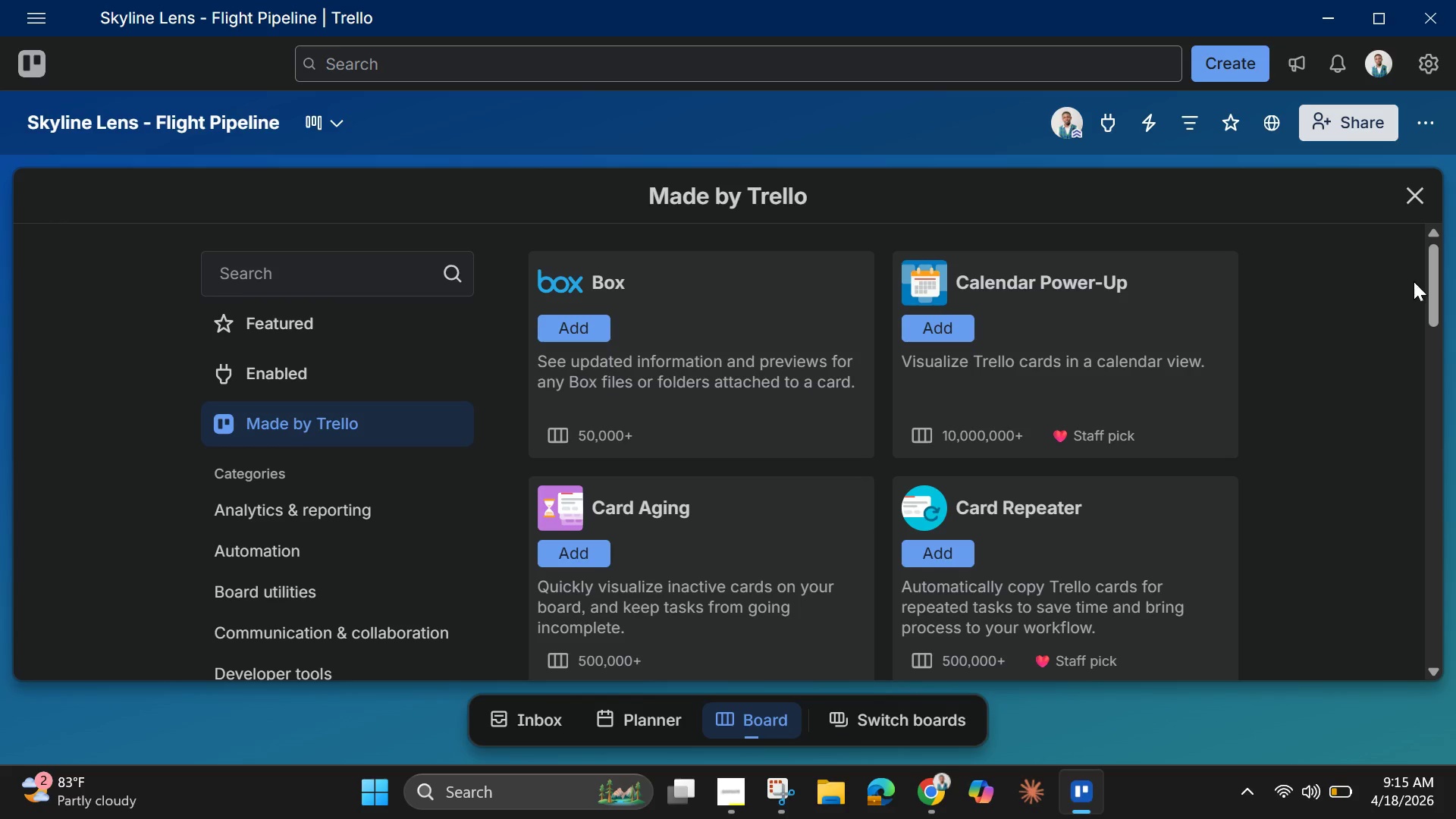 
left_click_drag(start_coordinate=[1432, 295], to_coordinate=[1271, 146])
 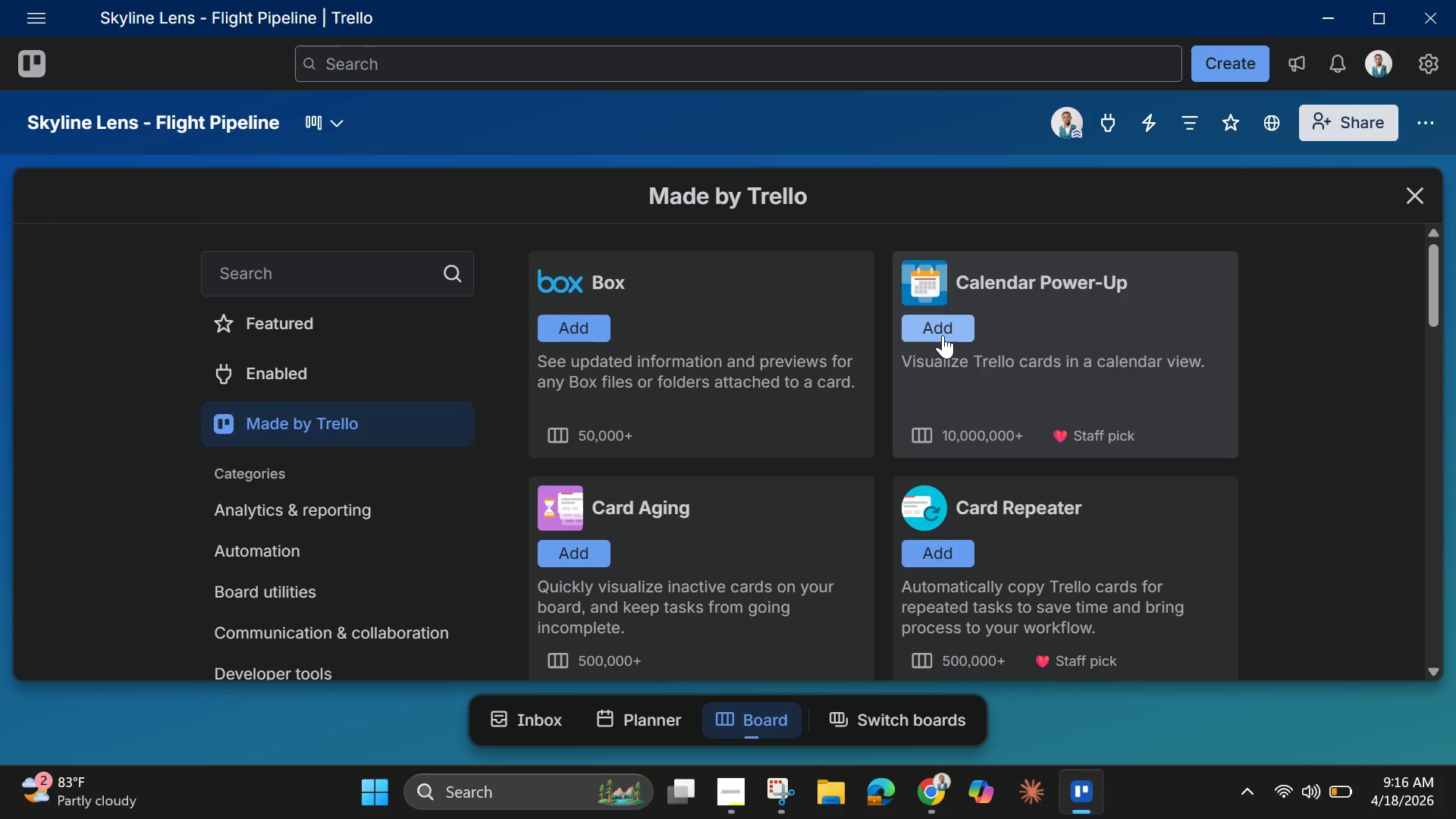 
left_click([943, 335])
 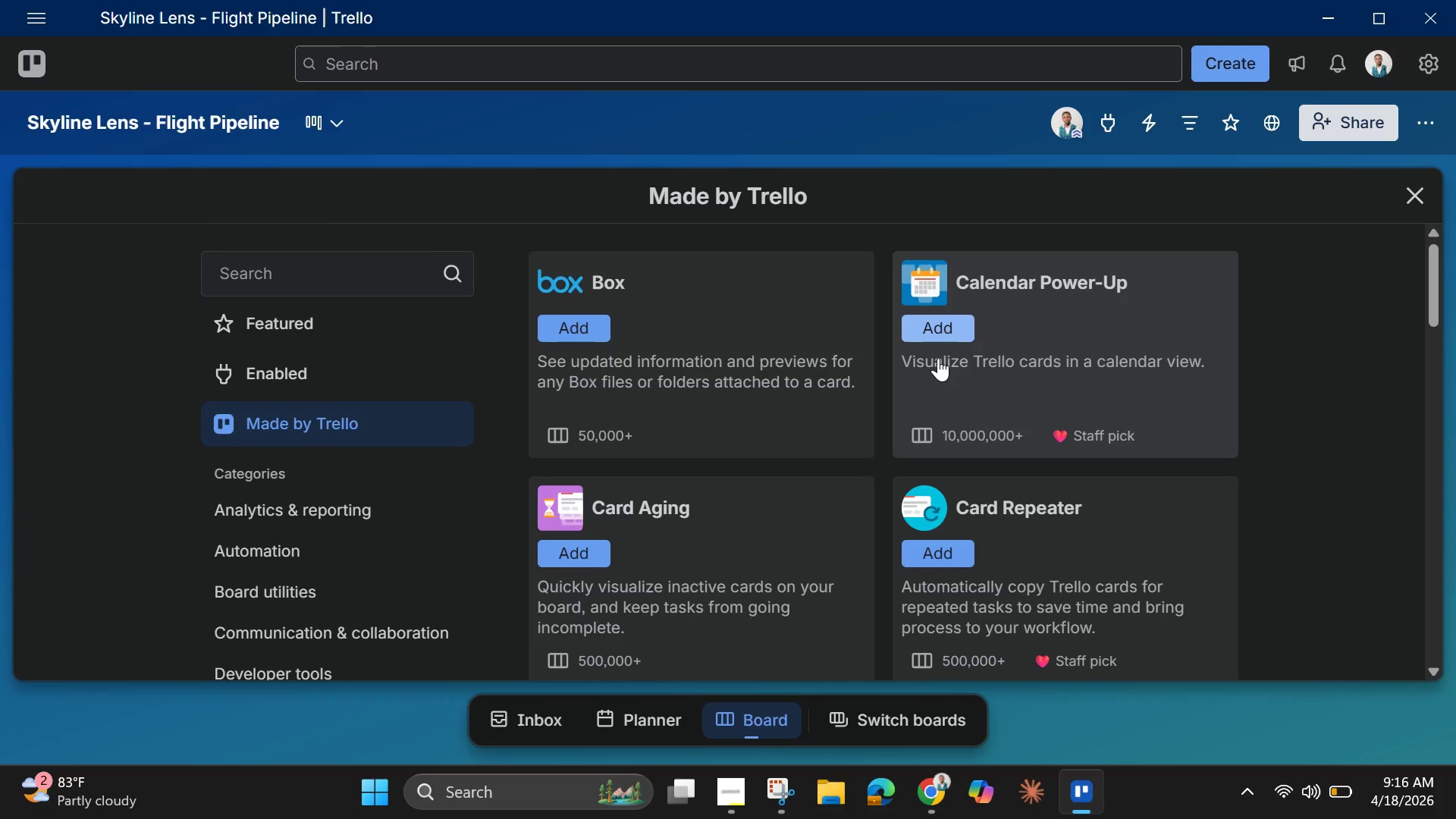 
mouse_move([957, 358])
 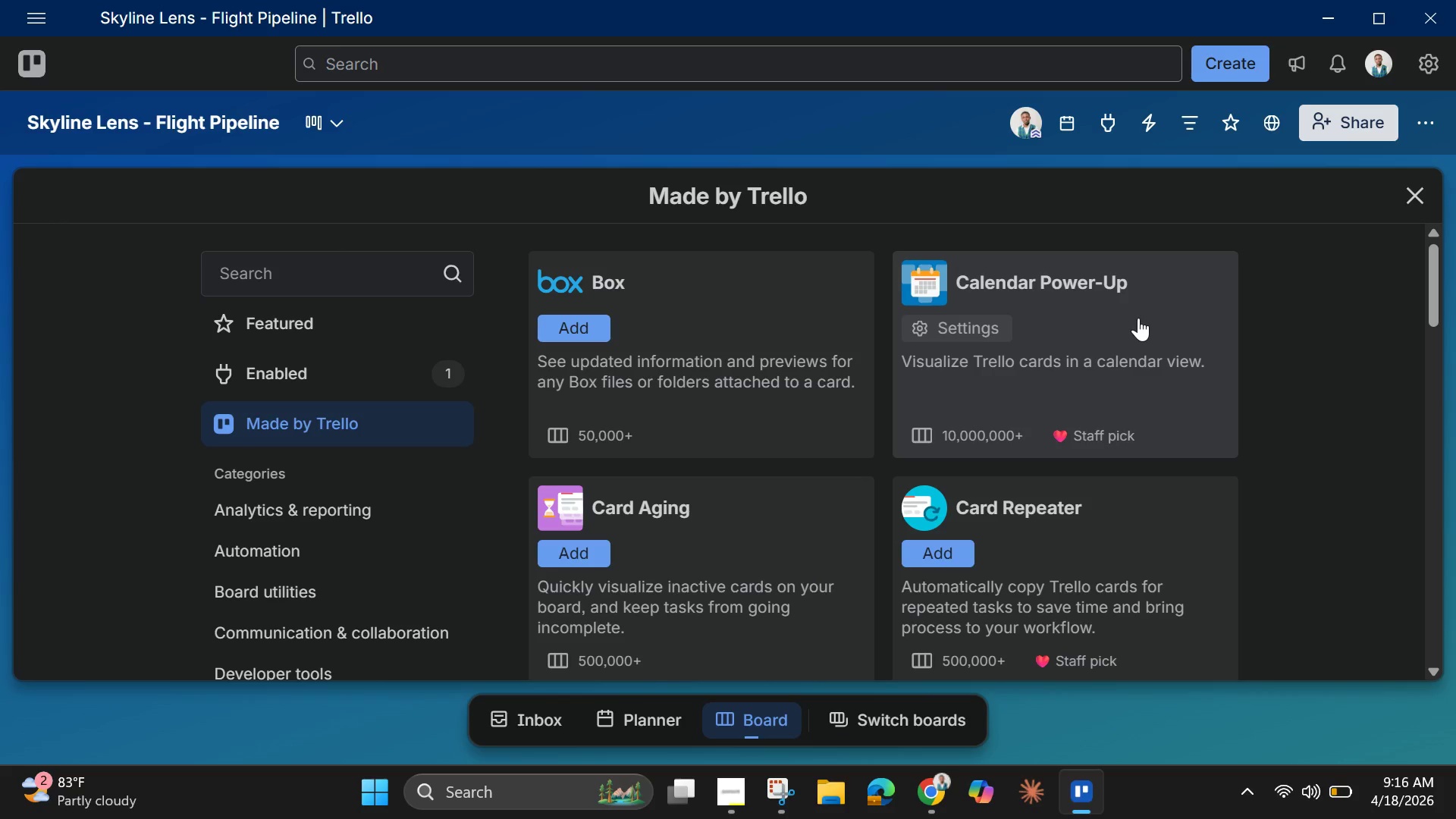 
left_click([1138, 318])
 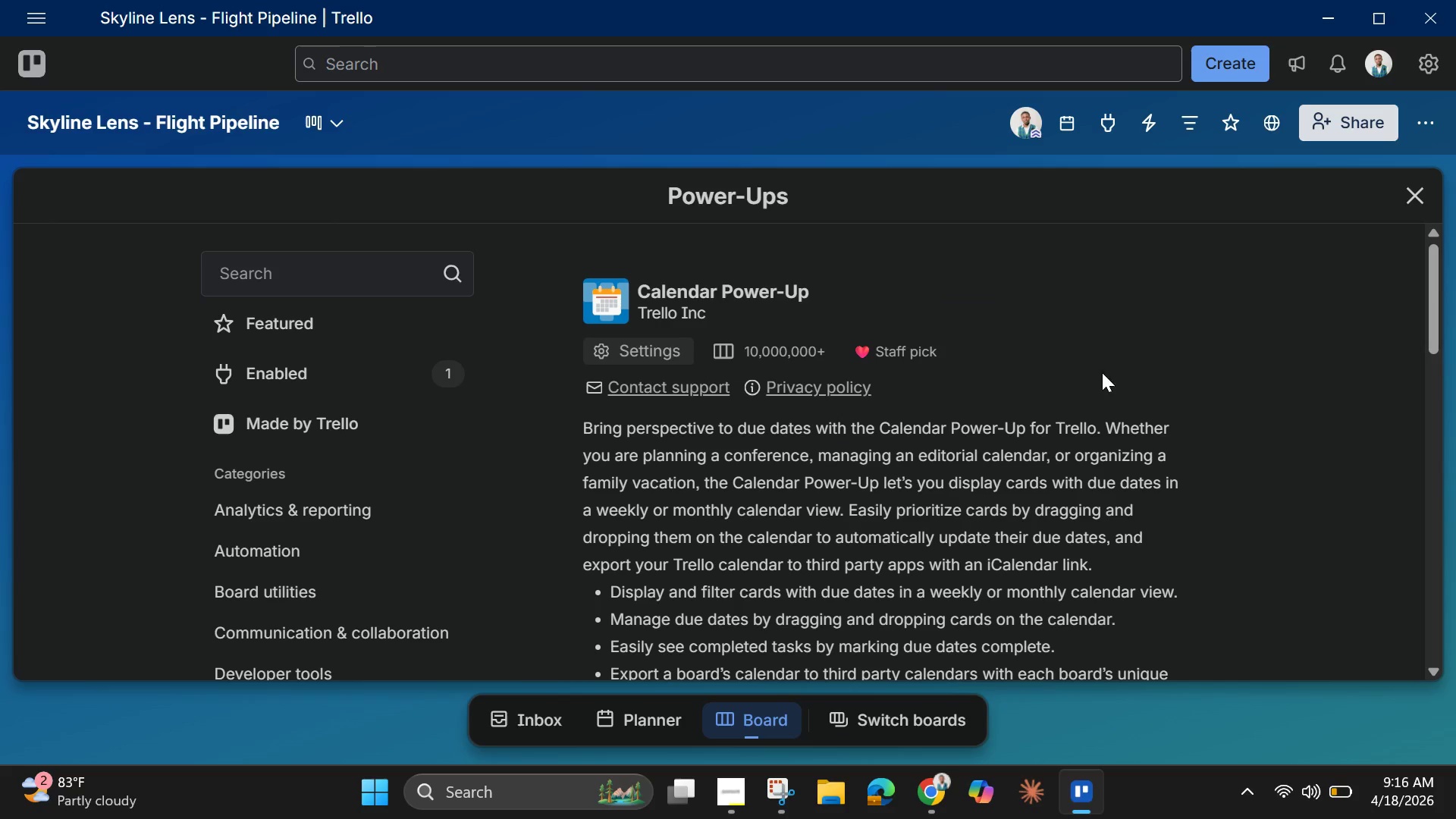 
scroll: coordinate [745, 541], scroll_direction: down, amount: 23.0
 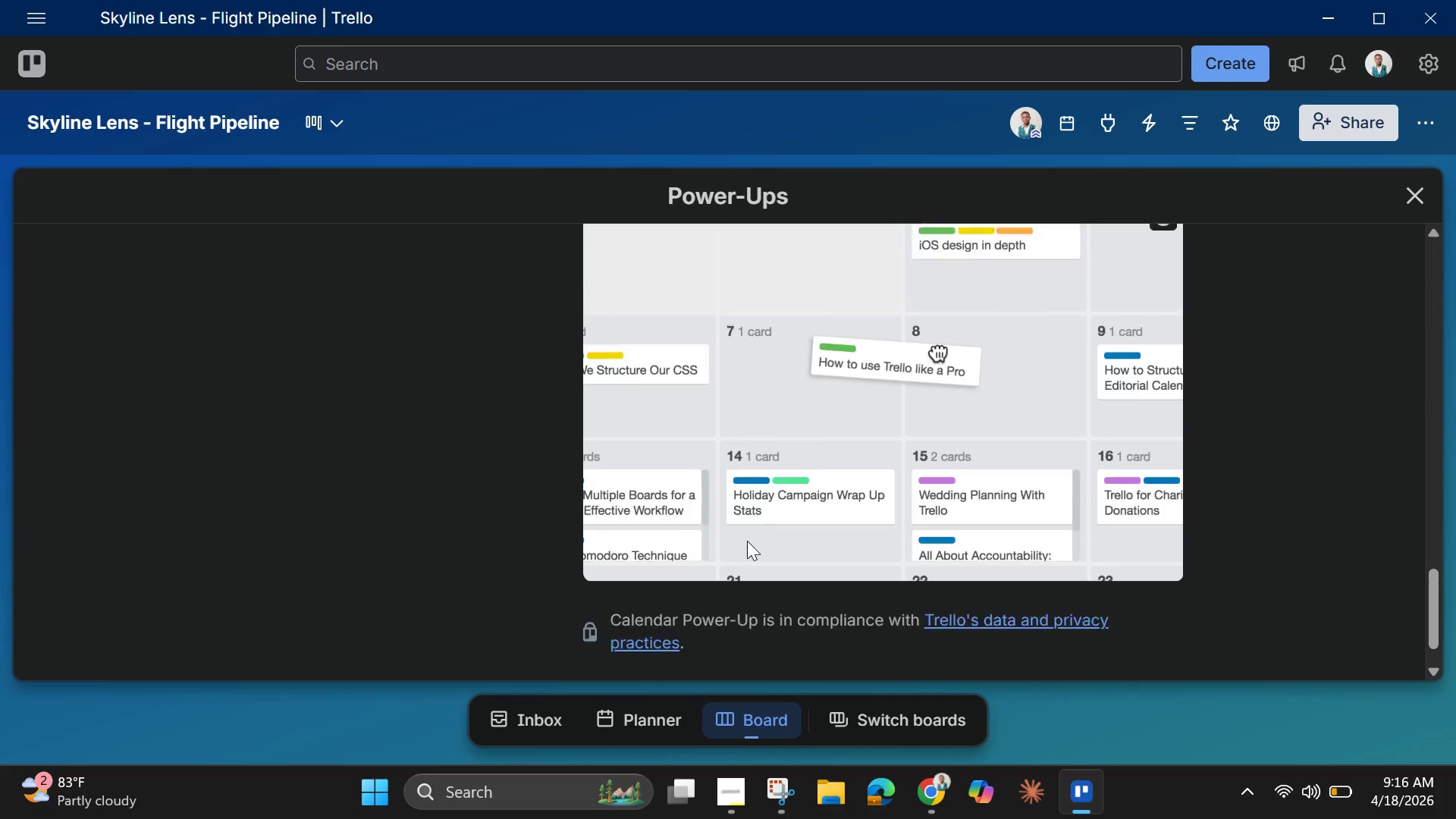 
scroll: coordinate [750, 542], scroll_direction: up, amount: 22.0
 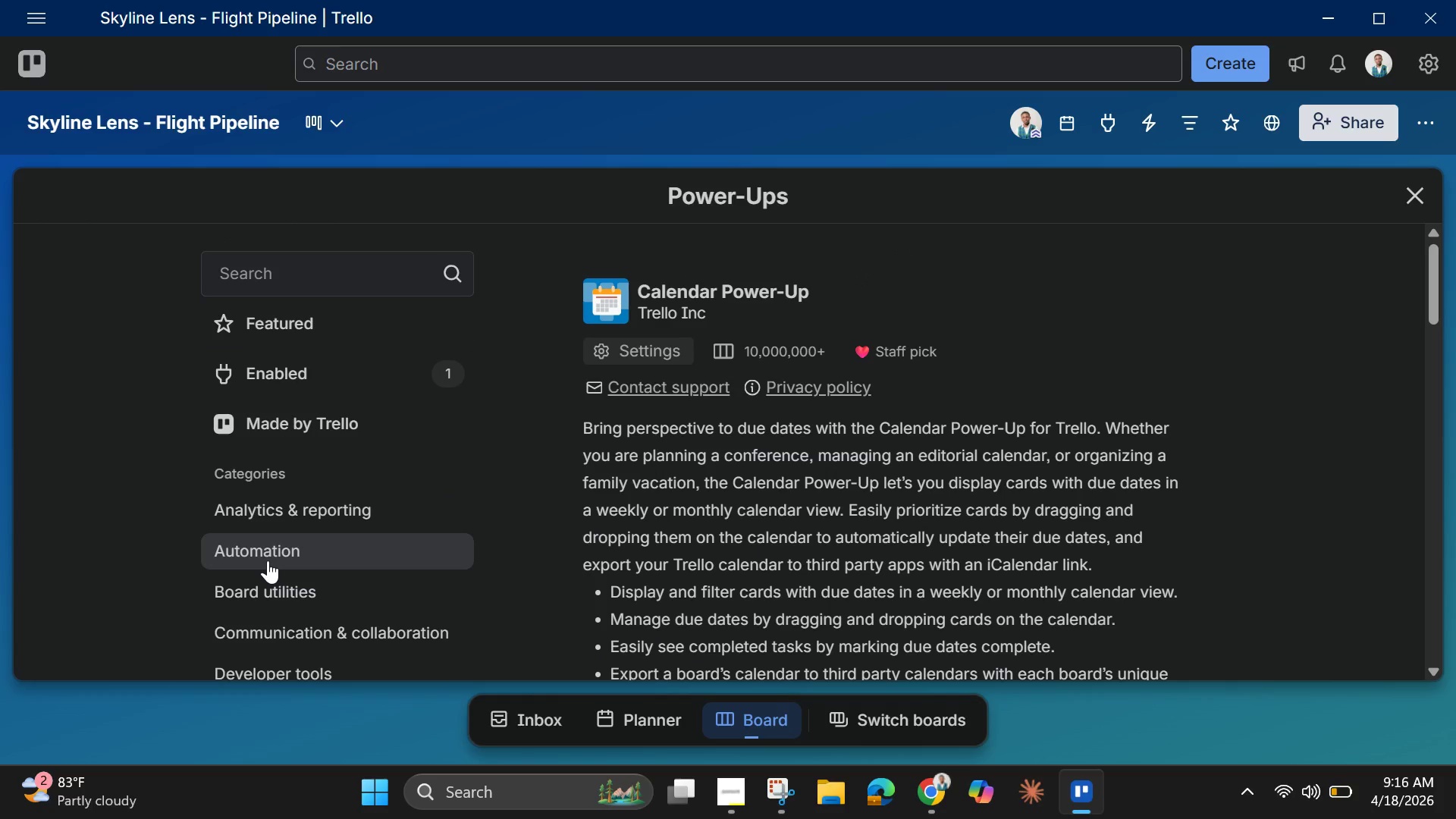 
wait(6.85)
 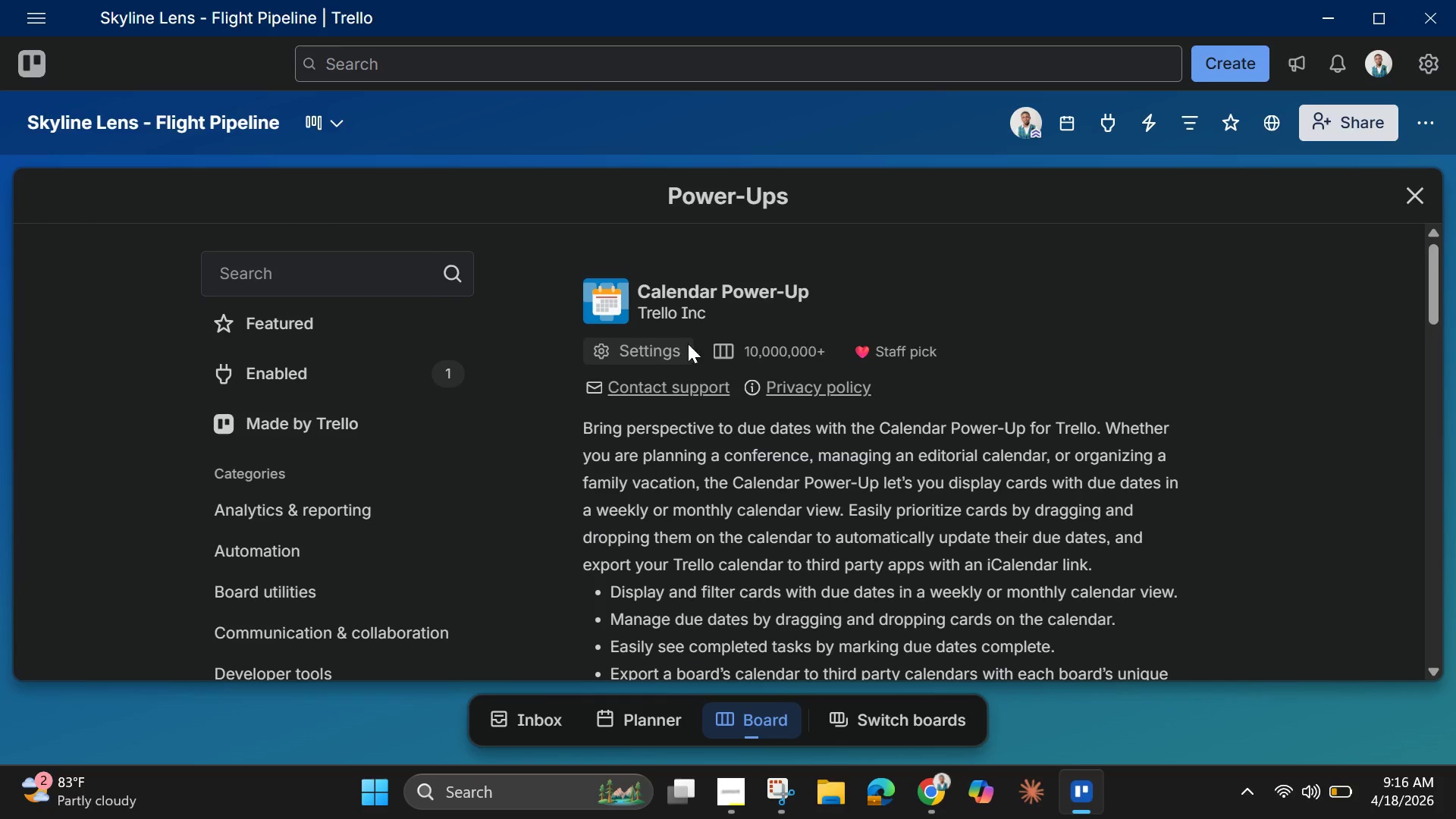 
mouse_move([1391, 199])
 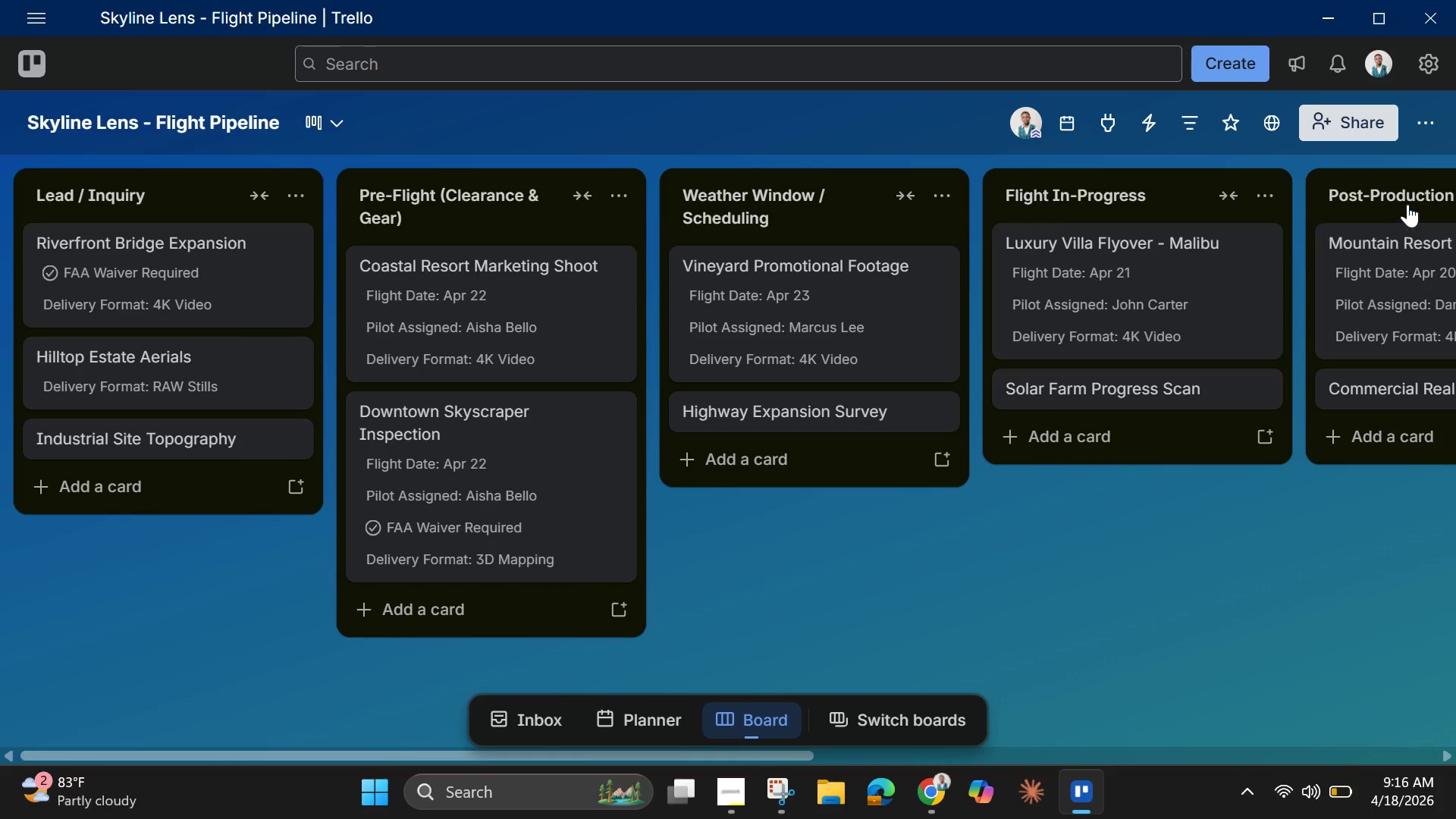 
left_click([1424, 129])
 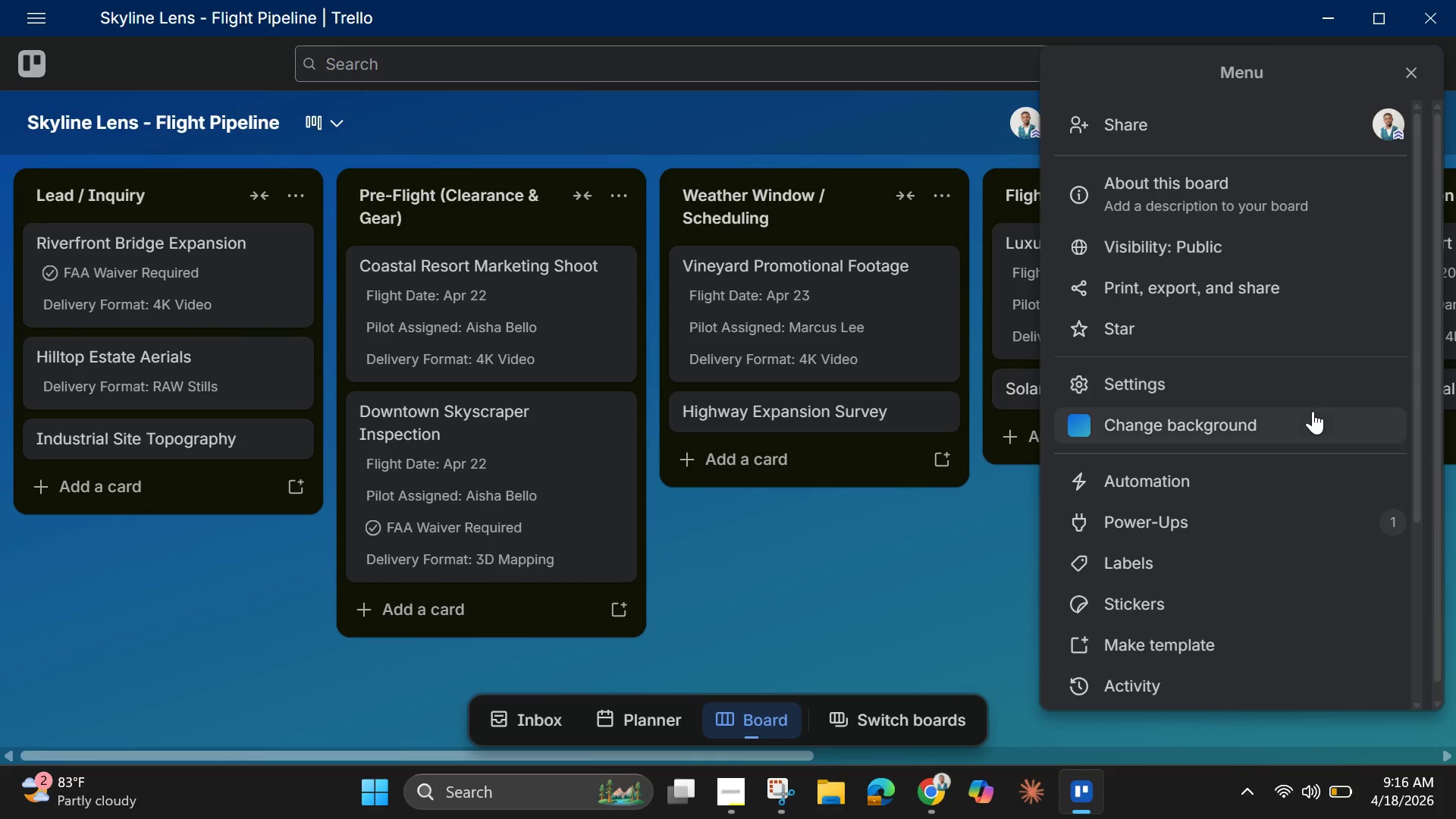 
scroll: coordinate [1313, 411], scroll_direction: down, amount: 2.0
 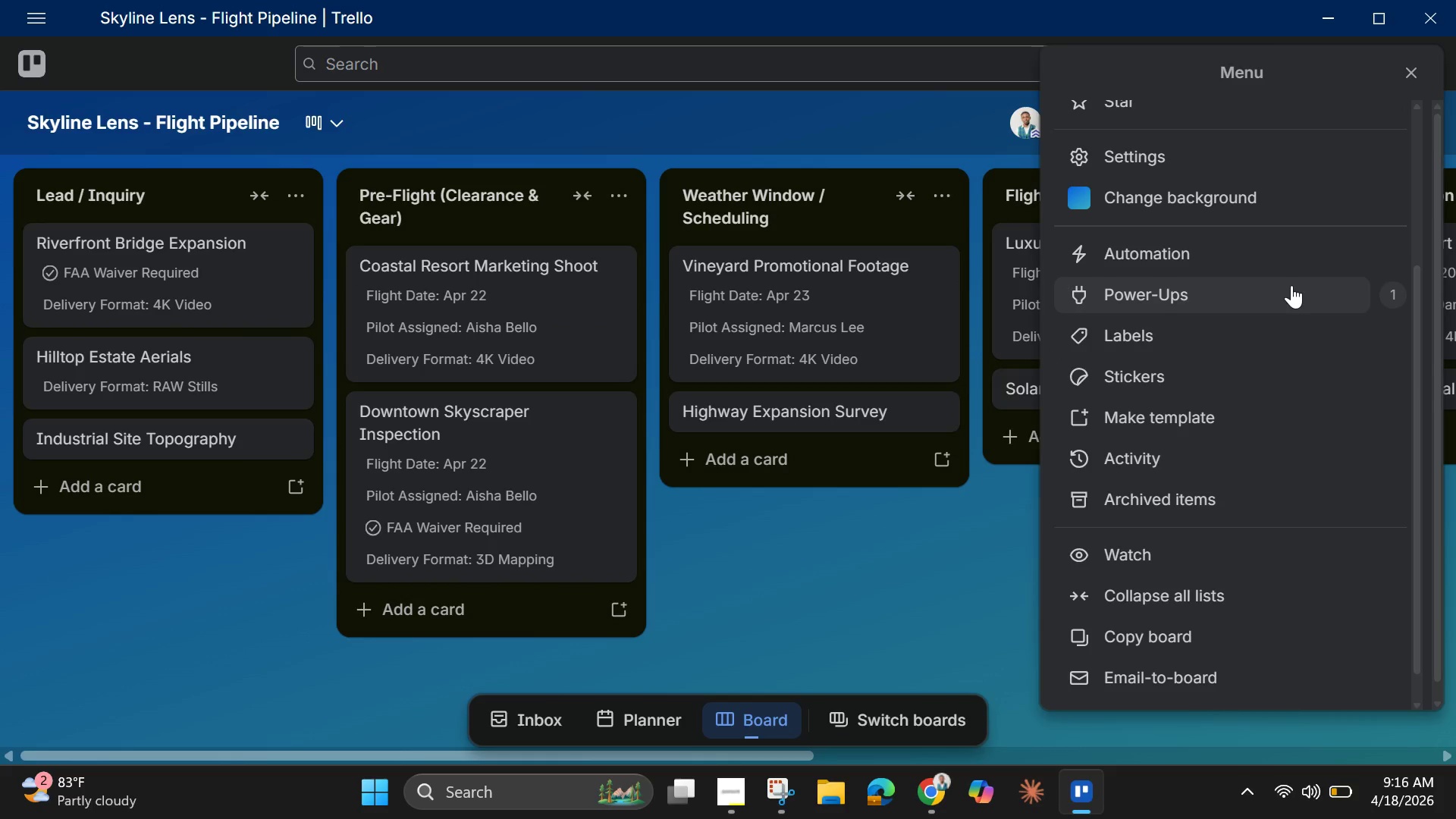 
left_click([1291, 285])
 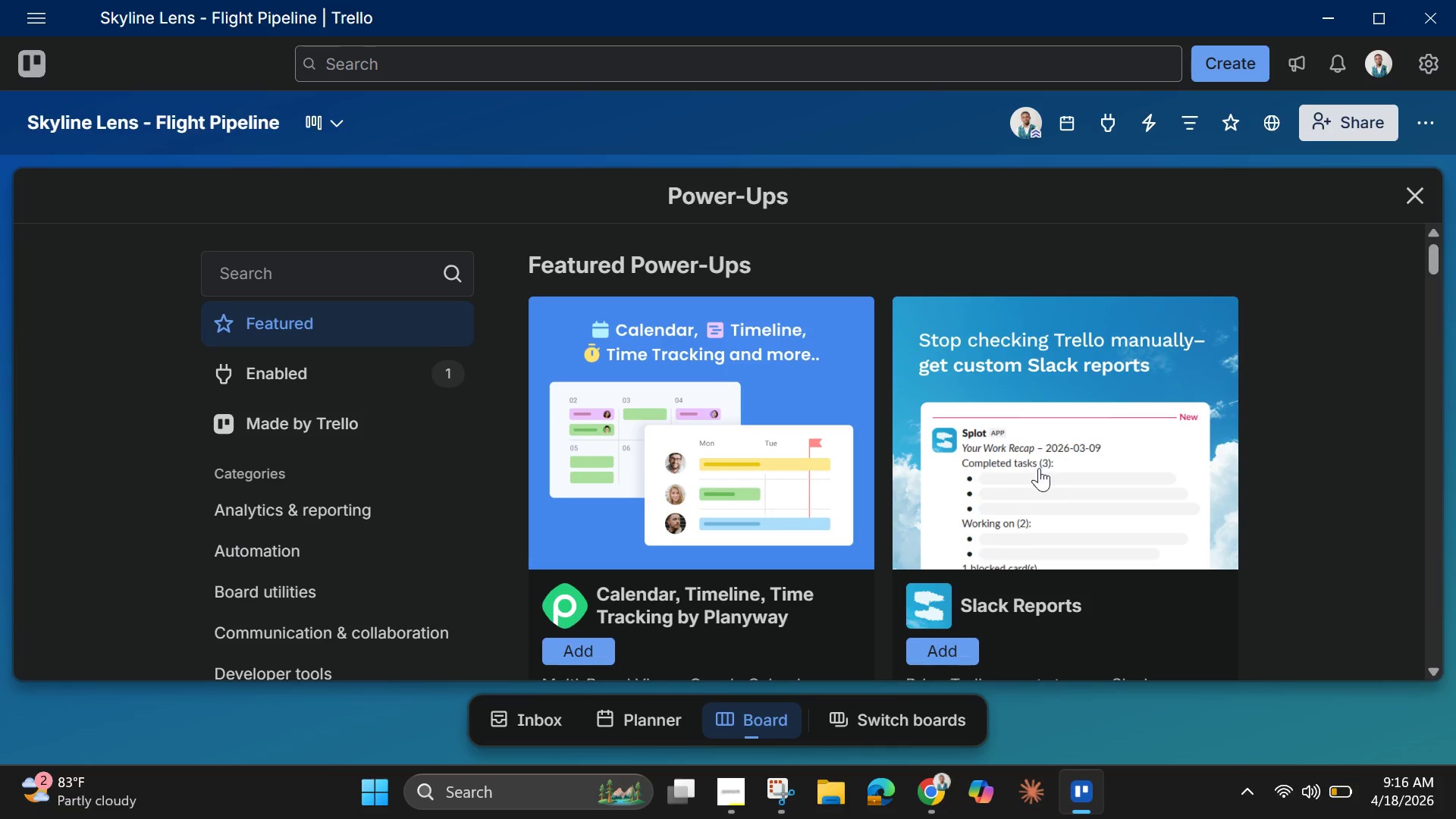 
scroll: coordinate [1057, 466], scroll_direction: down, amount: 7.0
 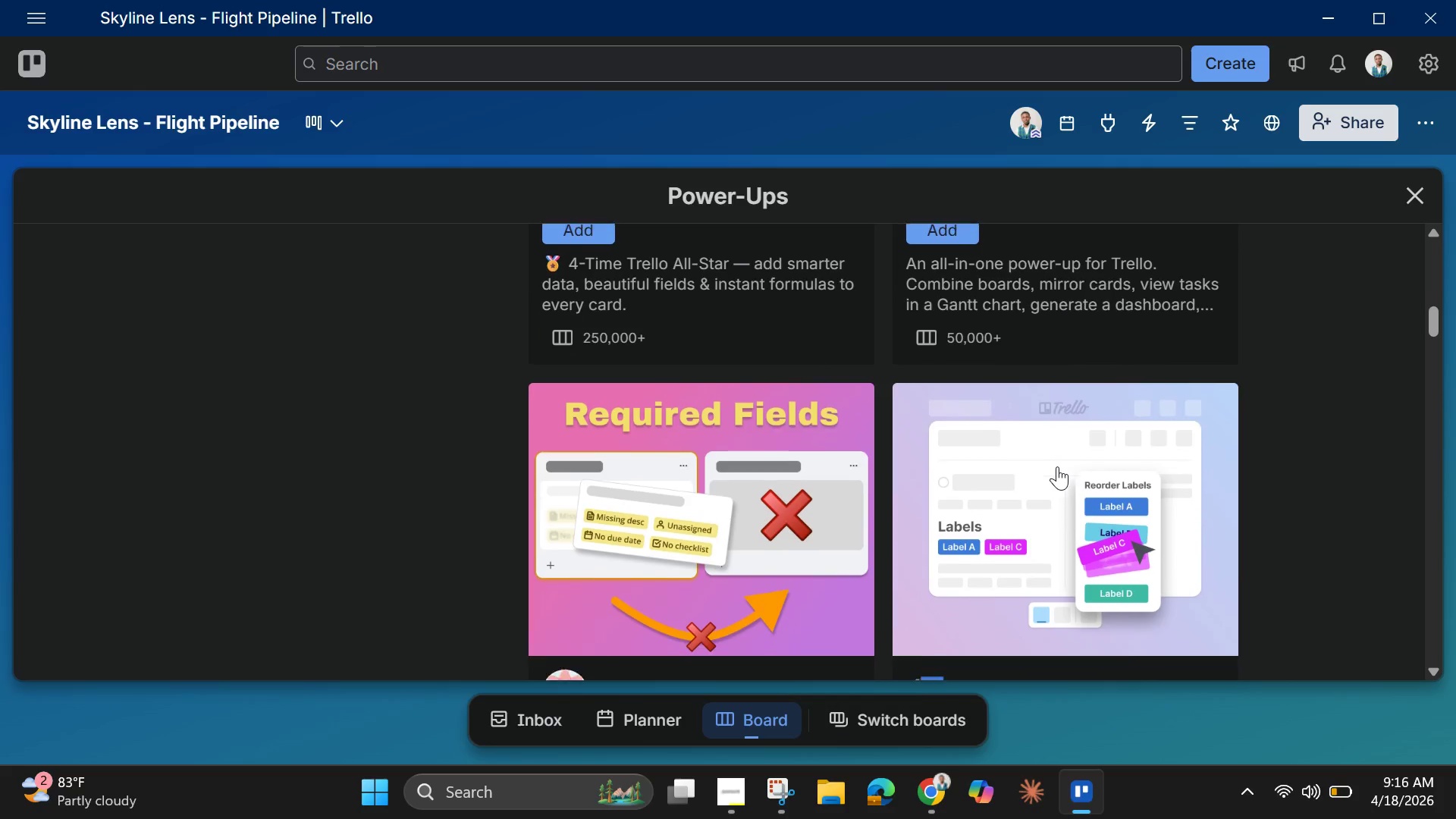 
scroll: coordinate [1060, 457], scroll_direction: down, amount: 6.0
 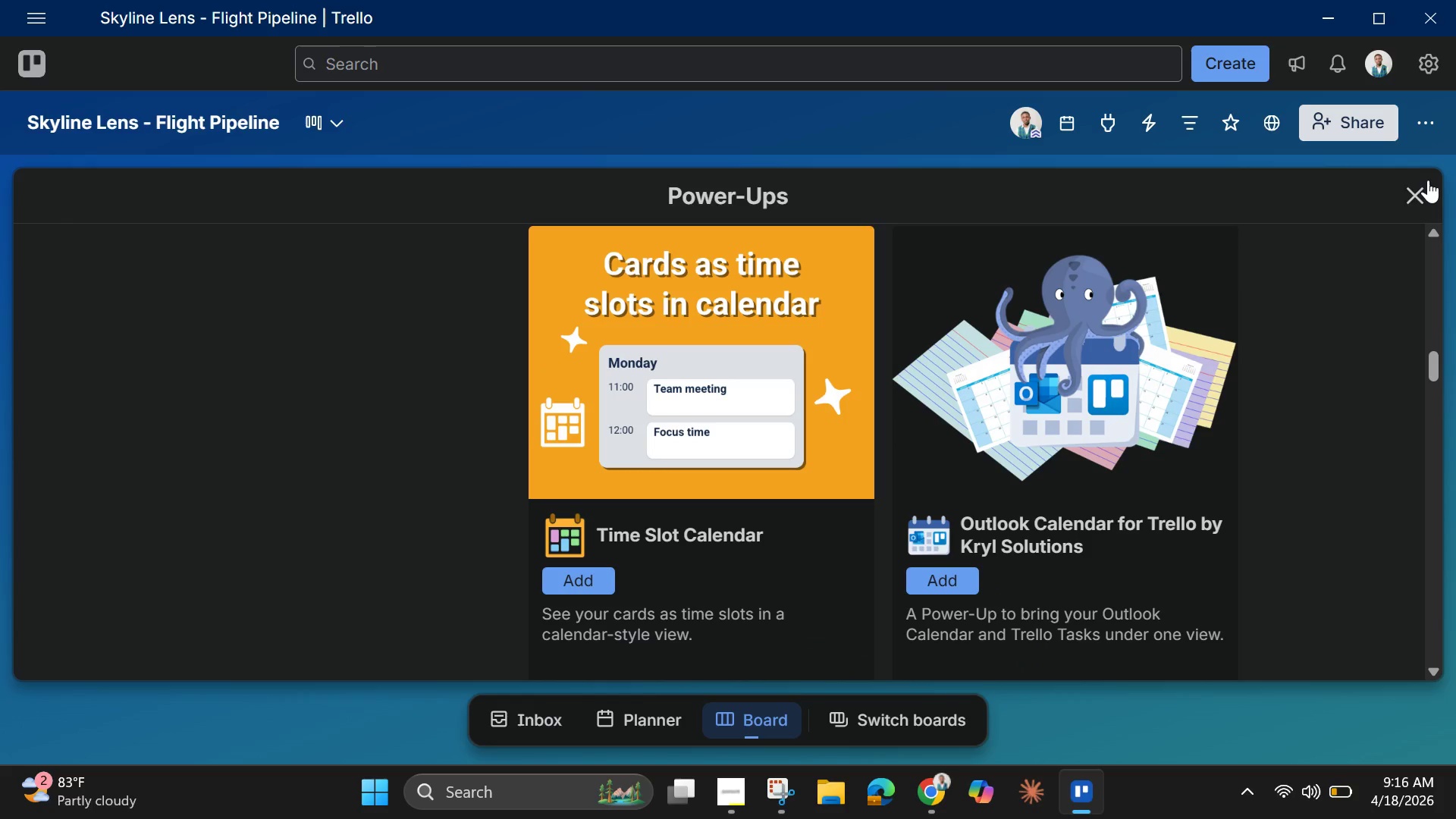 
left_click([1423, 190])
 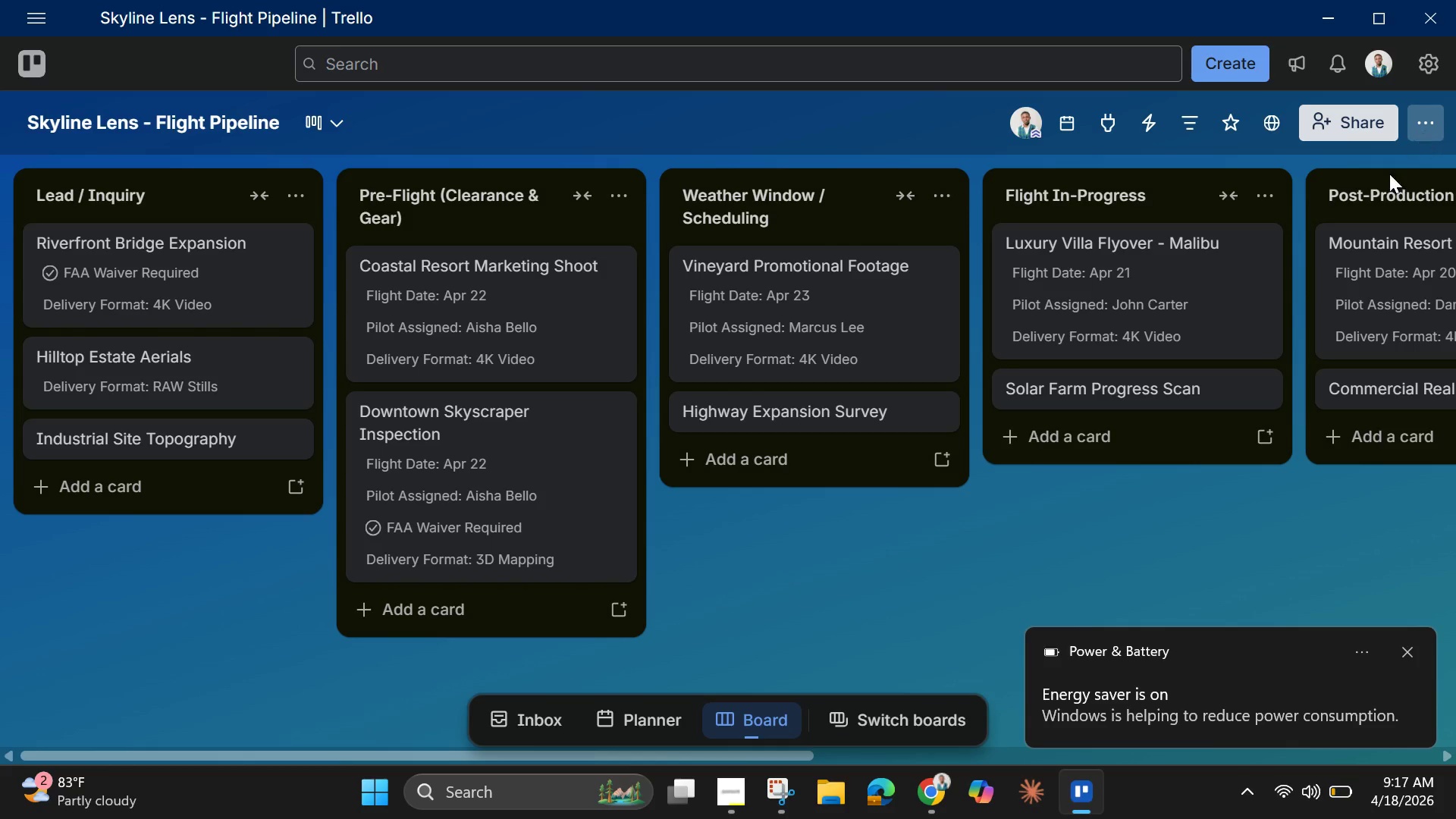 
wait(30.44)
 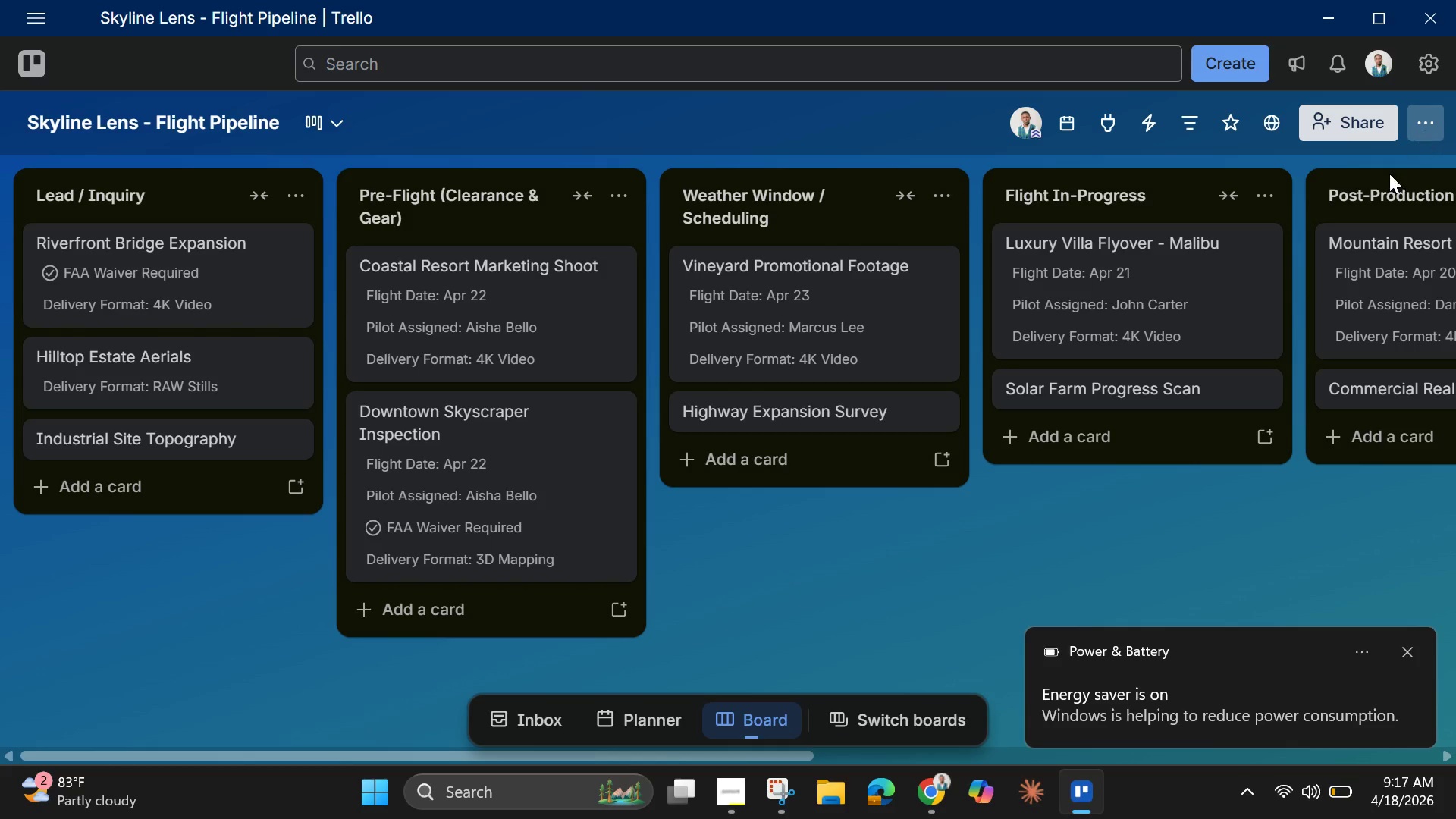 
left_click([193, 290])
 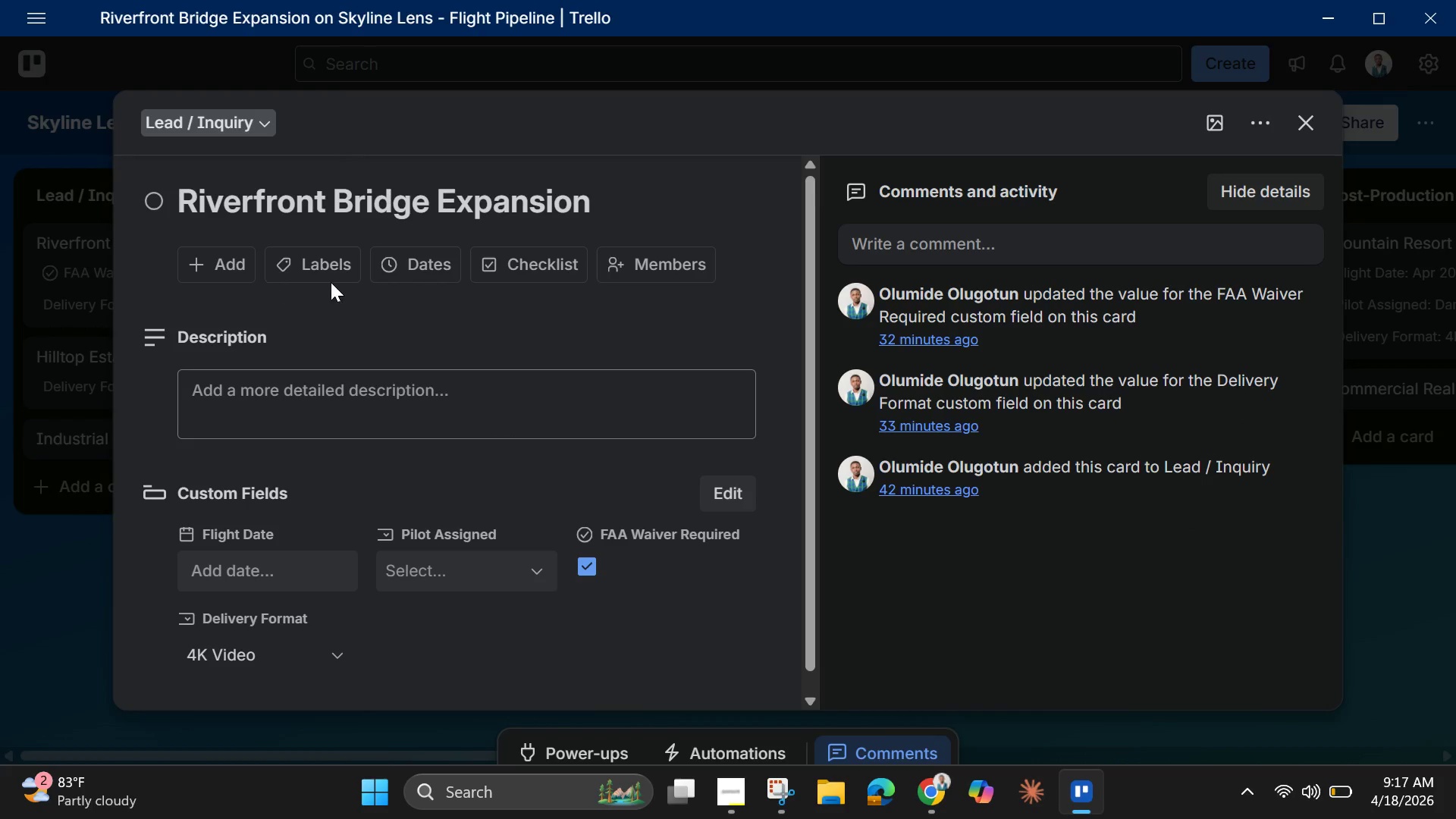 
left_click([413, 258])
 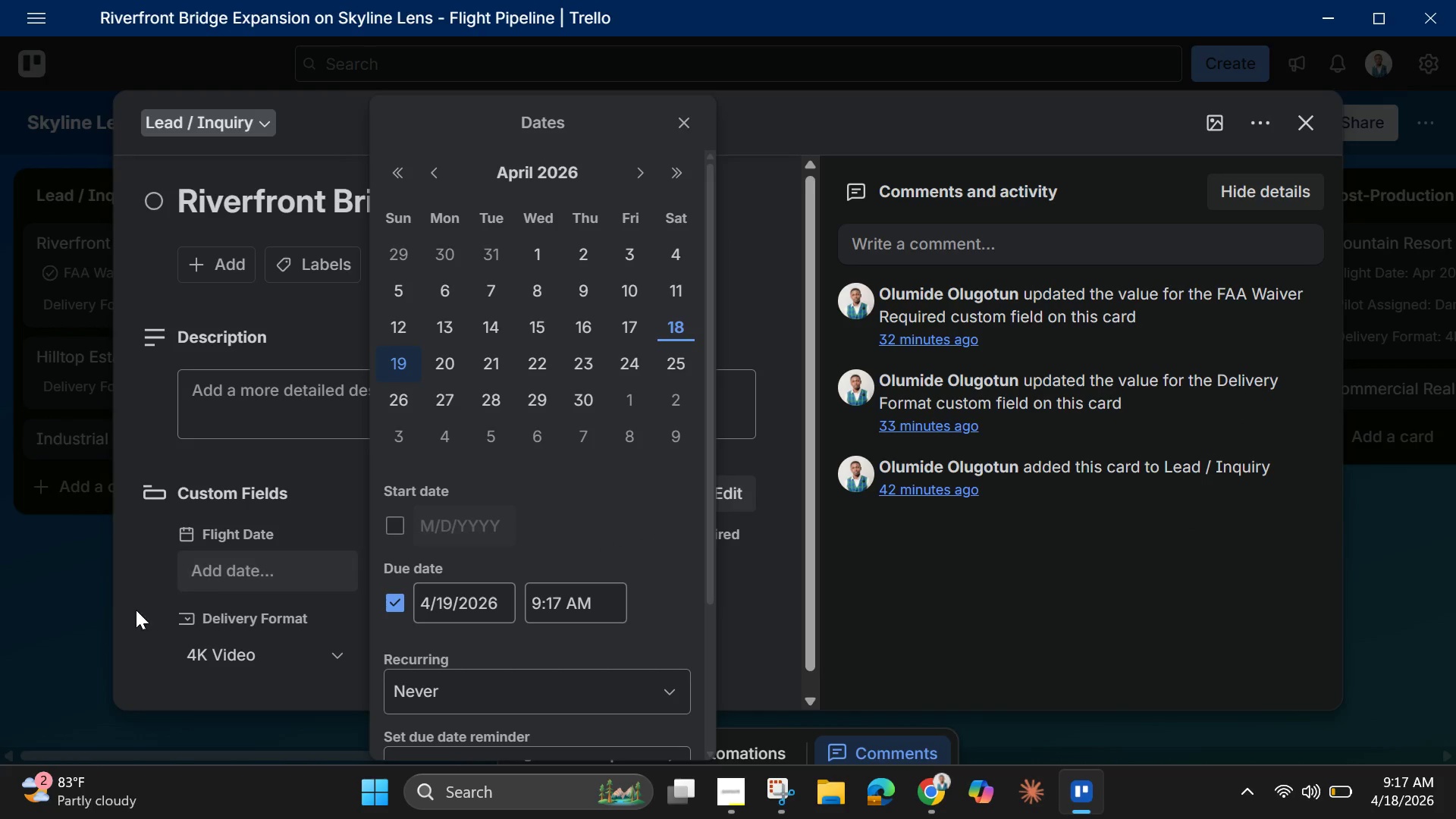 
left_click([116, 604])
 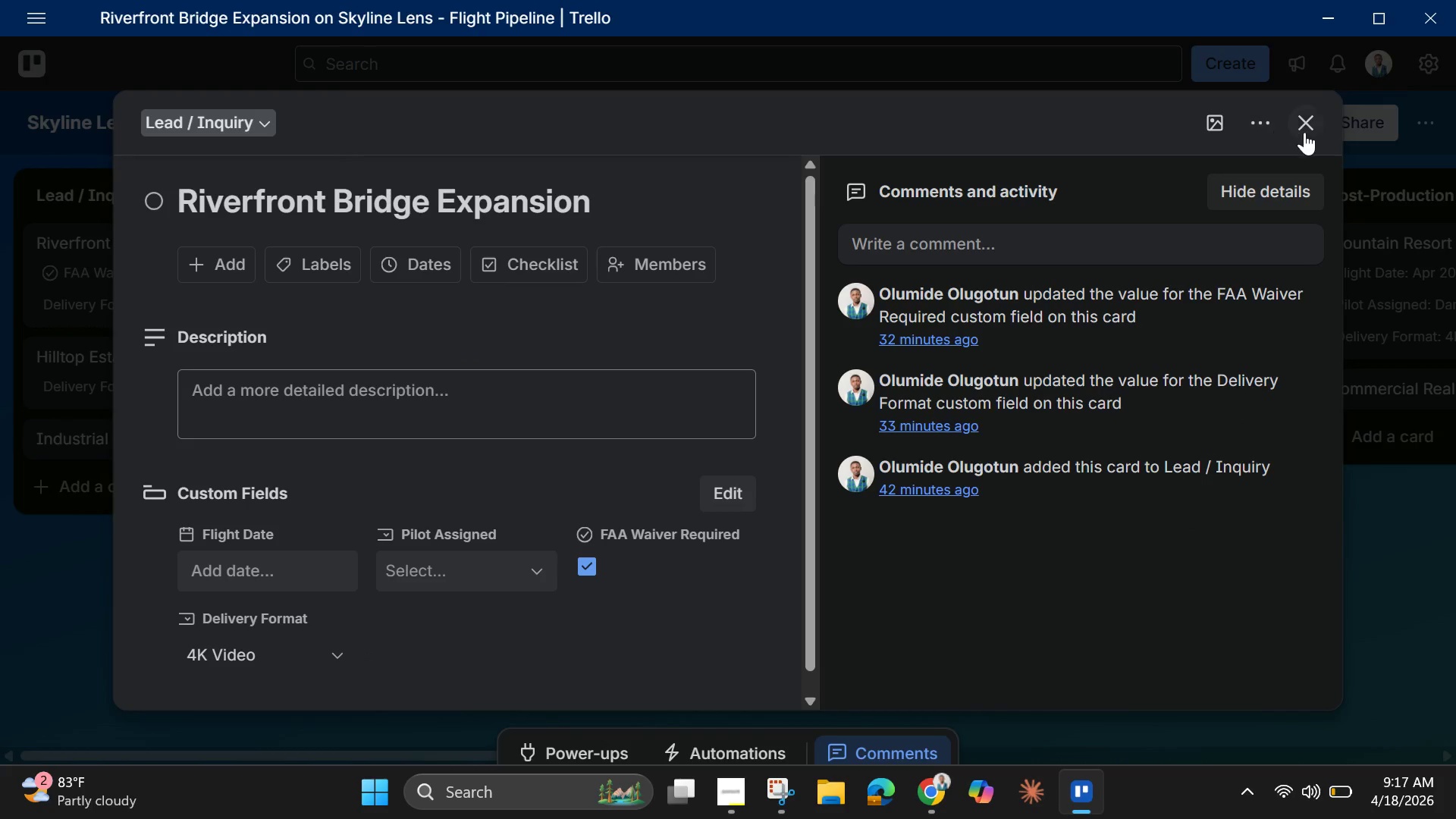 
left_click([1309, 134])
 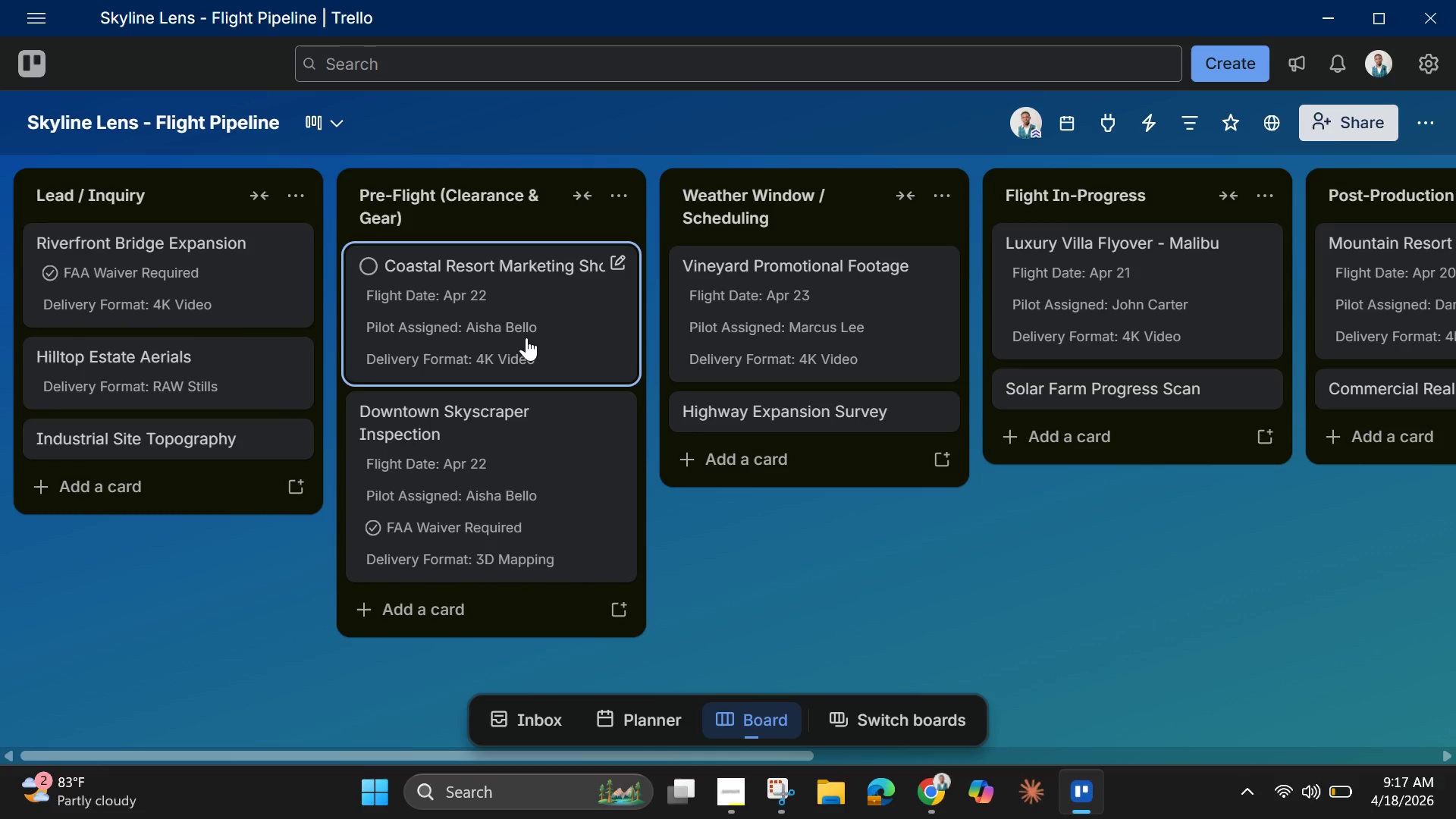 
left_click([526, 337])
 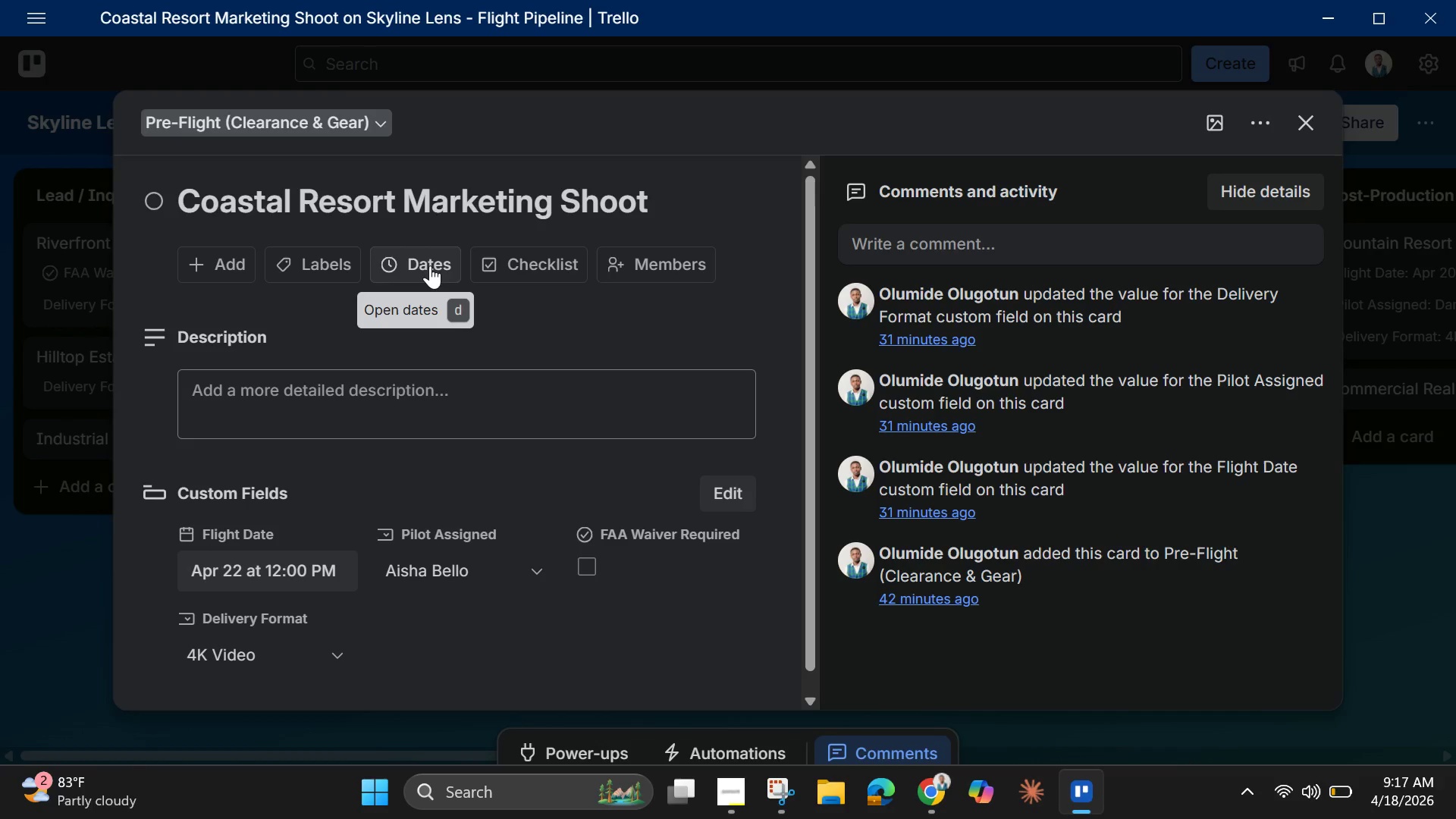 
left_click([417, 265])
 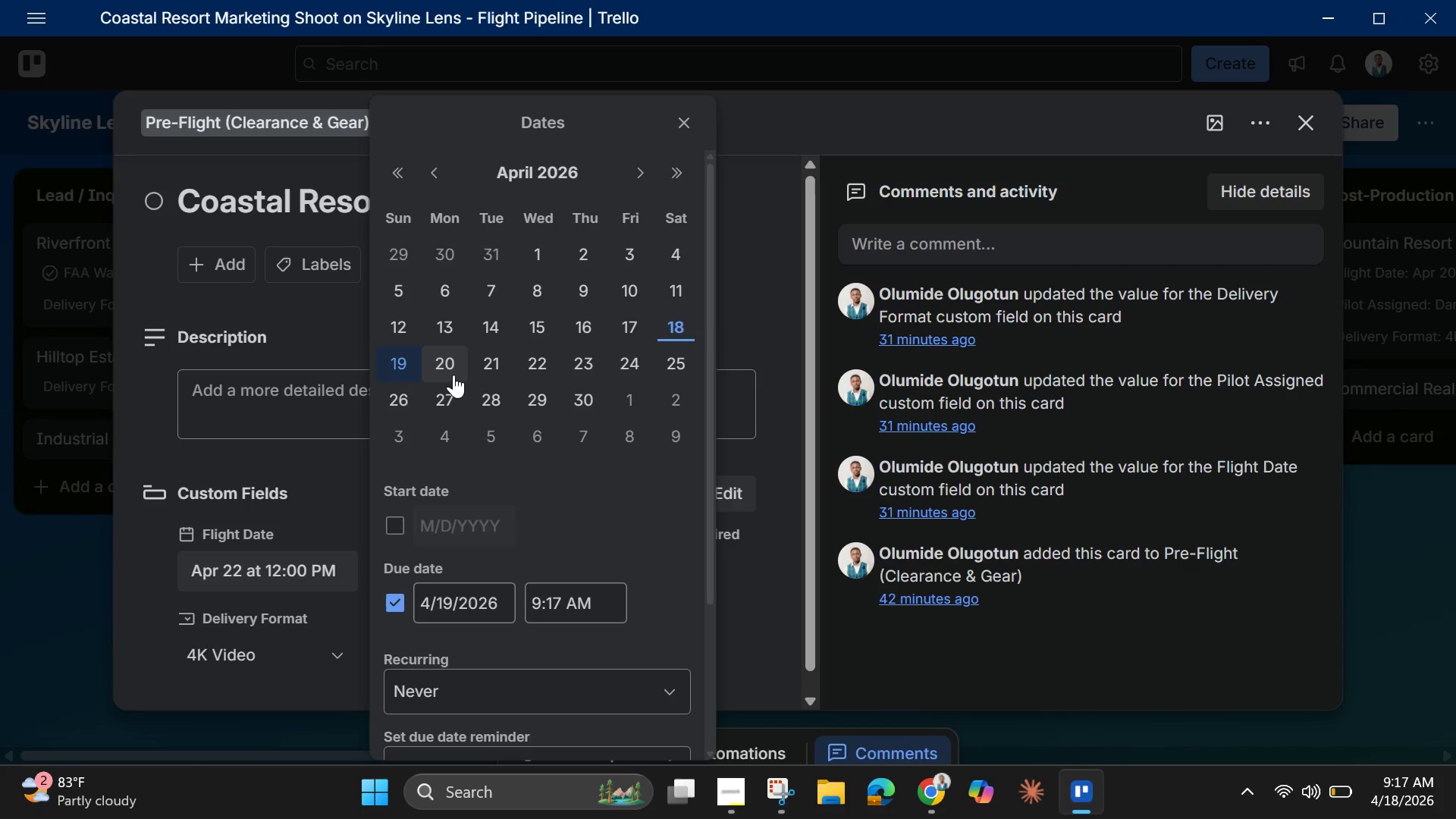 
wait(5.06)
 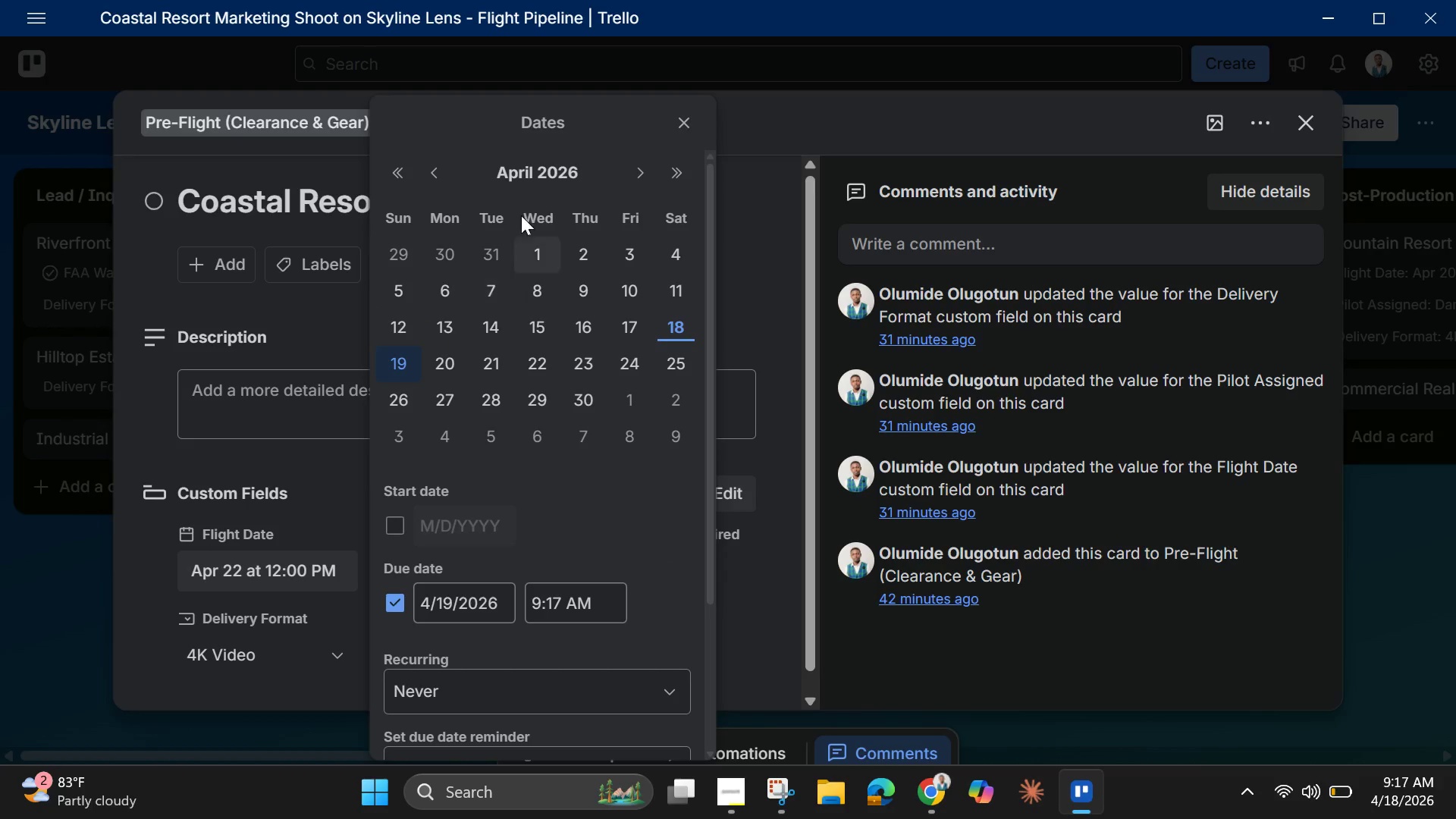 
left_click([541, 359])
 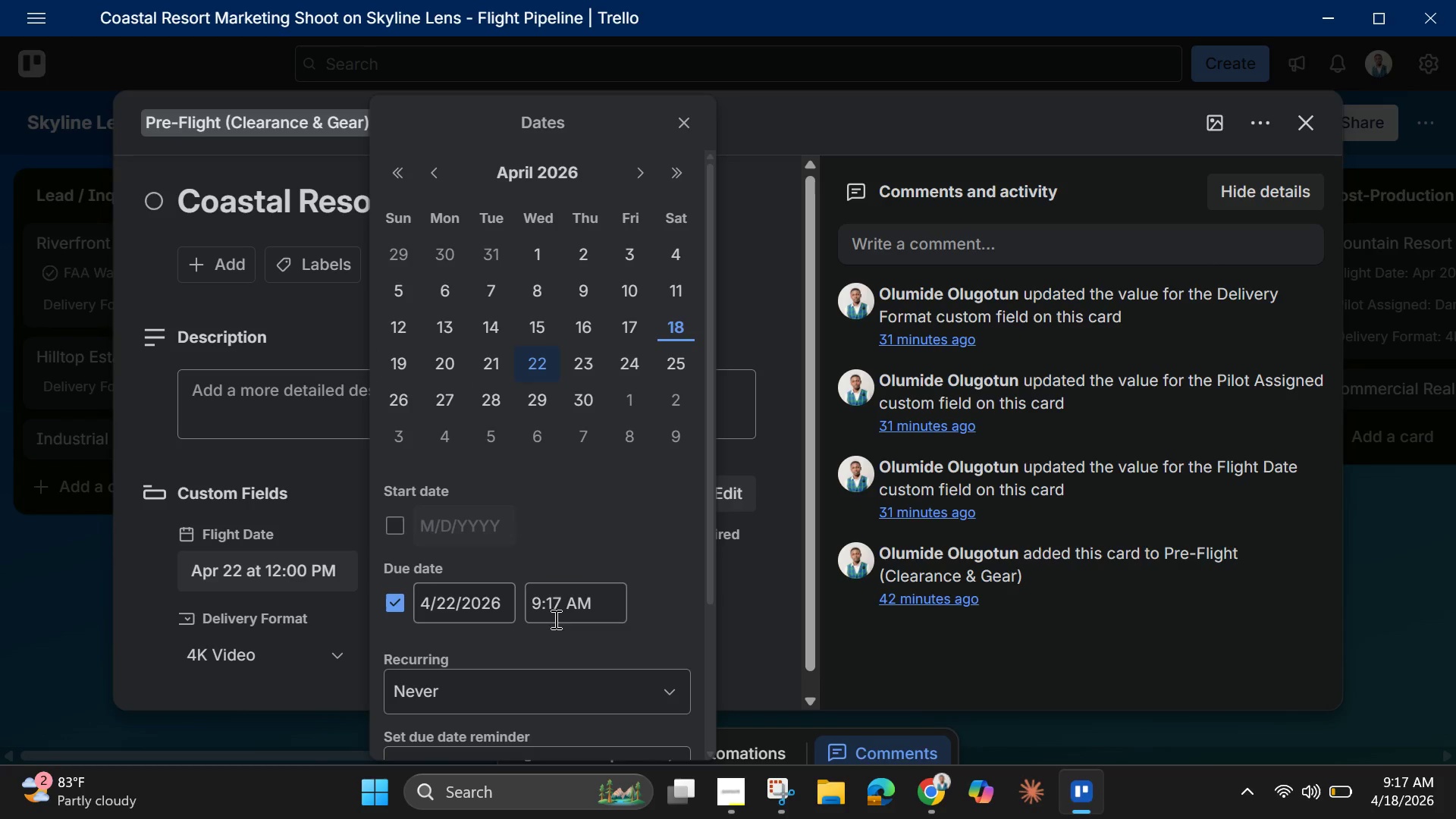 
left_click([540, 603])
 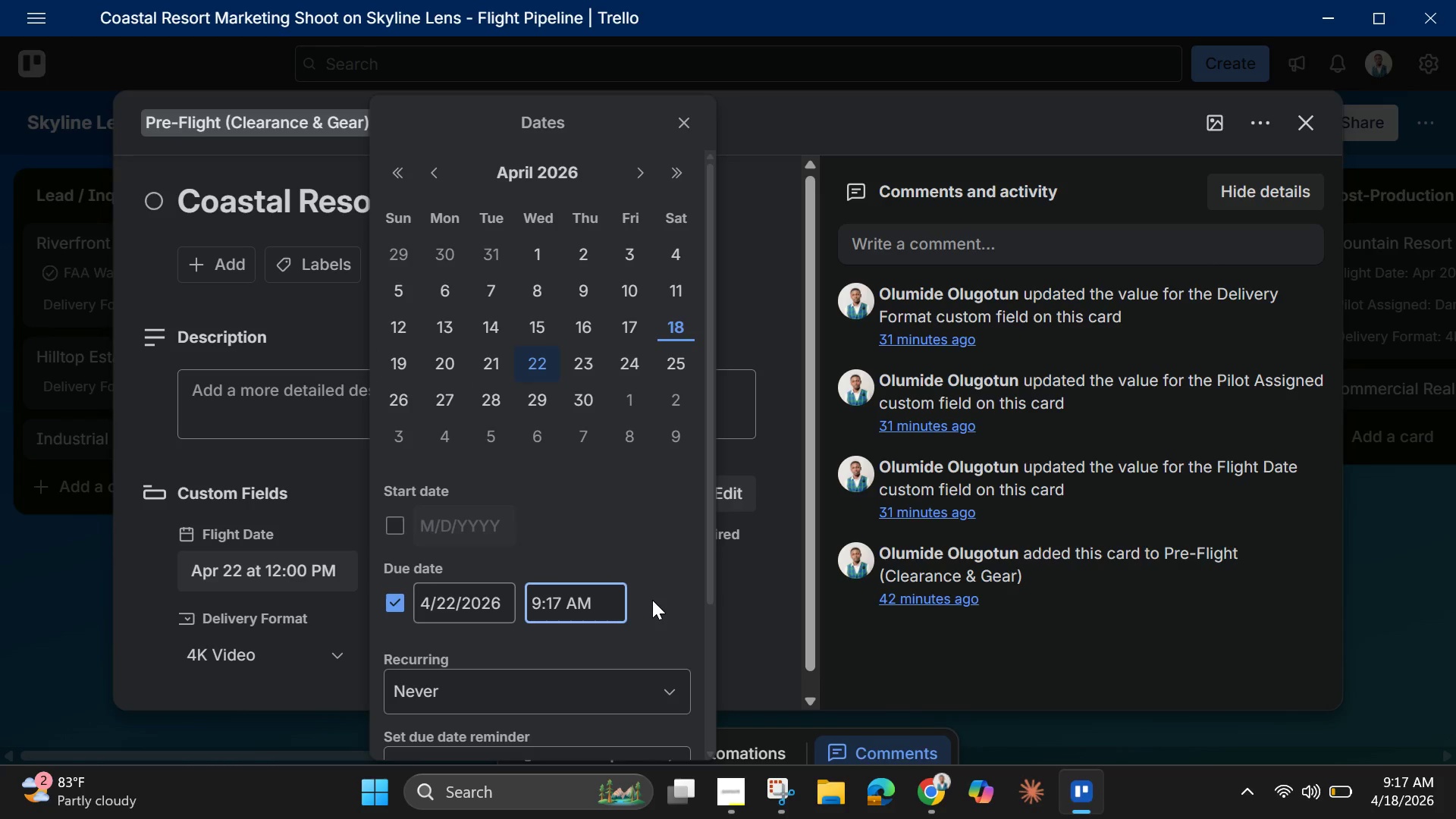 
key(Backspace)
key(Backspace)
type(12)
 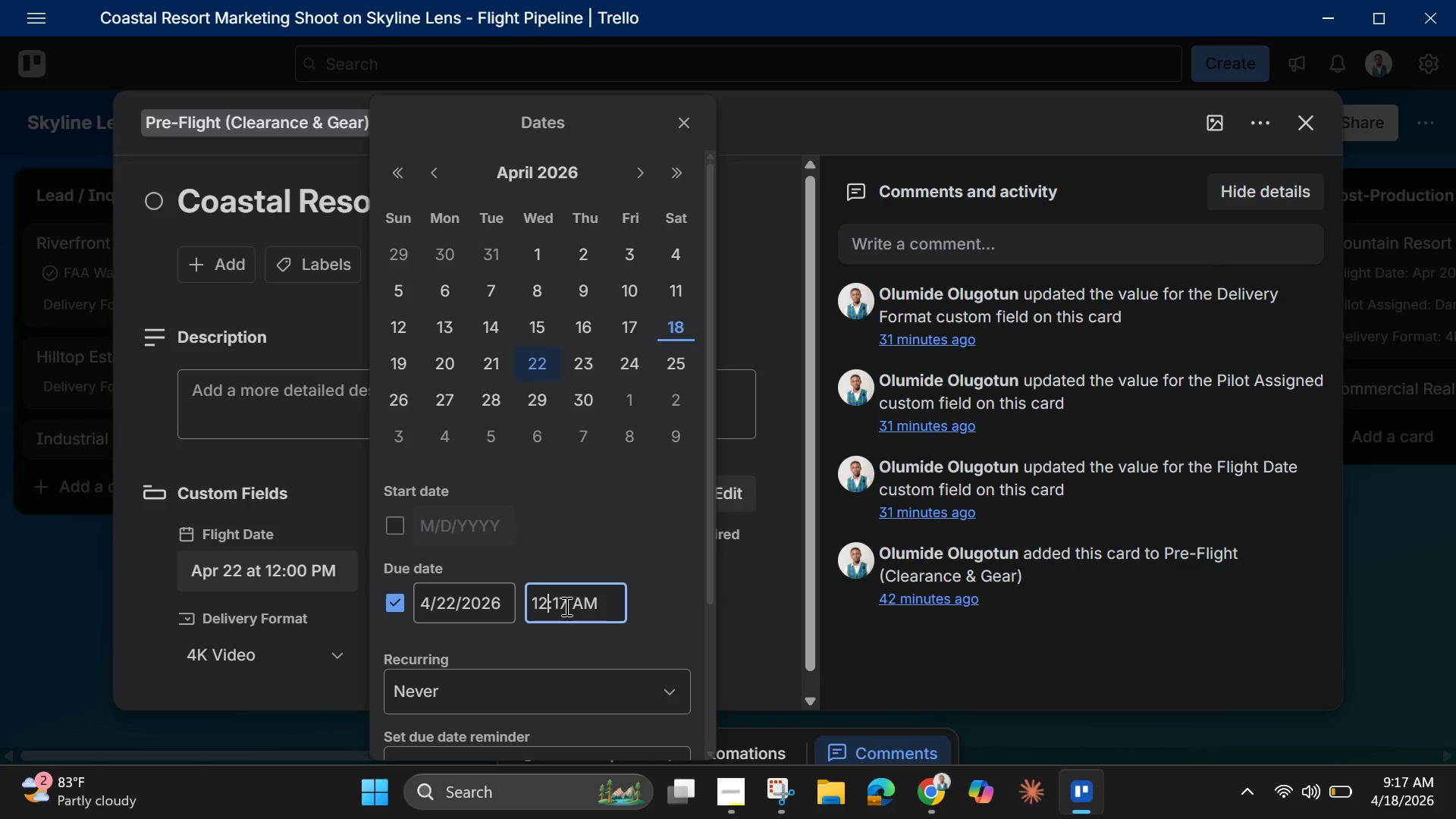 
left_click([565, 606])
 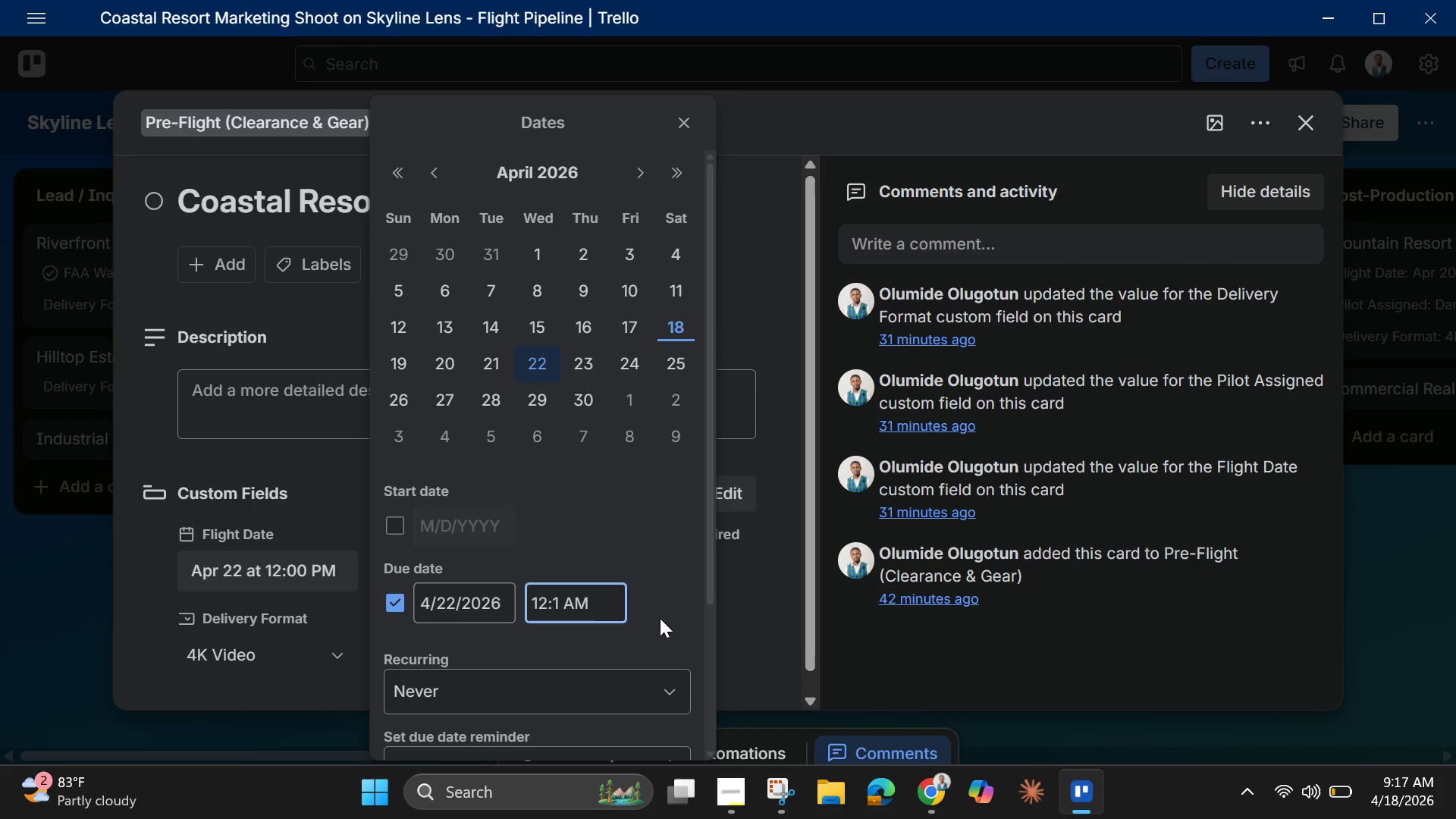 
key(Backspace)
 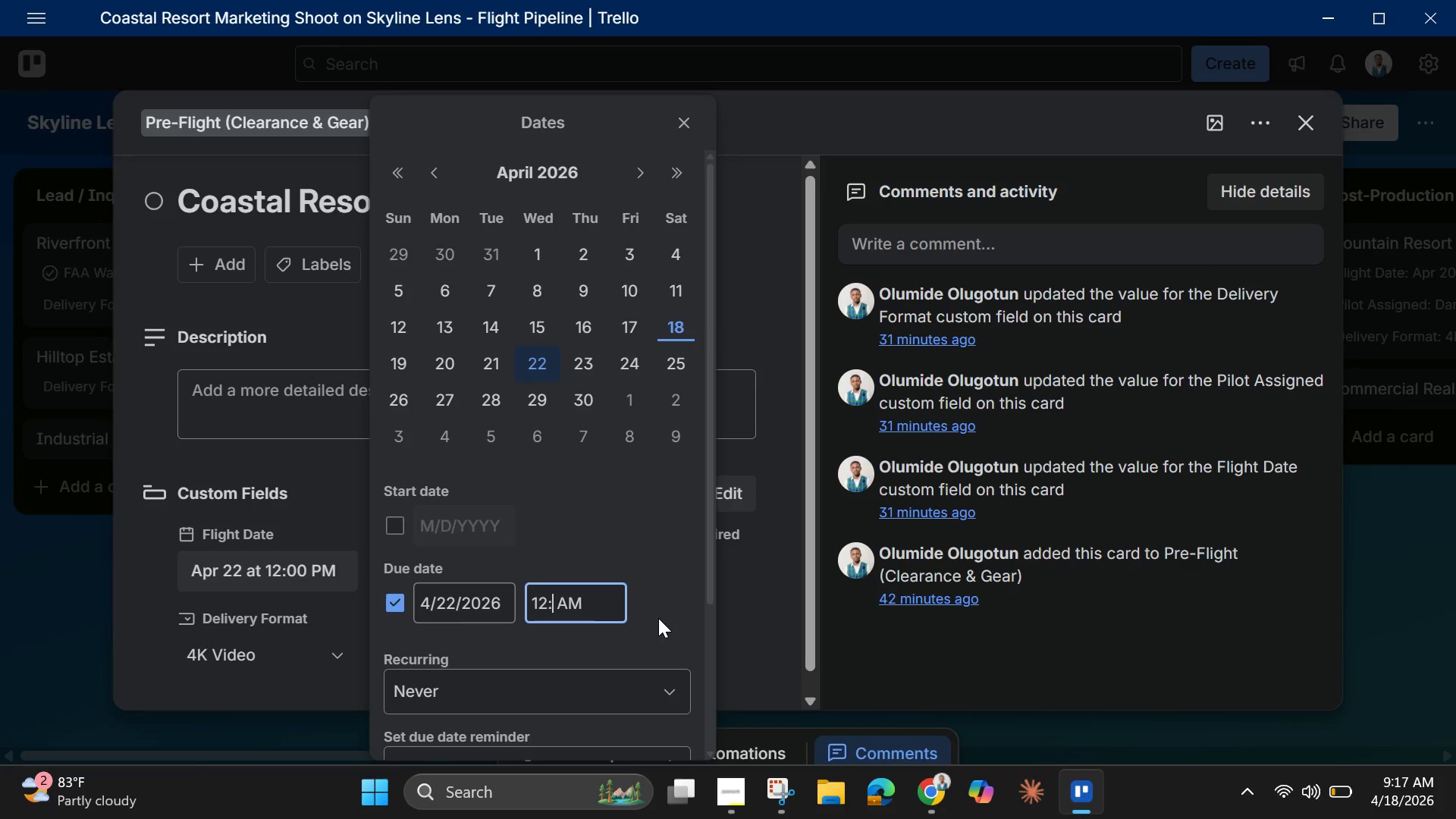 
key(Backspace)
 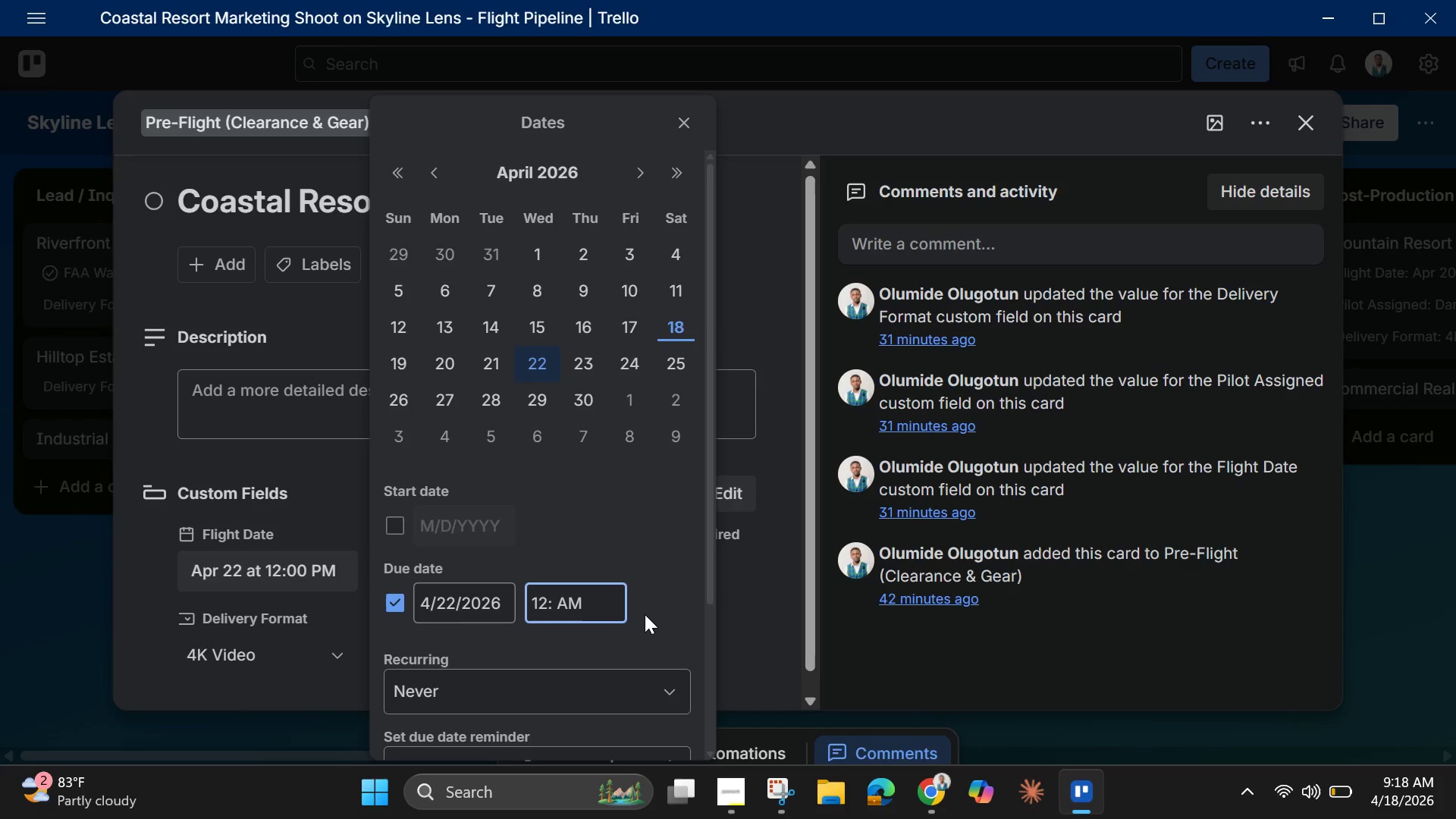 
type(00)
 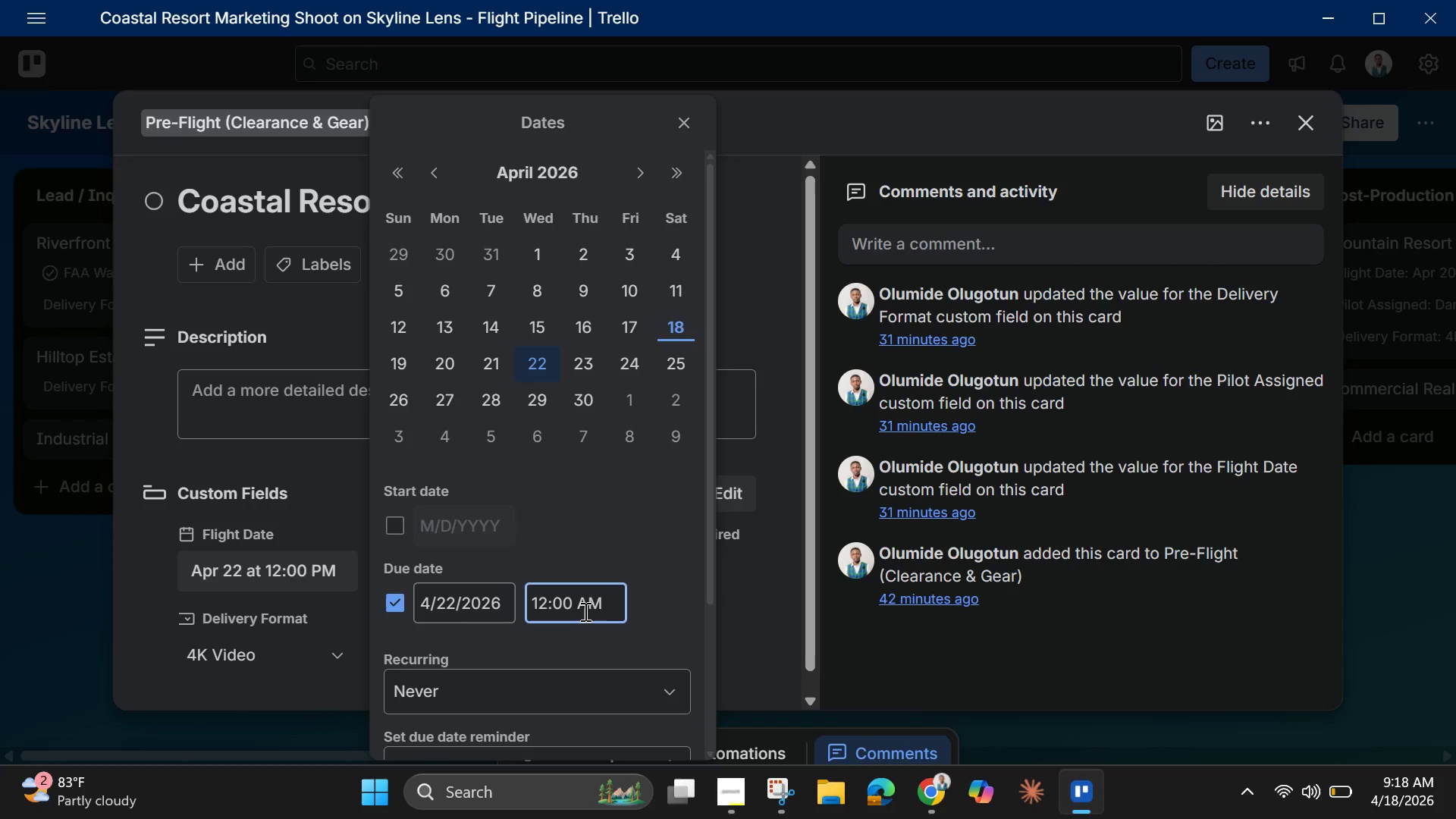 
left_click([584, 611])
 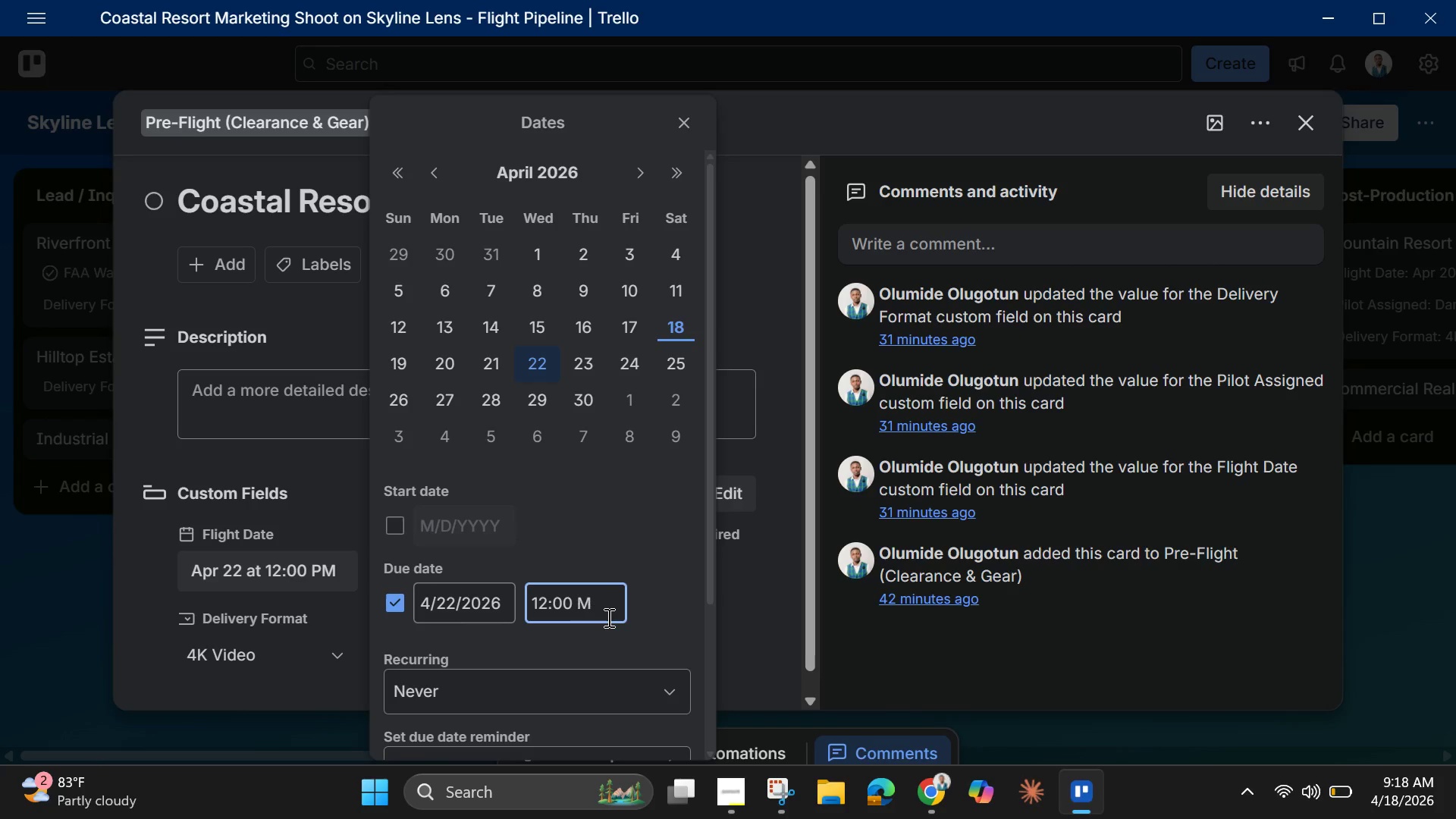 
key(Backspace)
 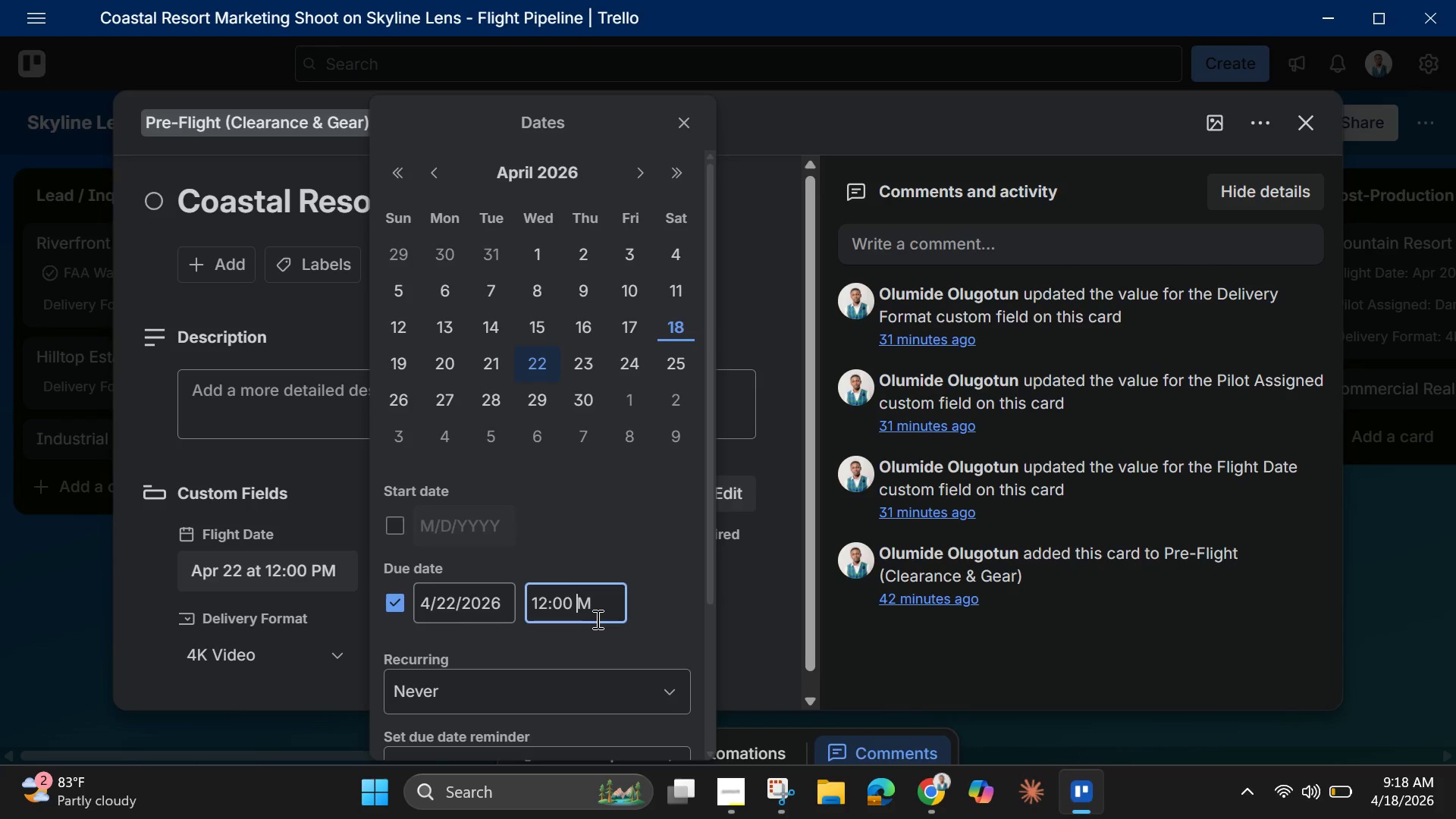 
key(Shift+P)
 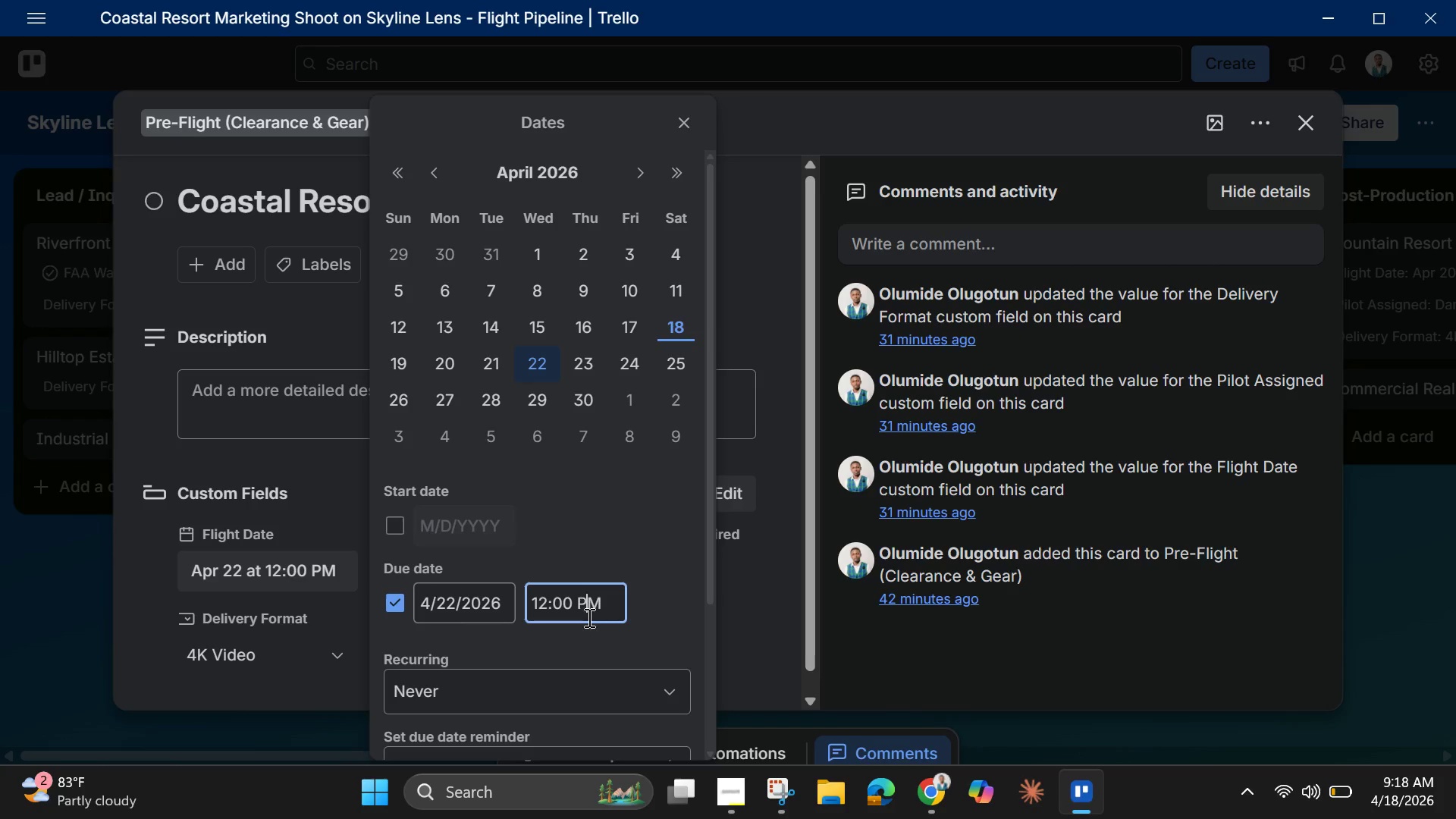 
scroll: coordinate [585, 611], scroll_direction: down, amount: 2.0
 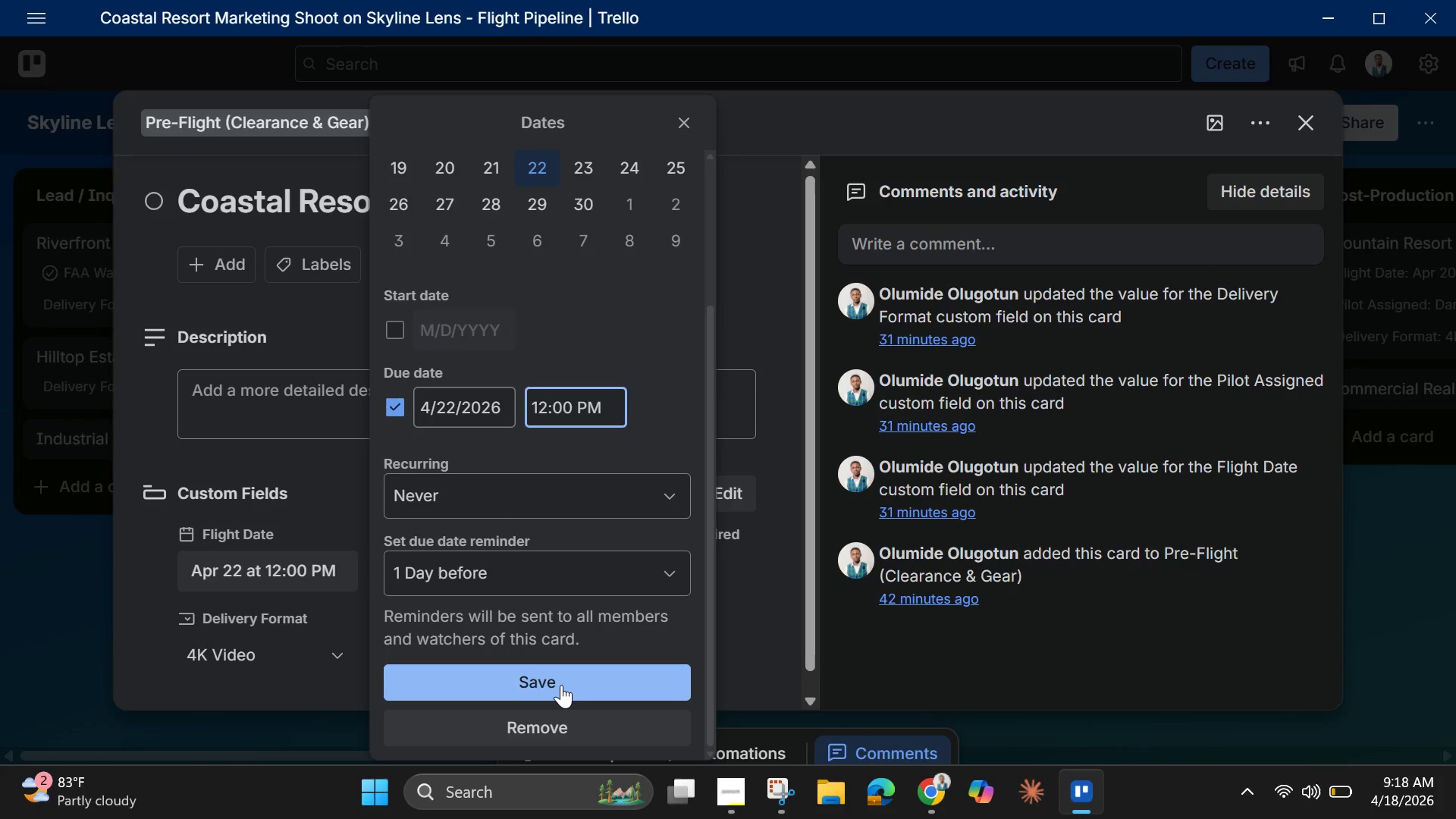 
left_click([560, 686])
 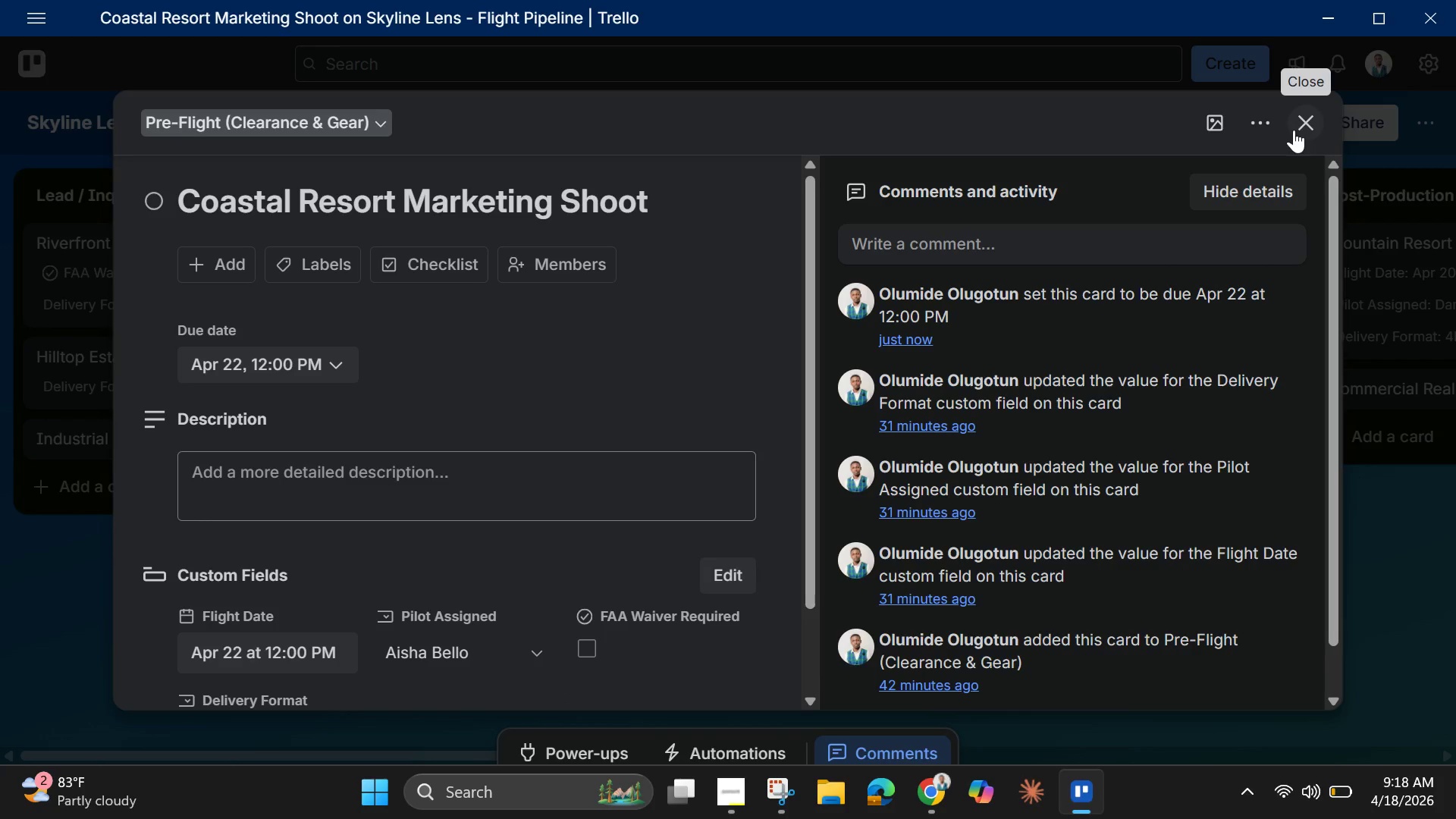 
wait(6.75)
 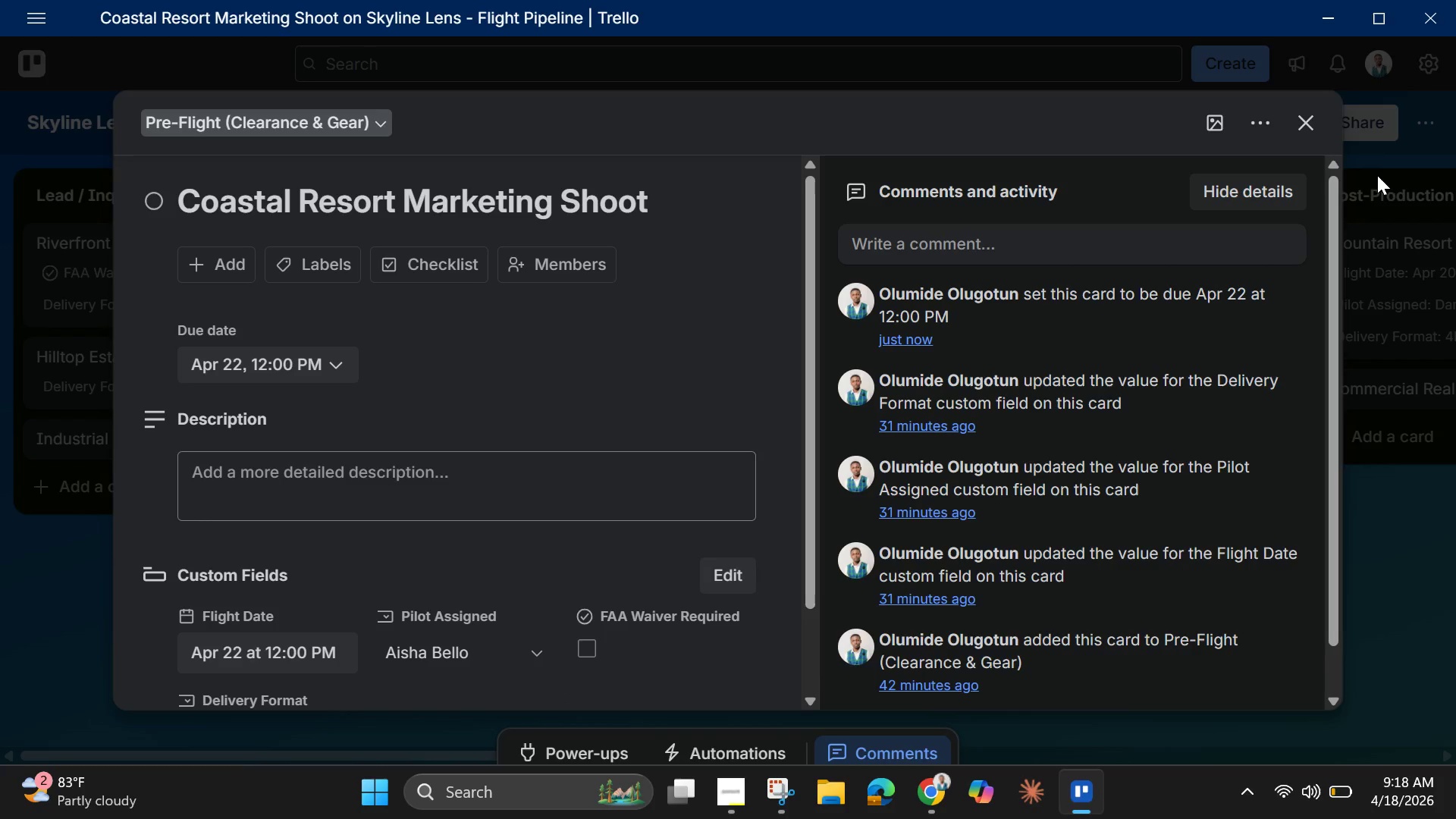 
left_click([1305, 126])
 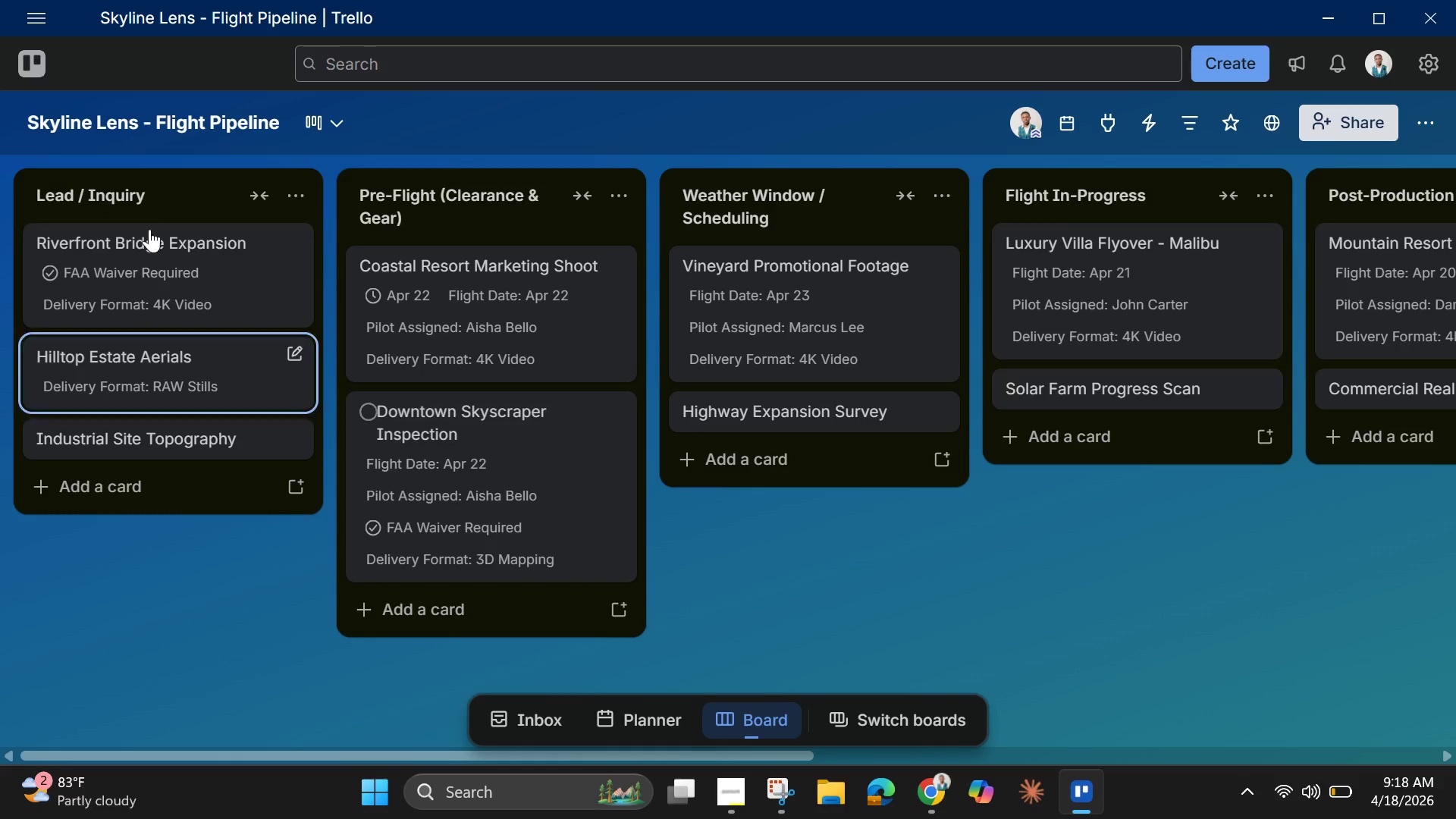 
left_click([322, 121])
 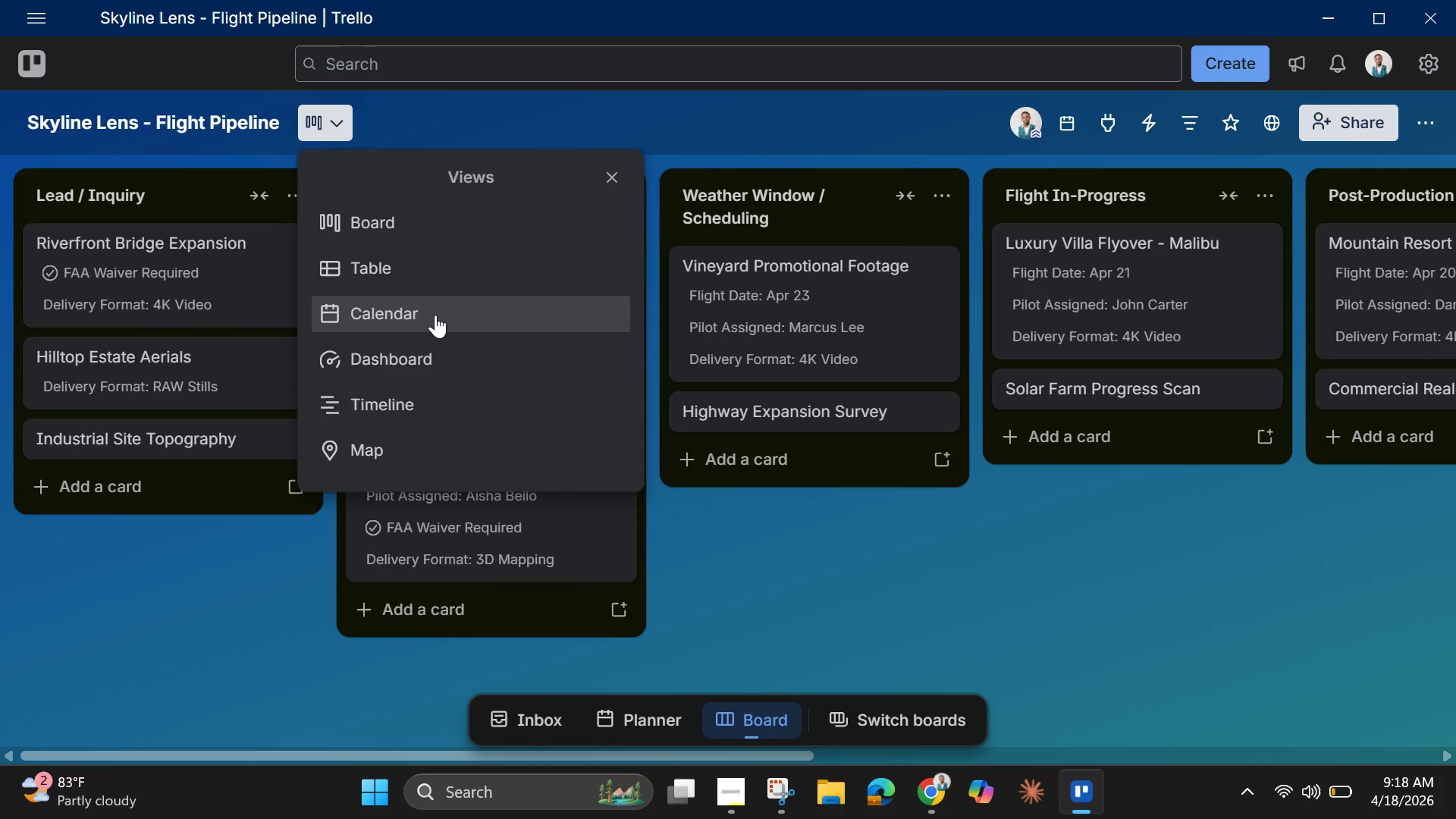 
left_click([435, 315])
 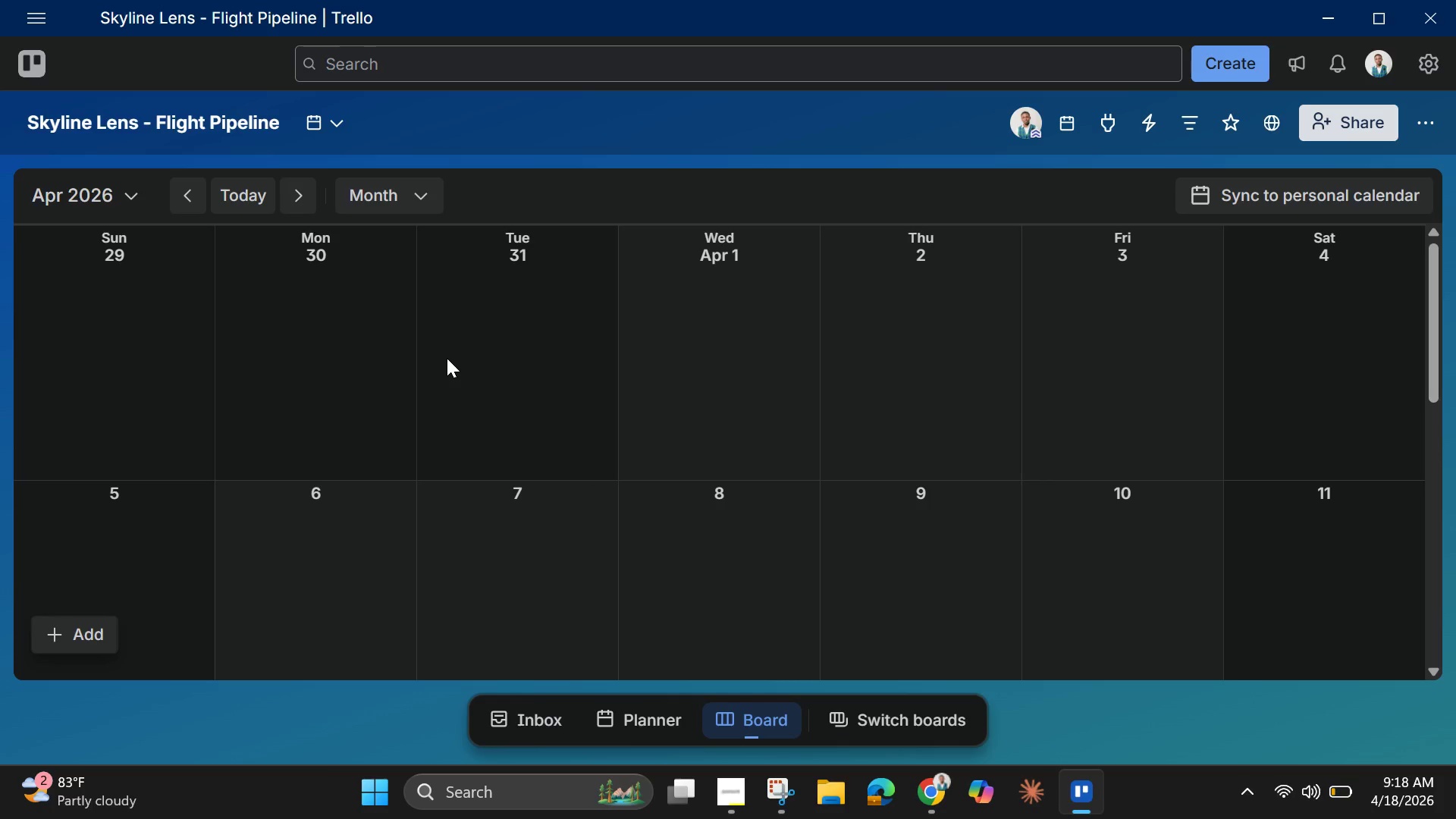 
scroll: coordinate [447, 358], scroll_direction: up, amount: 4.0
 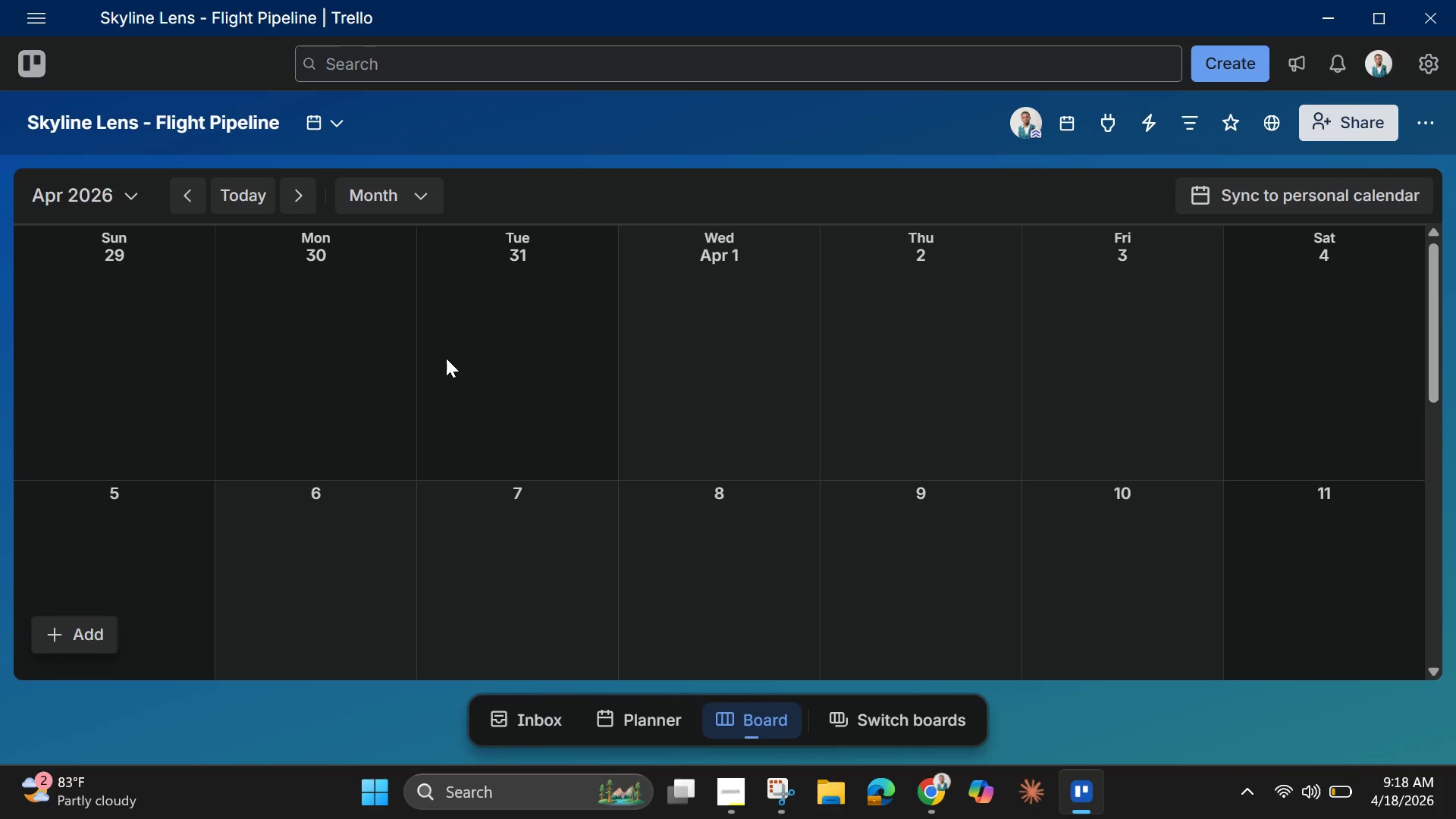 
scroll: coordinate [446, 358], scroll_direction: down, amount: 4.0
 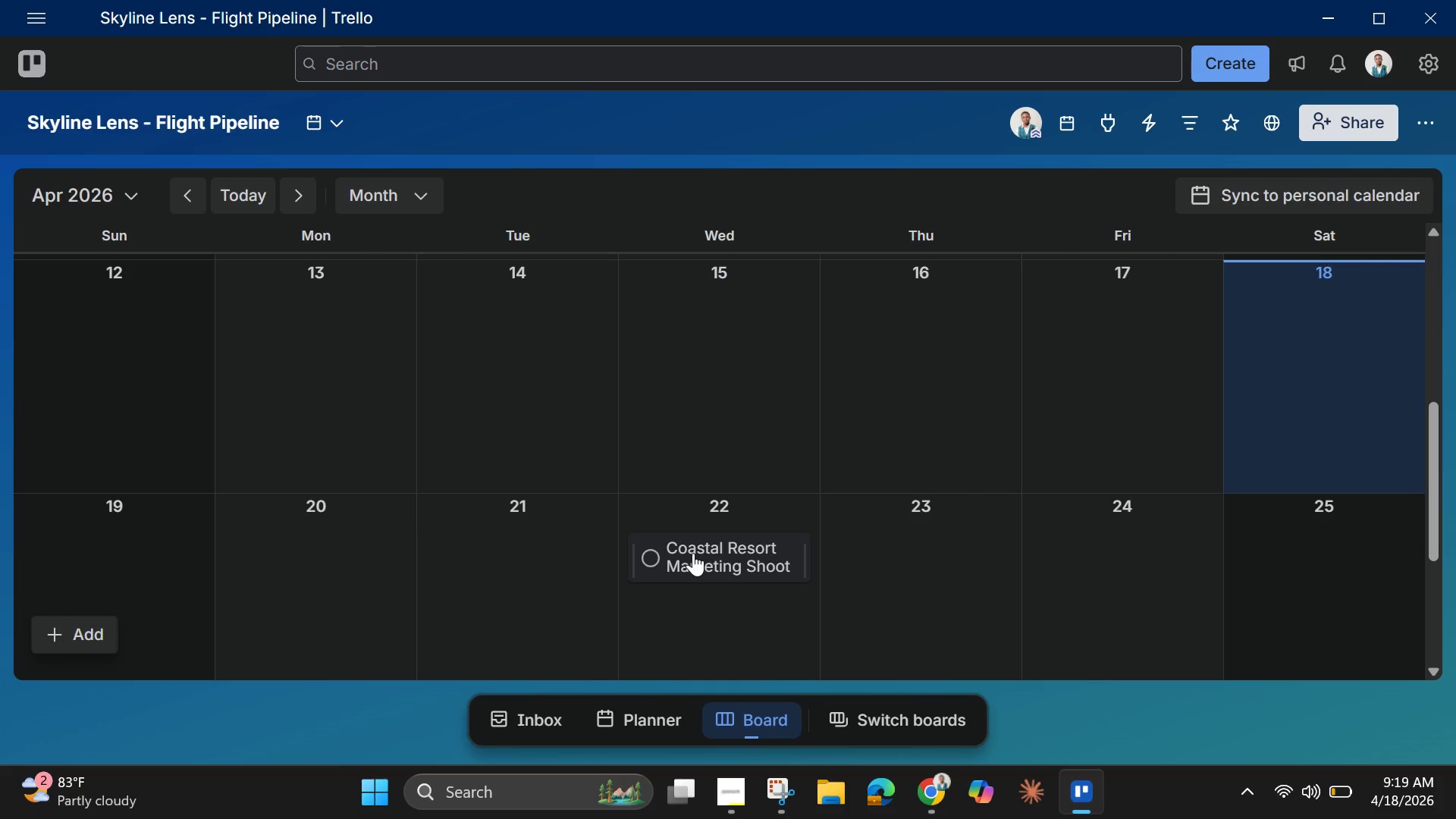 
wait(69.1)
 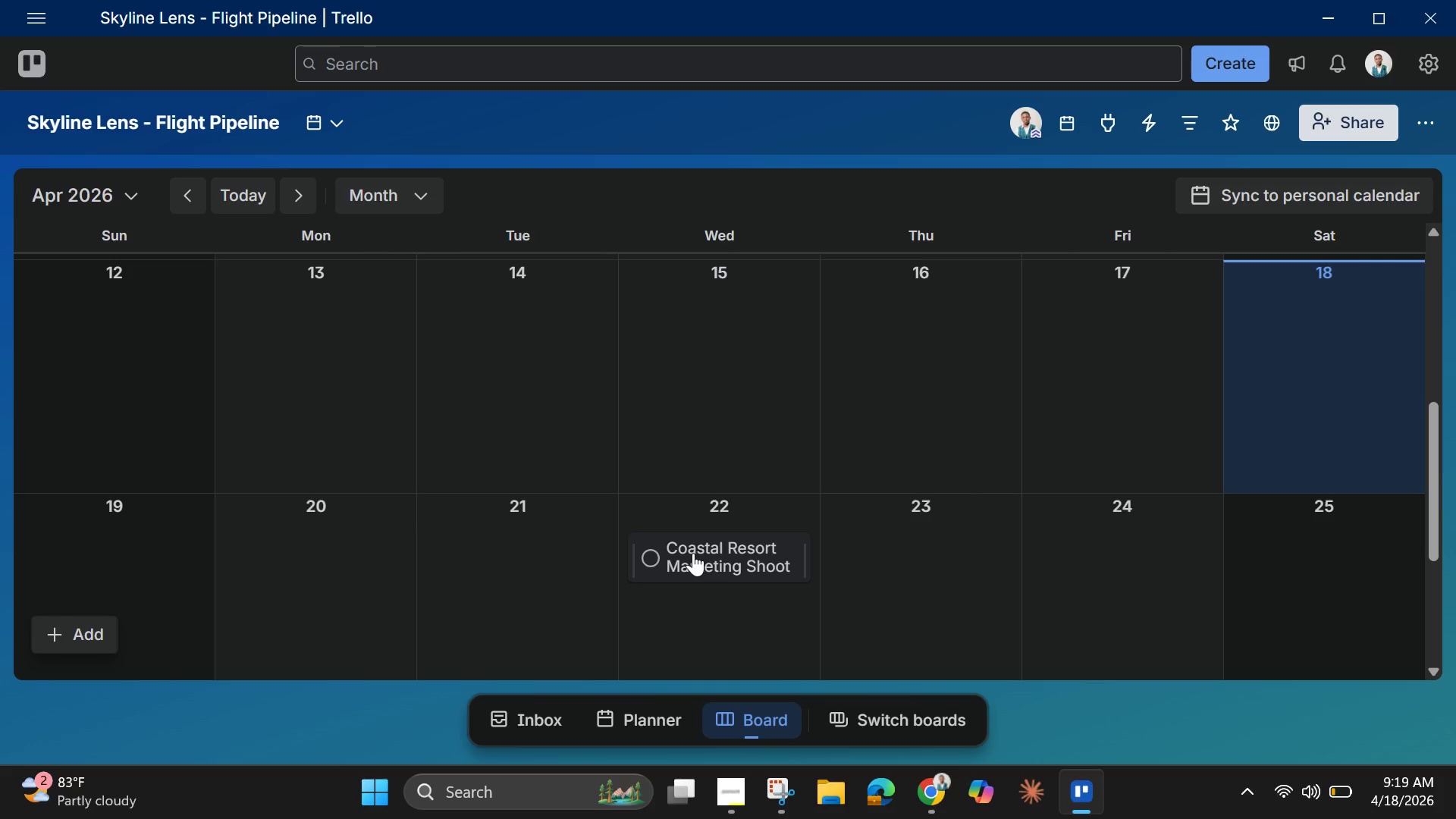 
left_click([325, 121])
 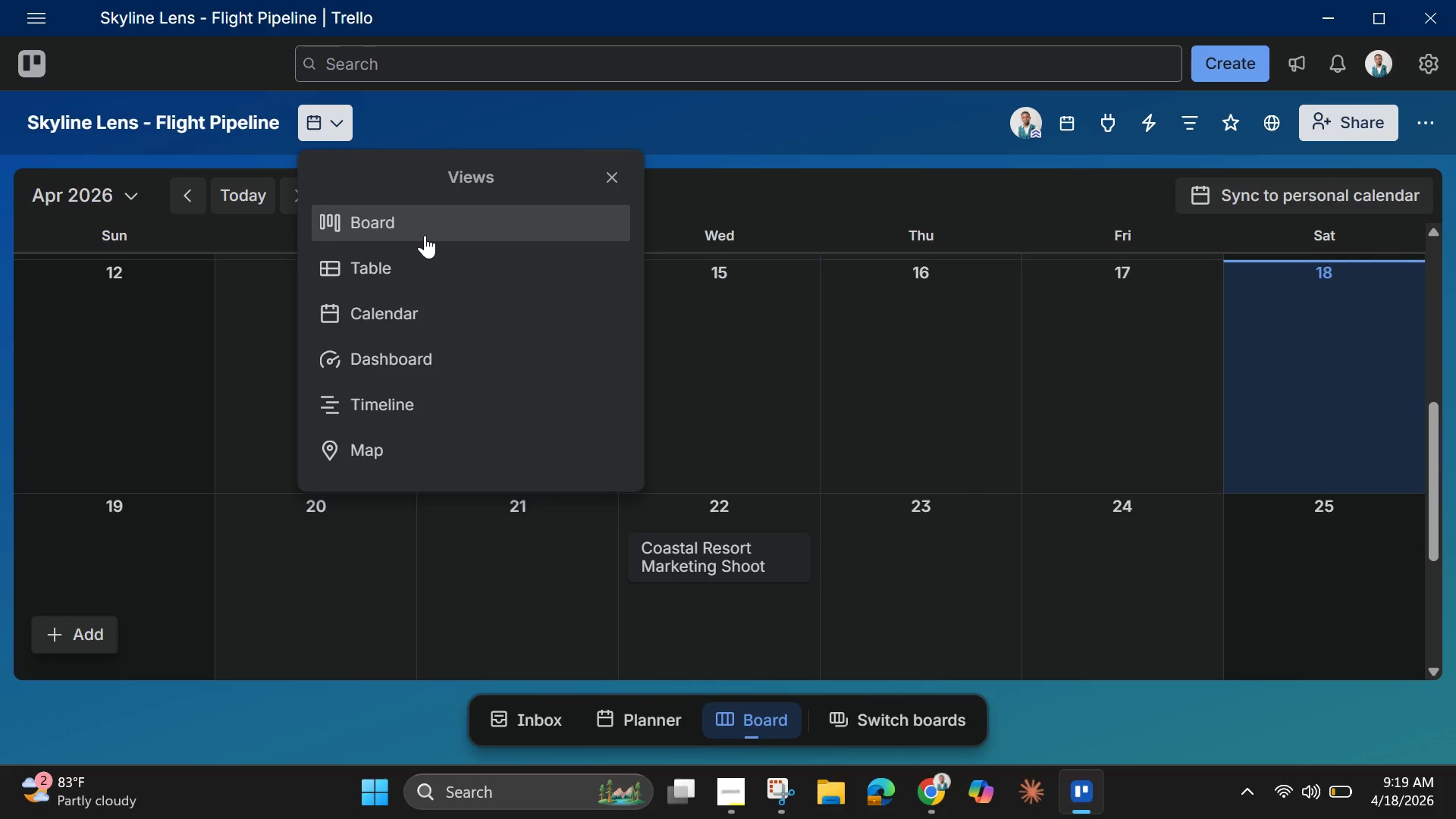 
left_click([425, 235])
 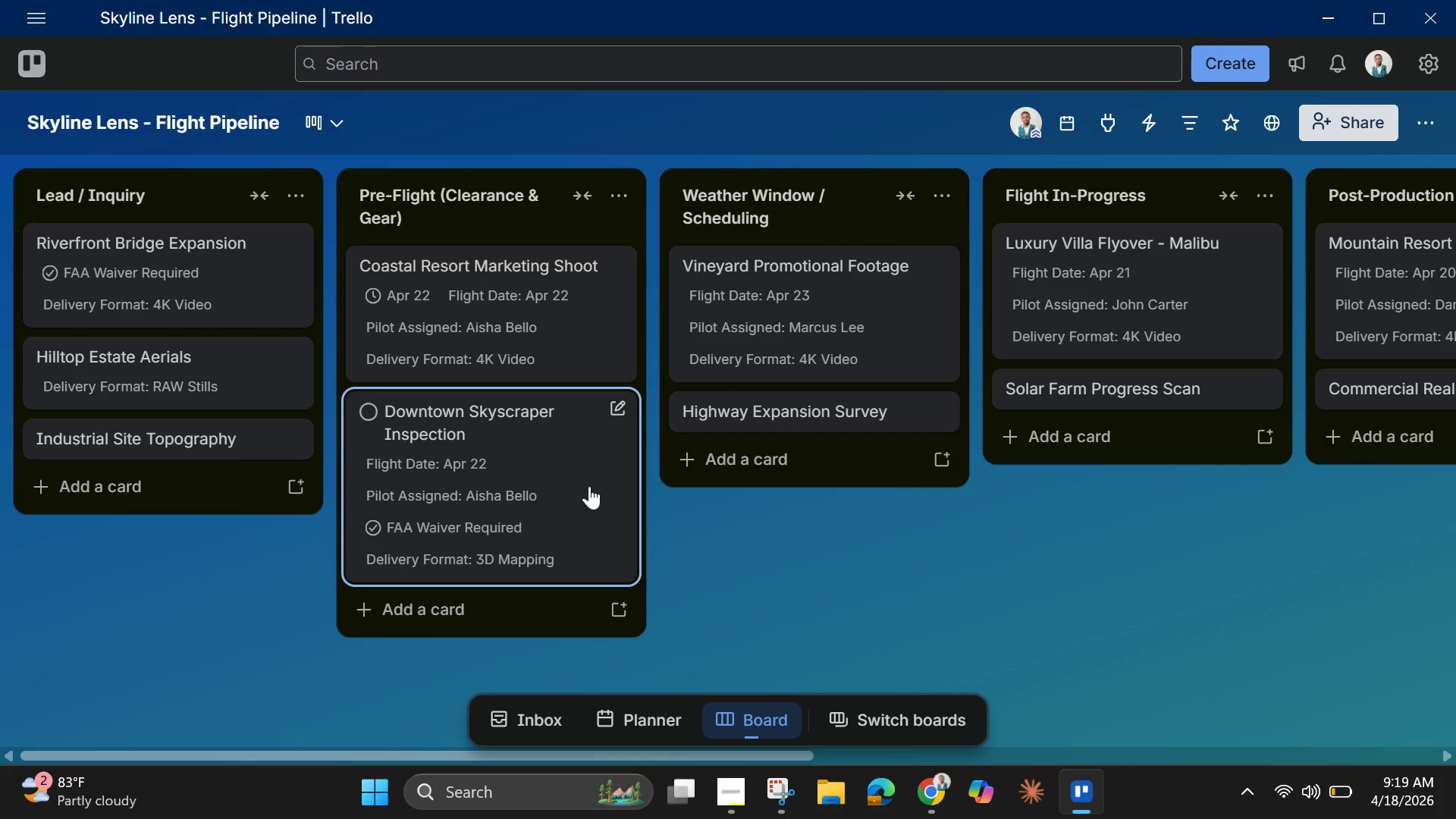 
wait(23.62)
 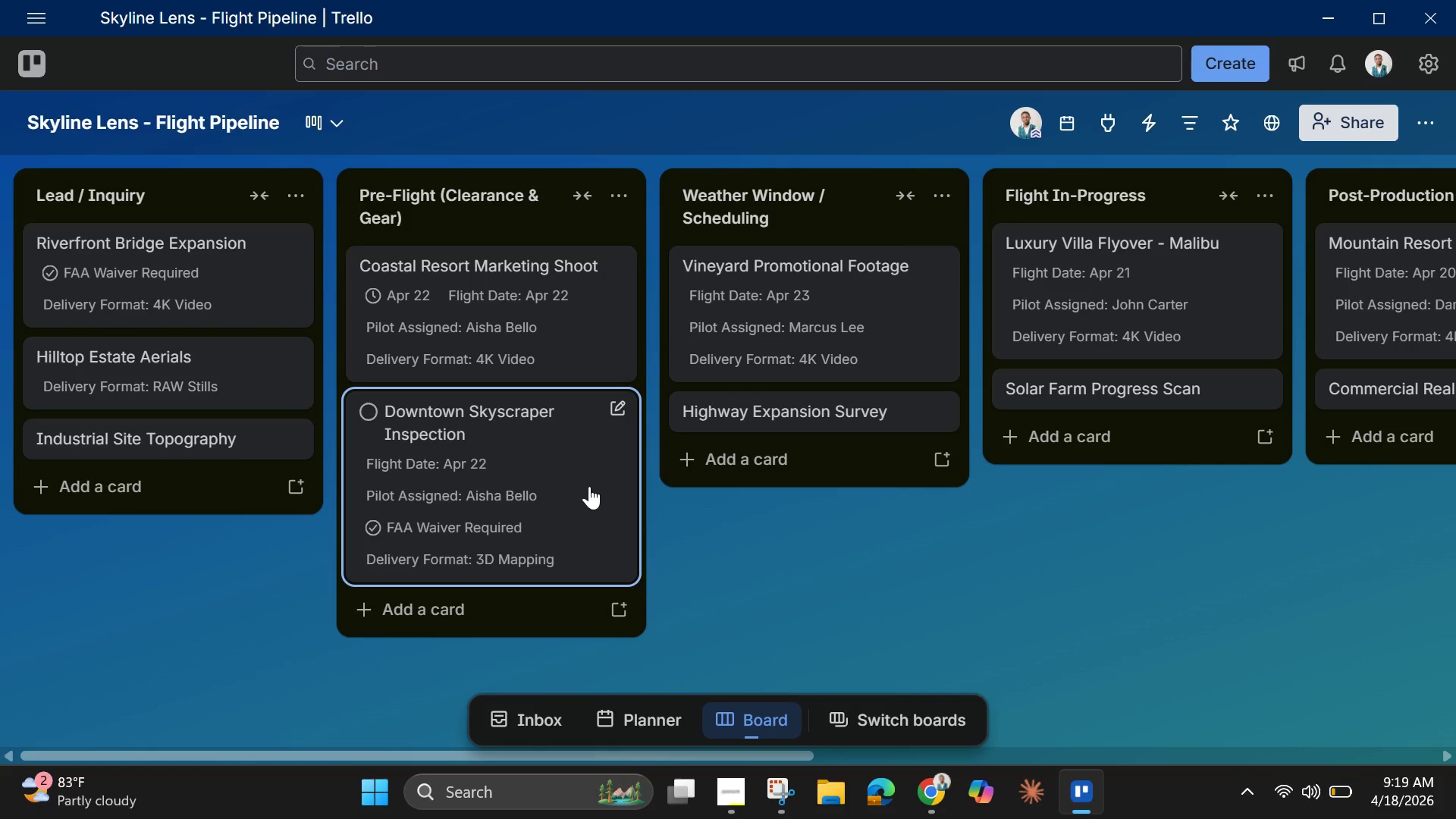 
left_click([723, 297])
 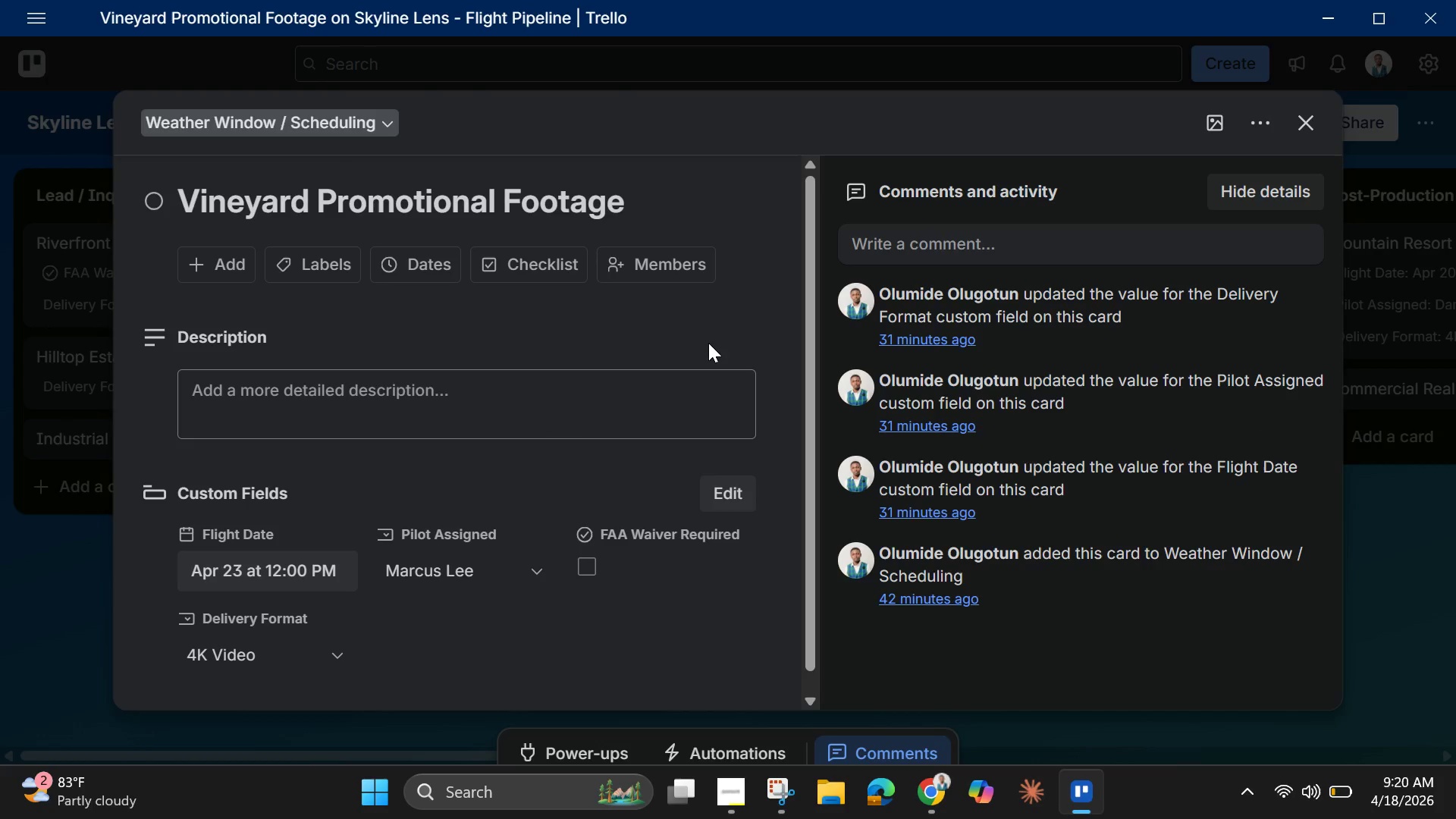 
wait(38.95)
 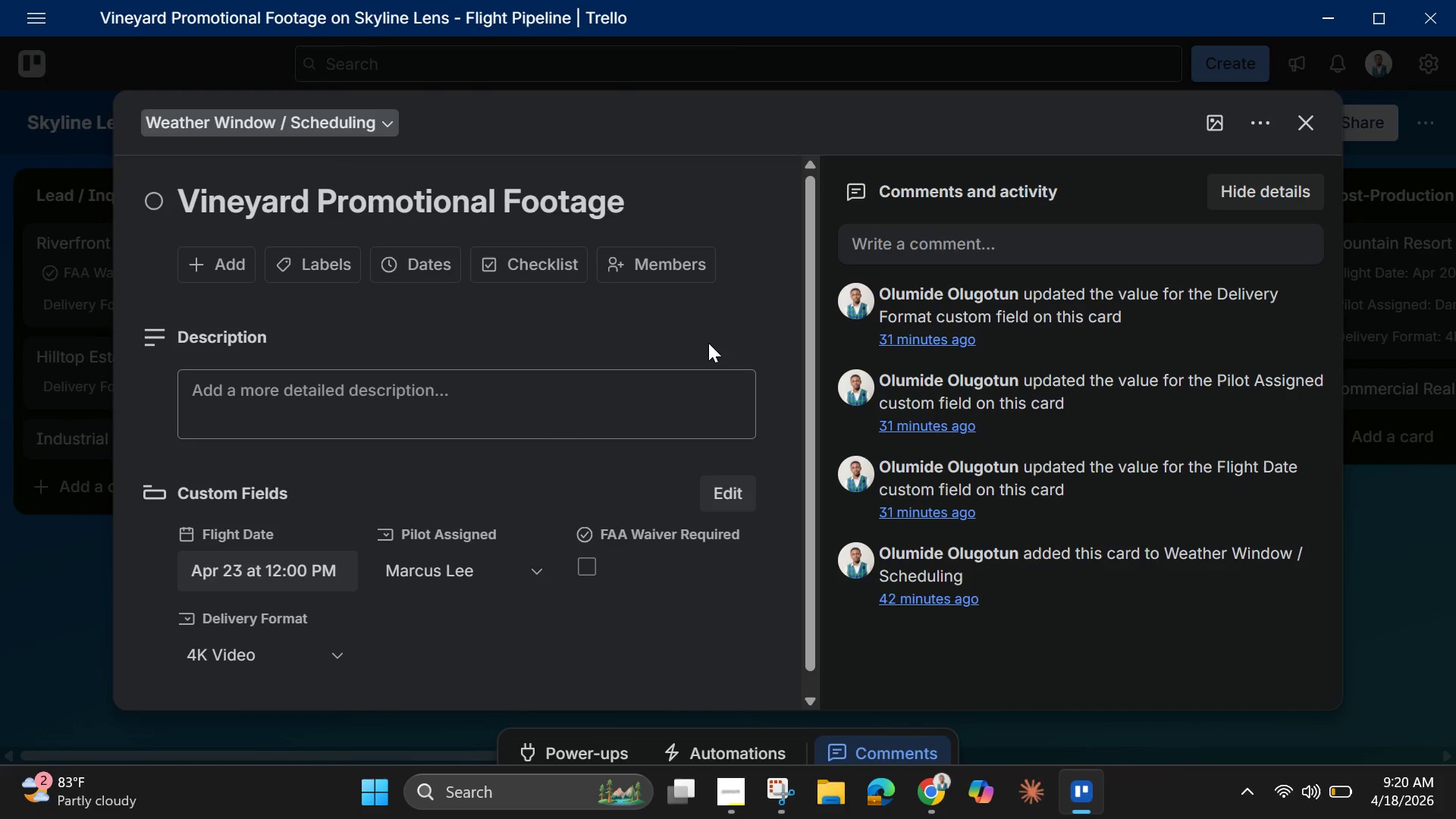 
left_click([418, 256])
 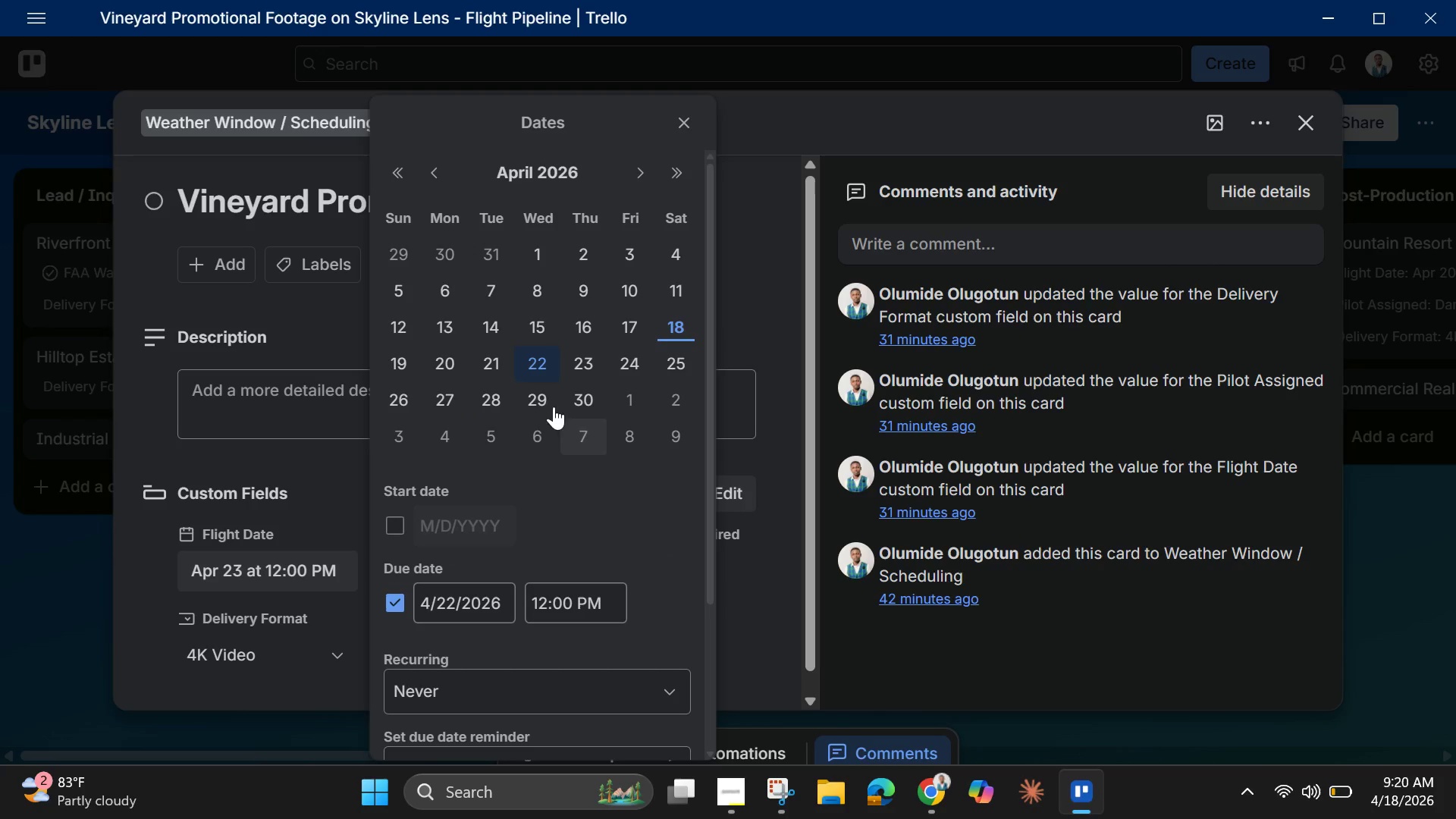 
left_click([587, 364])
 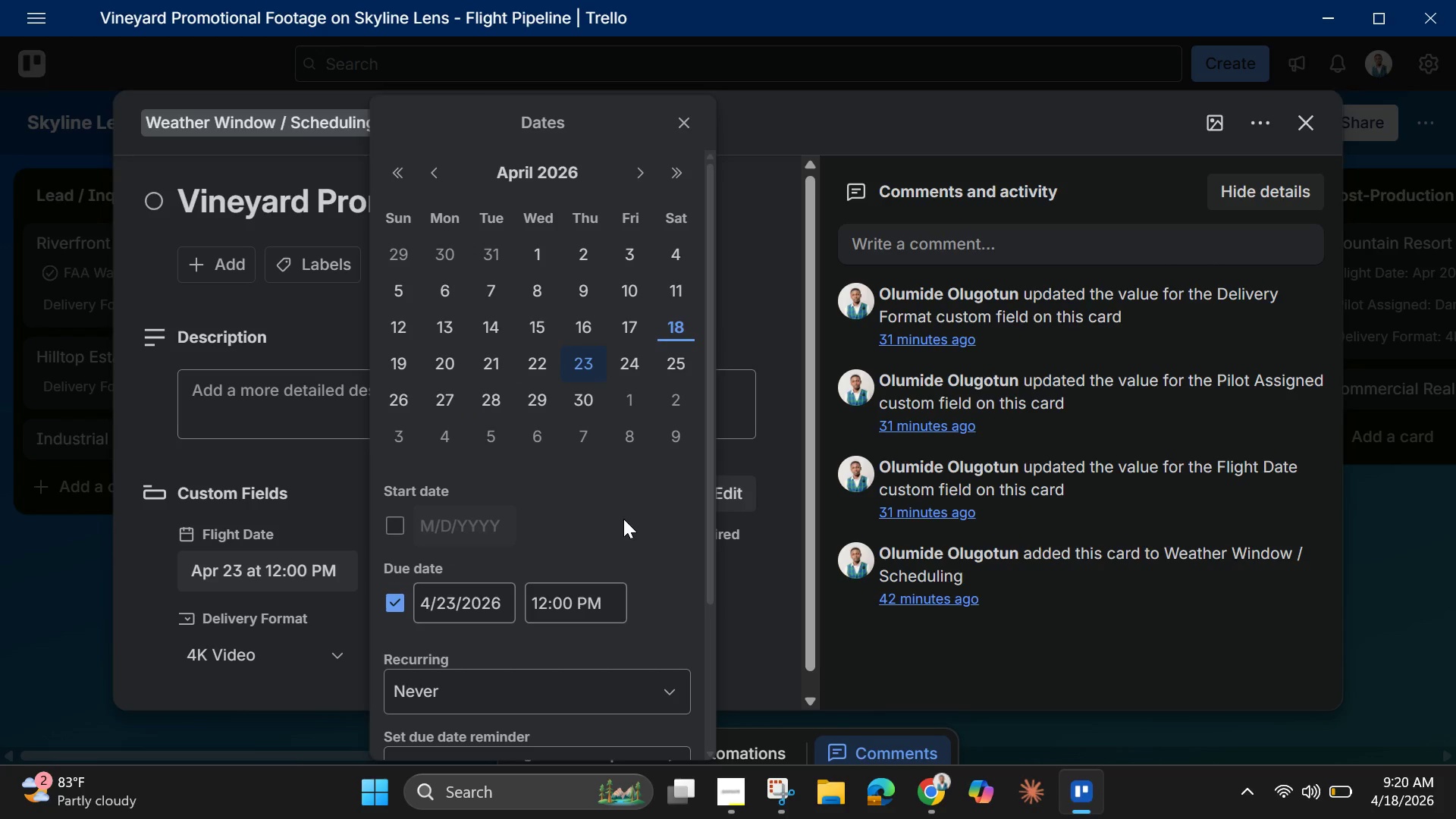 
scroll: coordinate [623, 530], scroll_direction: down, amount: 7.0
 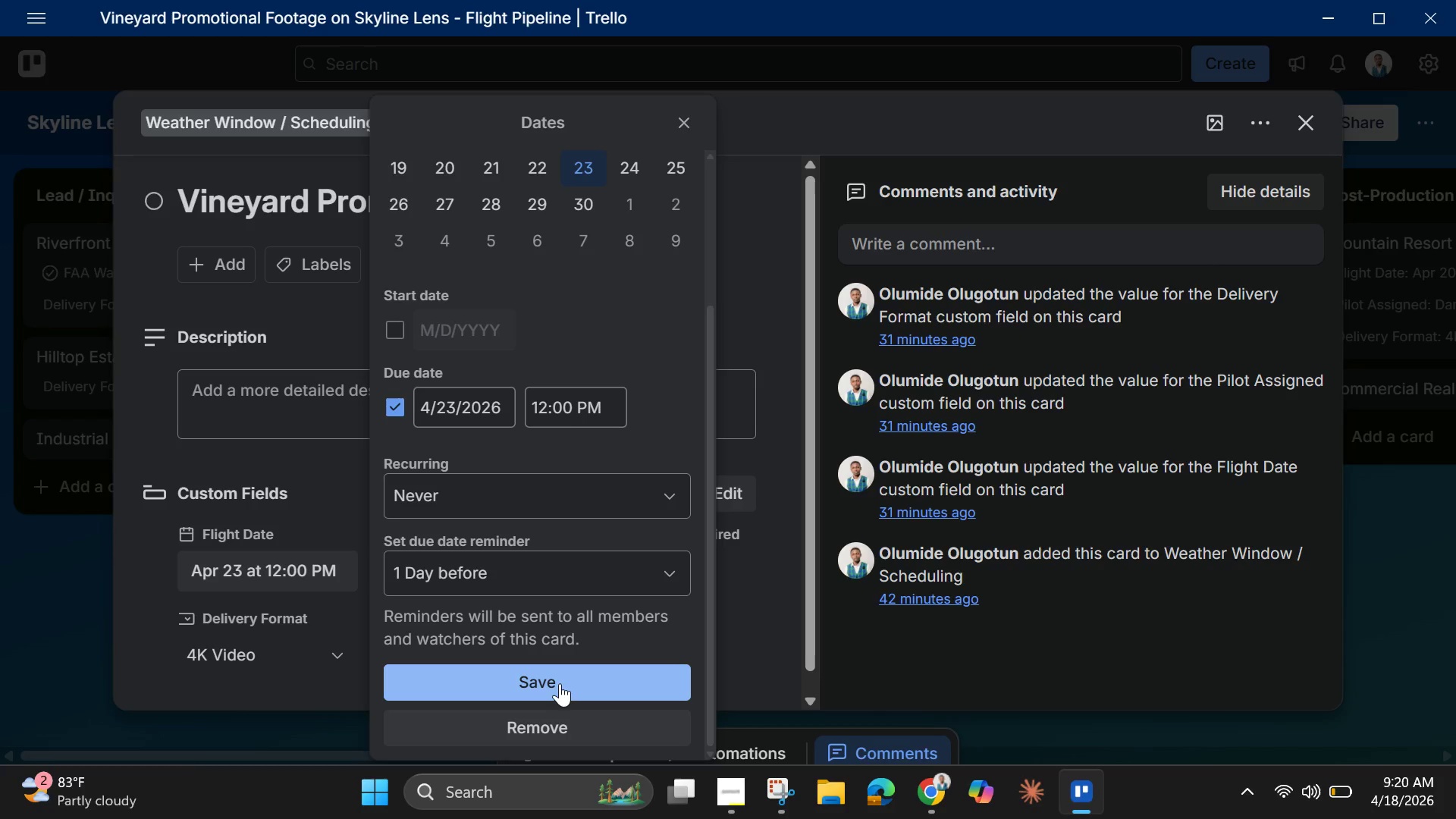 
wait(5.64)
 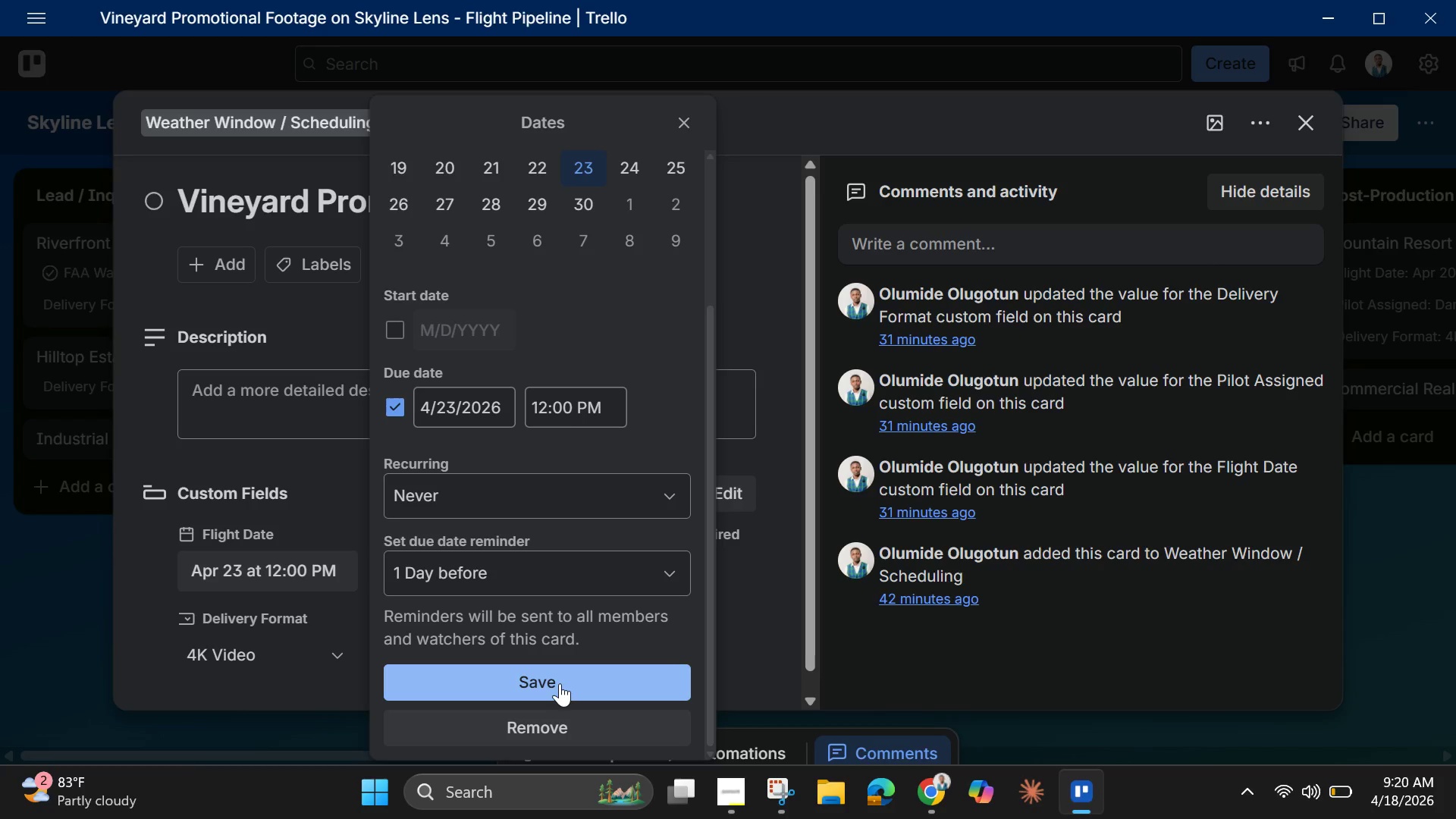 
left_click([560, 683])
 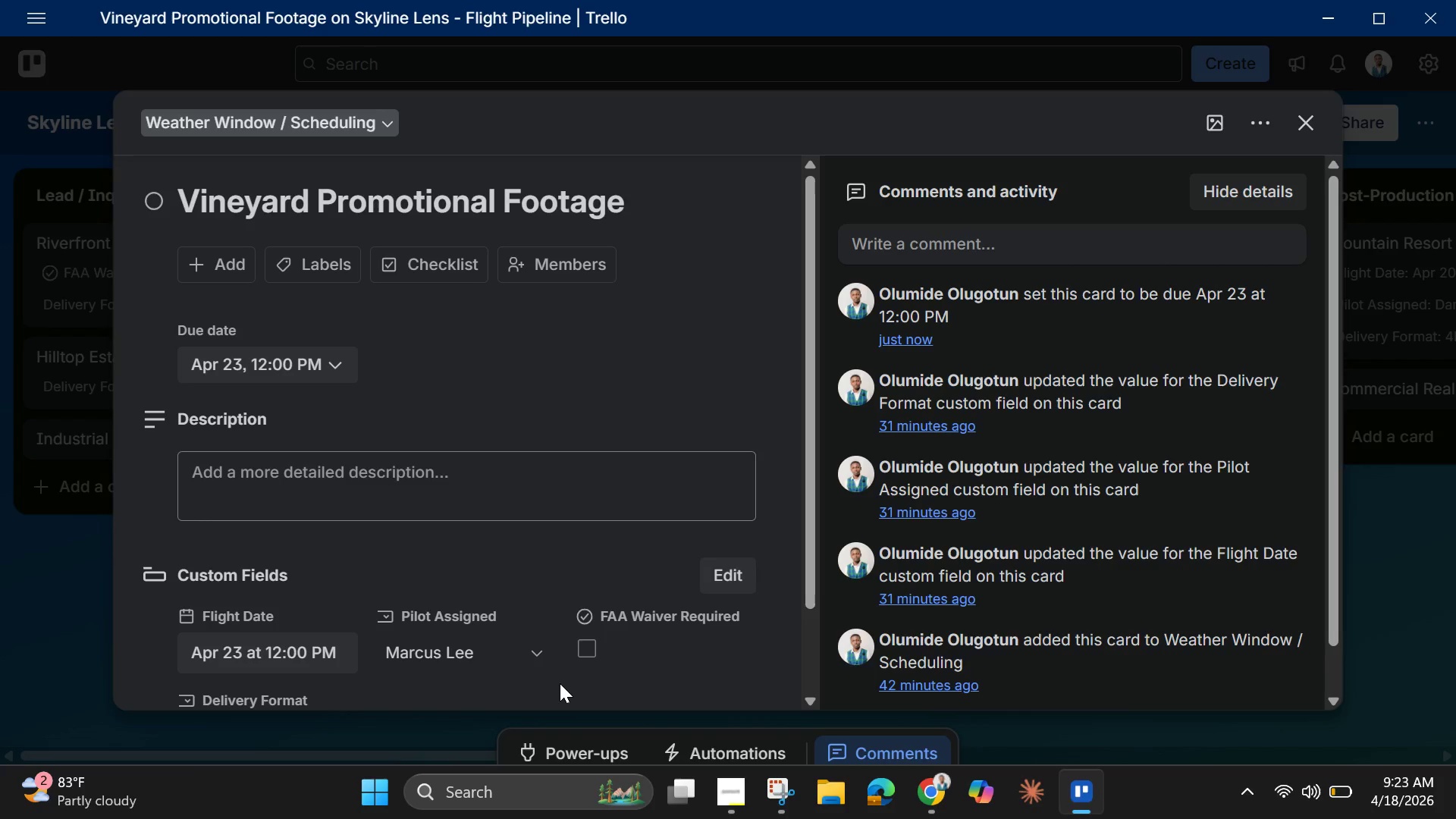 
wait(165.22)
 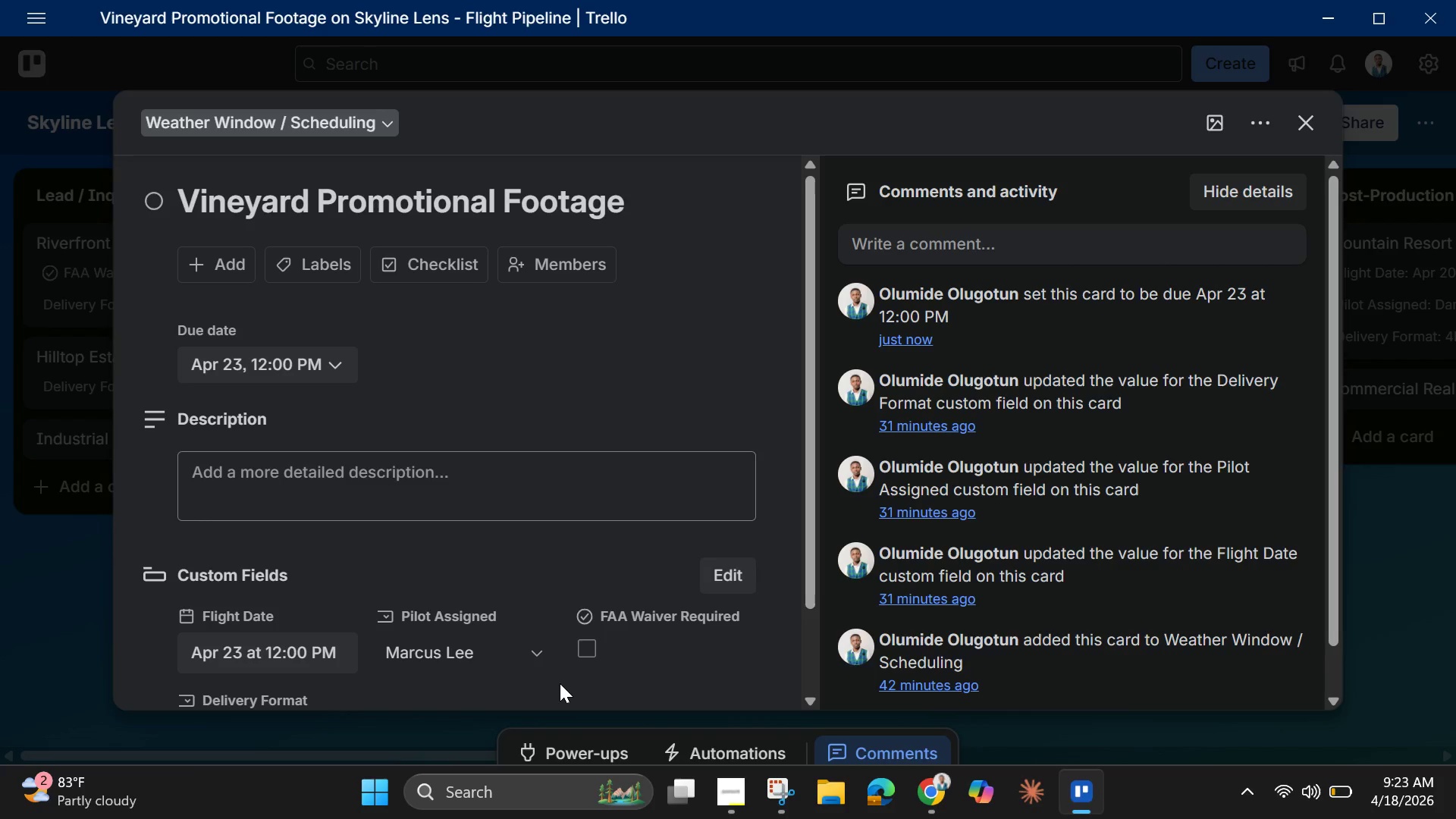 
scroll: coordinate [485, 350], scroll_direction: down, amount: 2.0
 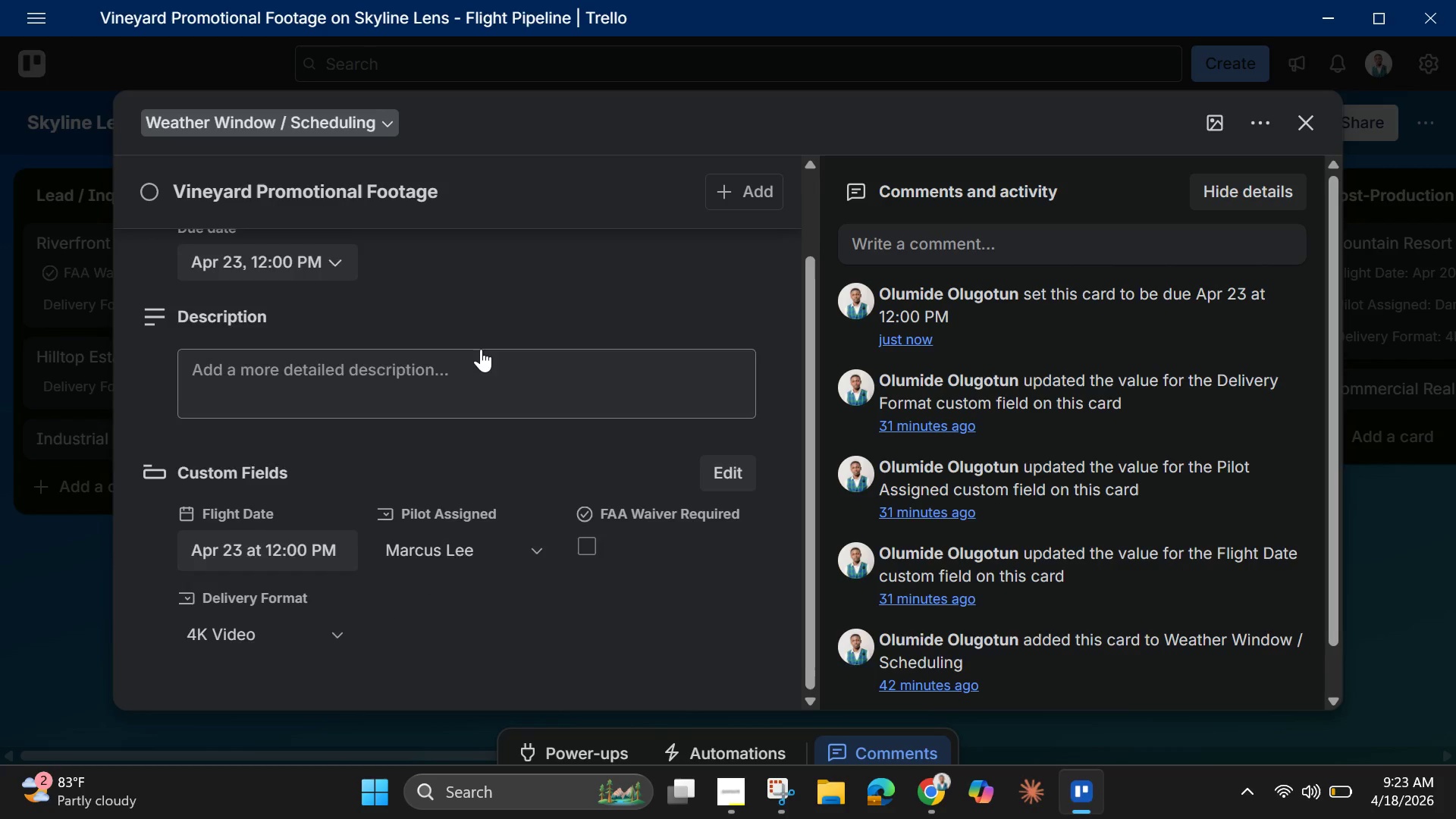 
scroll: coordinate [481, 349], scroll_direction: up, amount: 2.0
 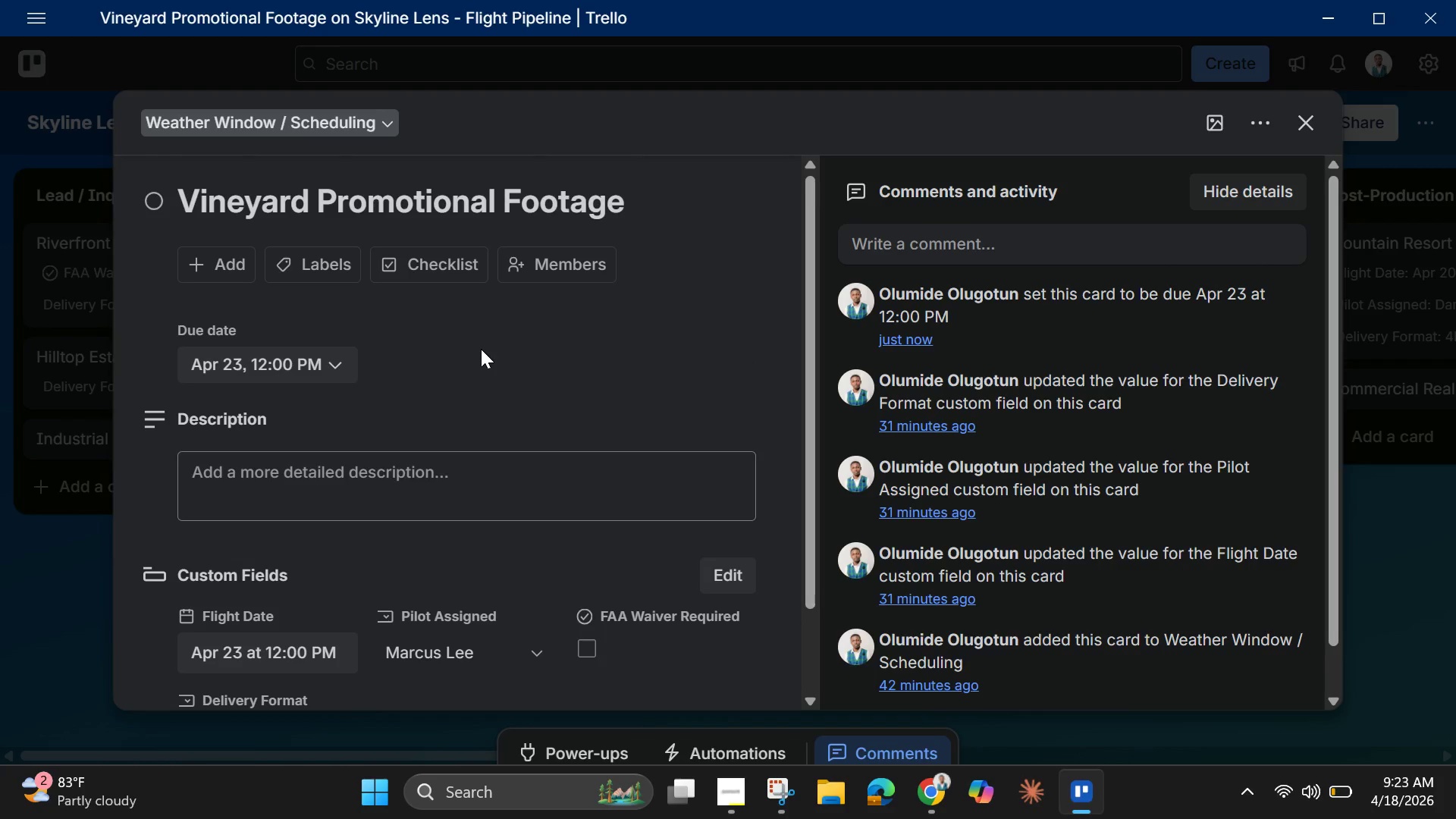 
scroll: coordinate [481, 349], scroll_direction: down, amount: 3.0
 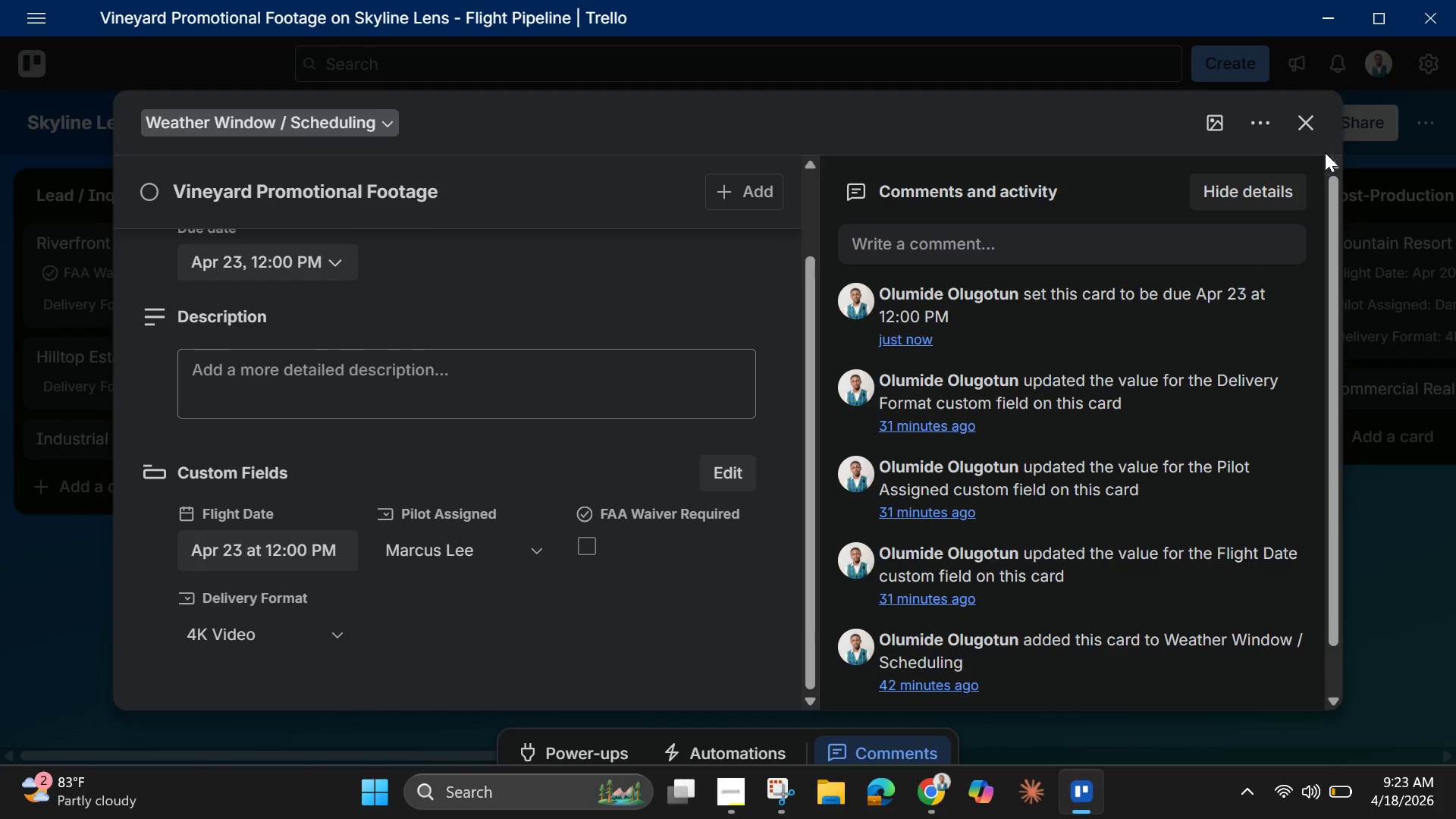 
left_click([1311, 121])
 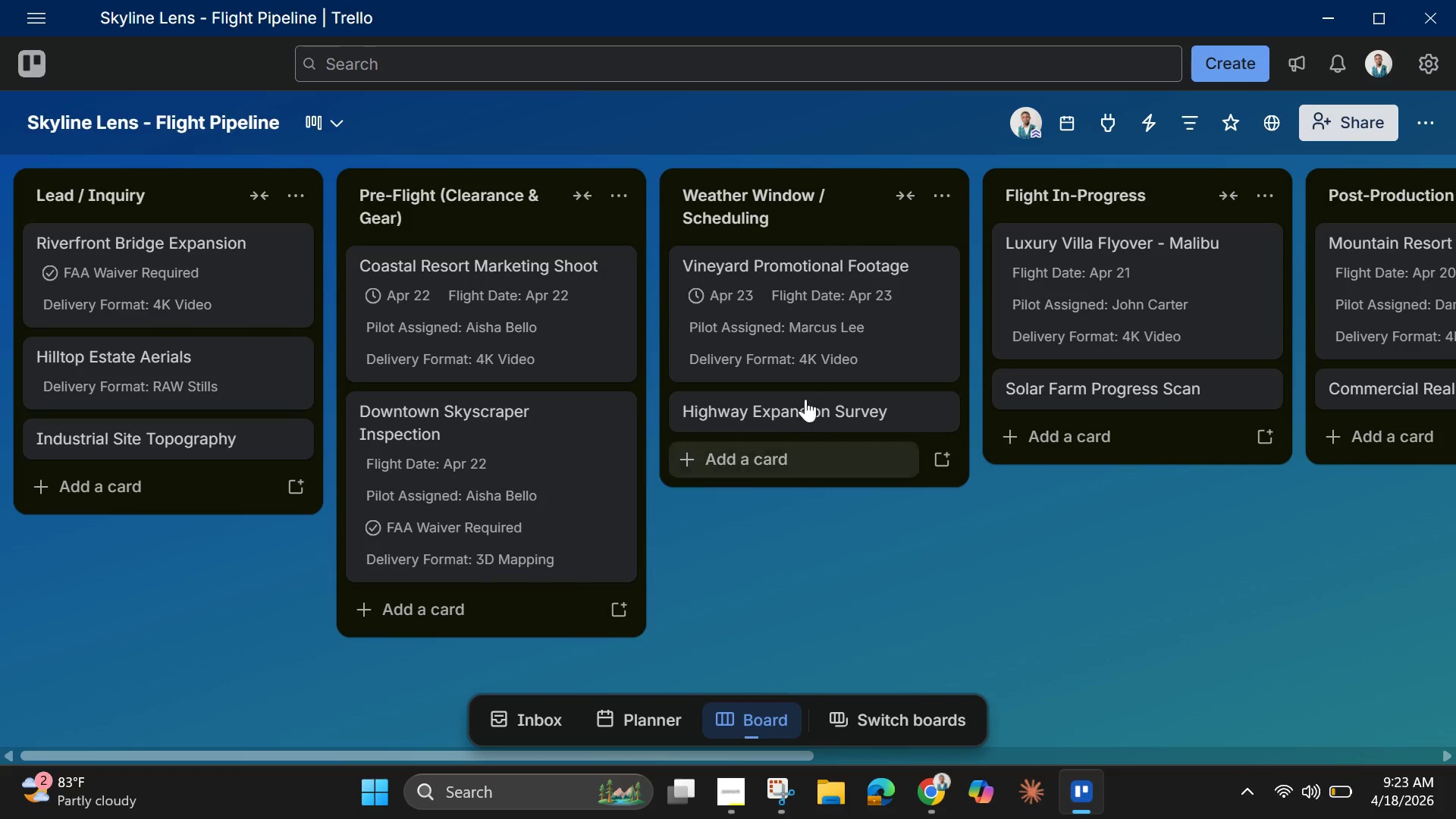 
wait(11.48)
 